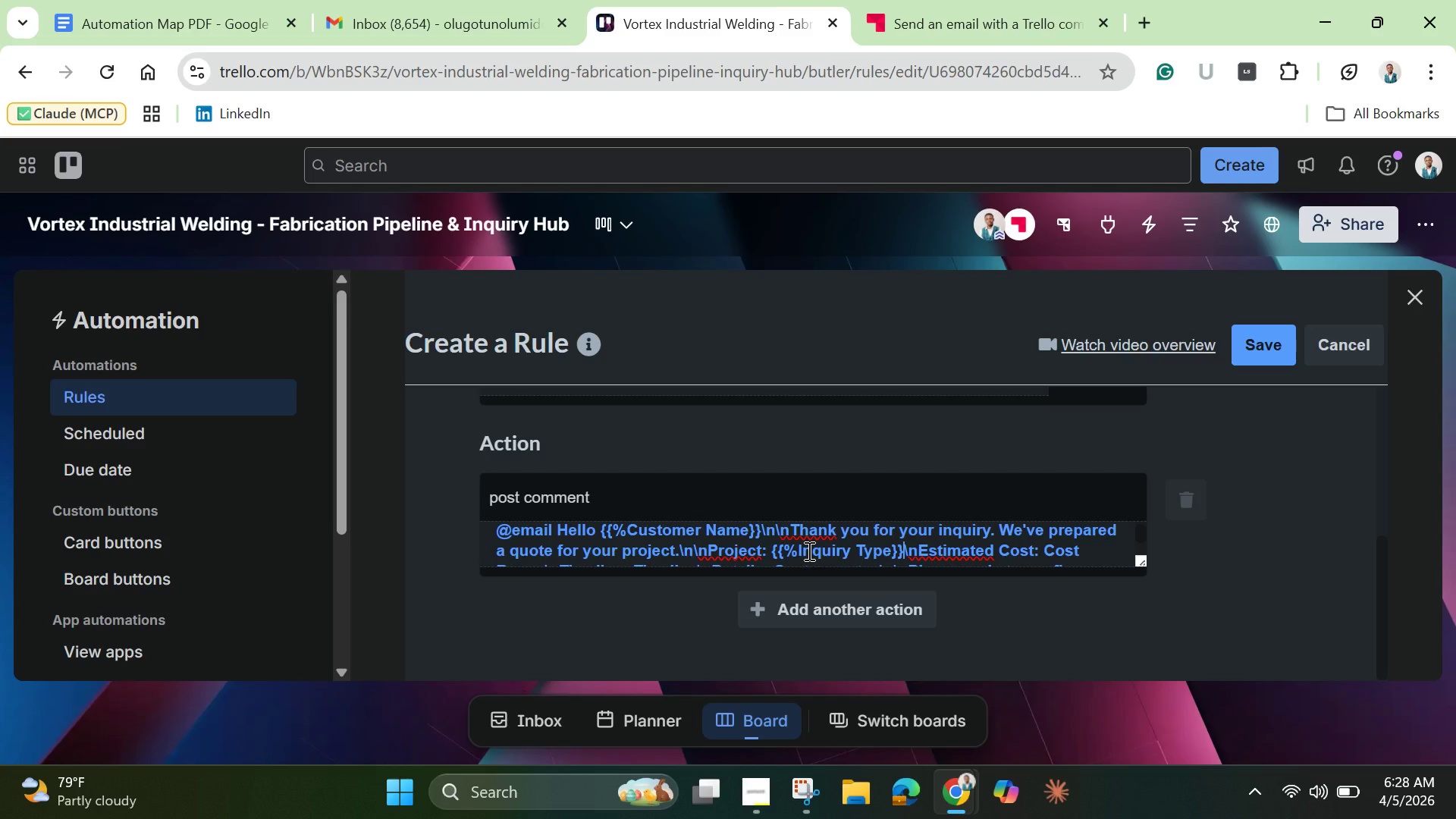 
key(Shift+BracketRight)
 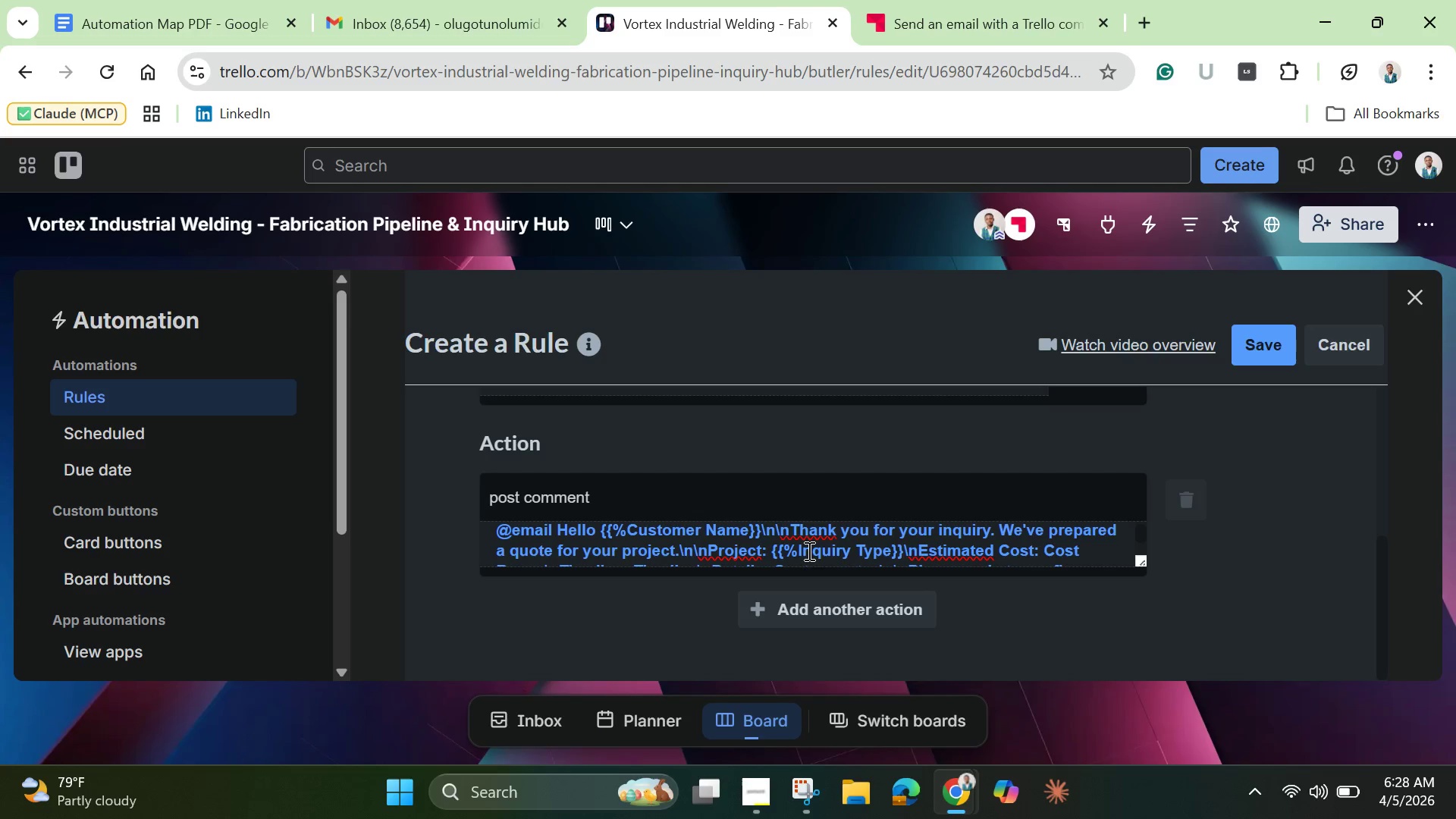 
key(ArrowRight)
 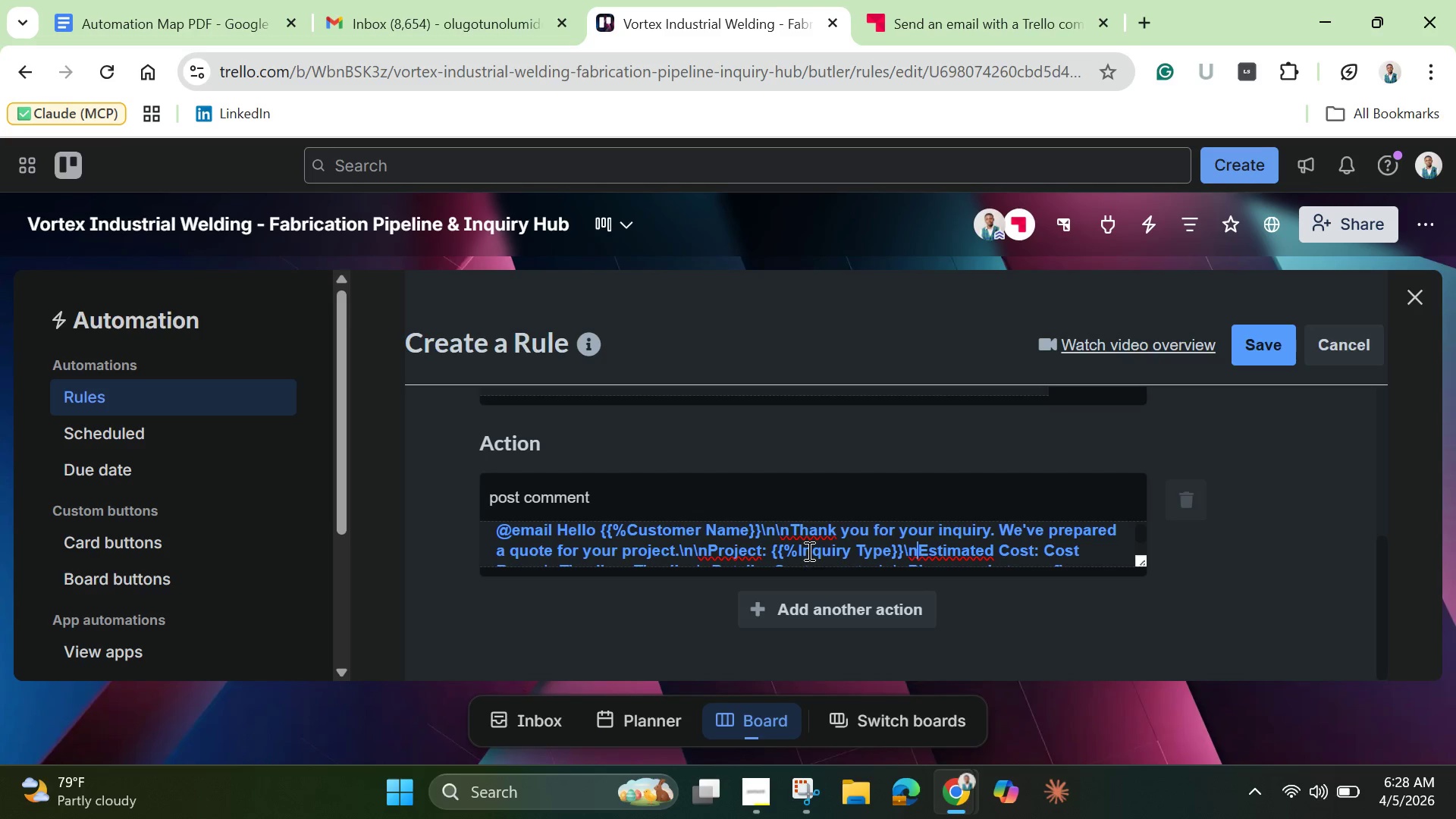 
key(ArrowRight)
 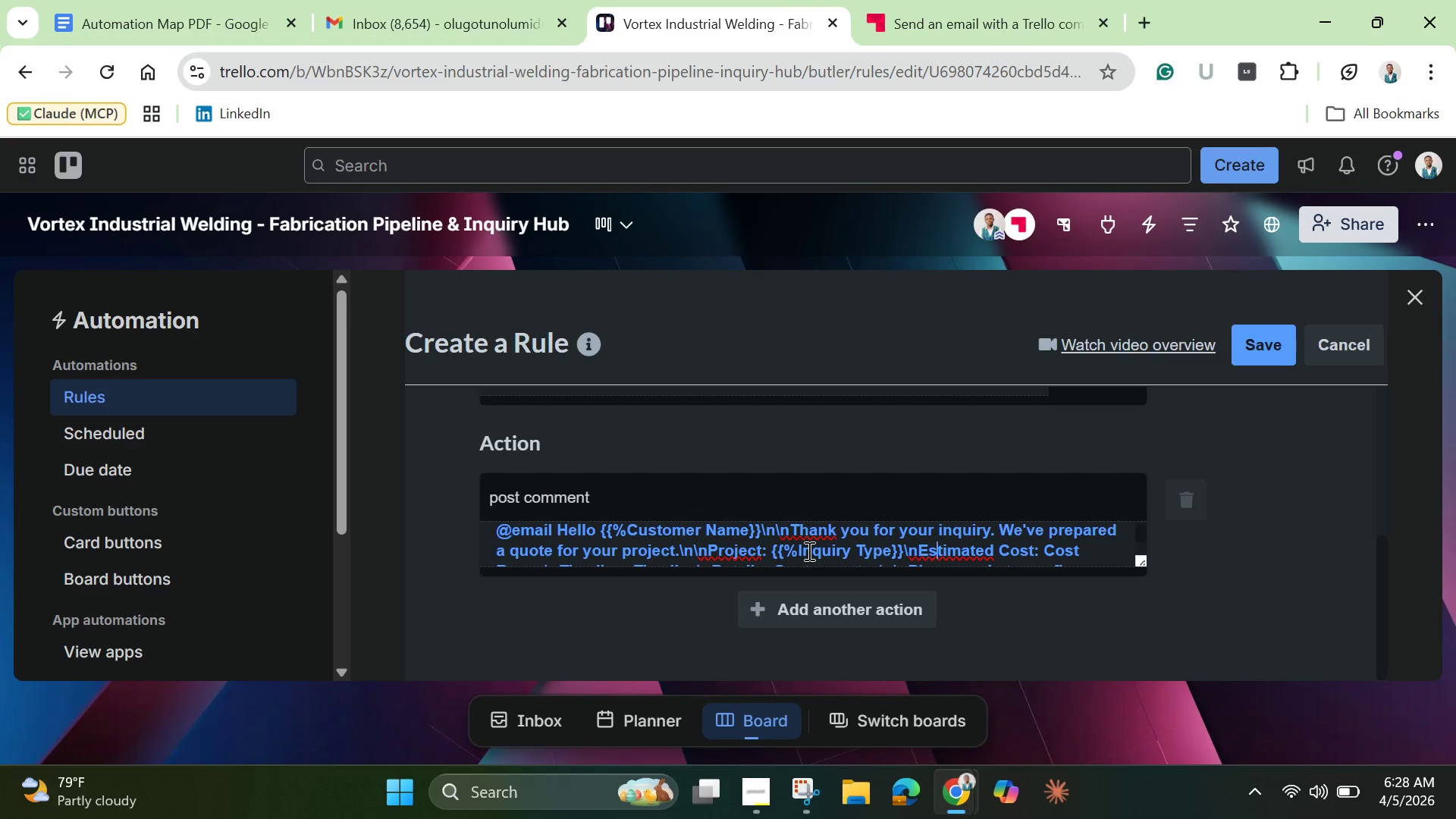 
key(ArrowRight)
 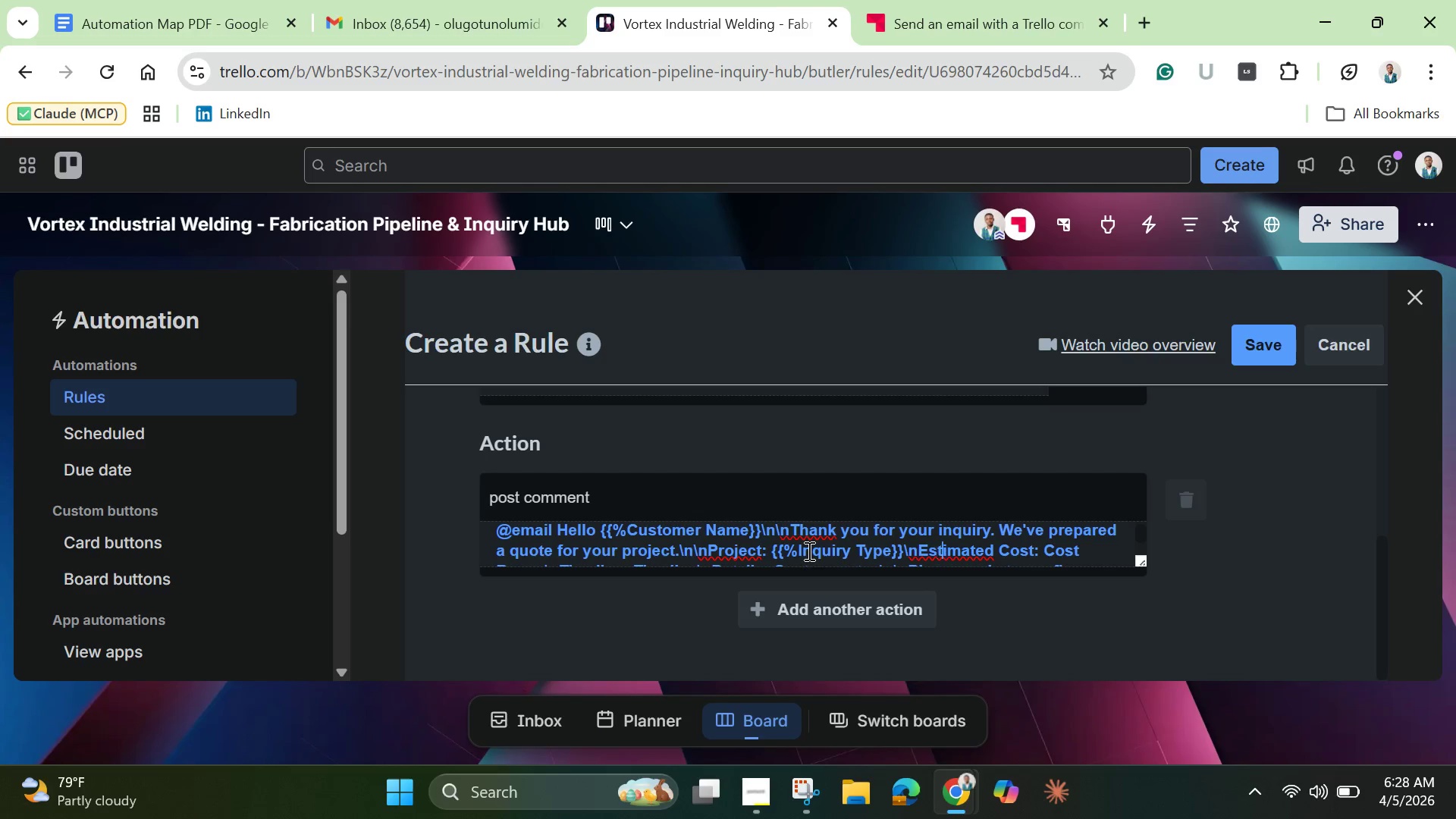 
key(ArrowRight)
 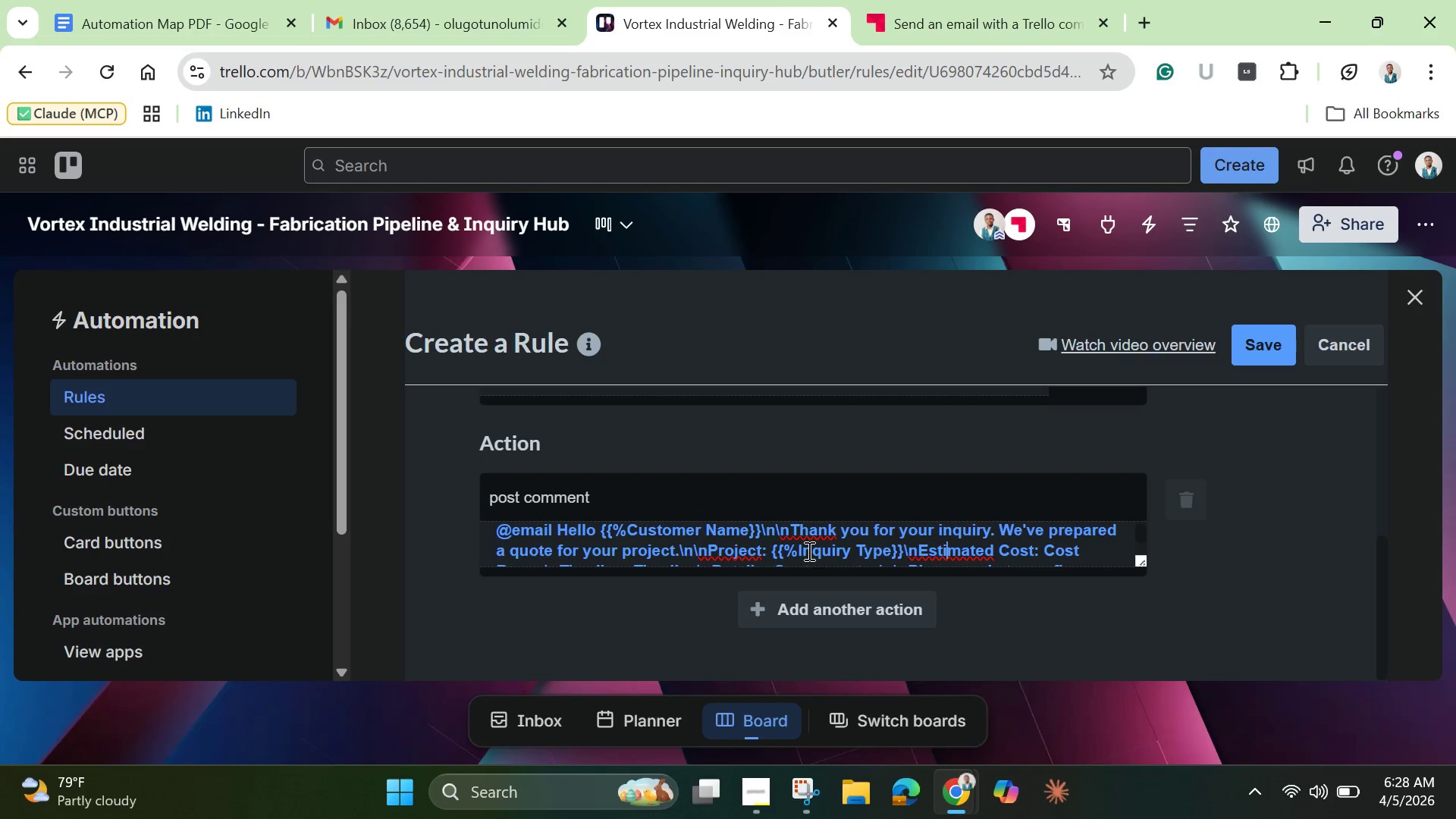 
key(ArrowRight)
 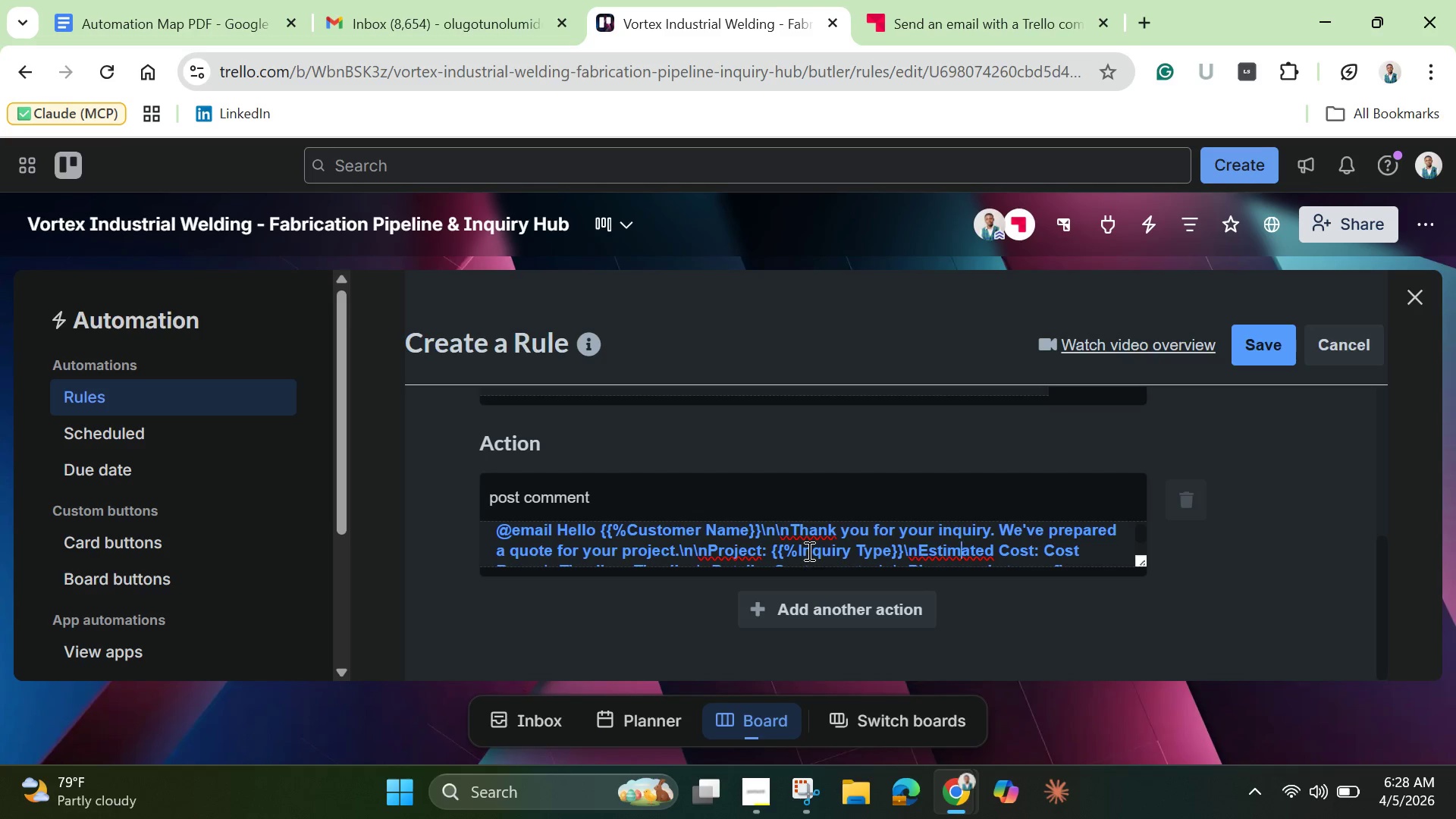 
key(ArrowRight)
 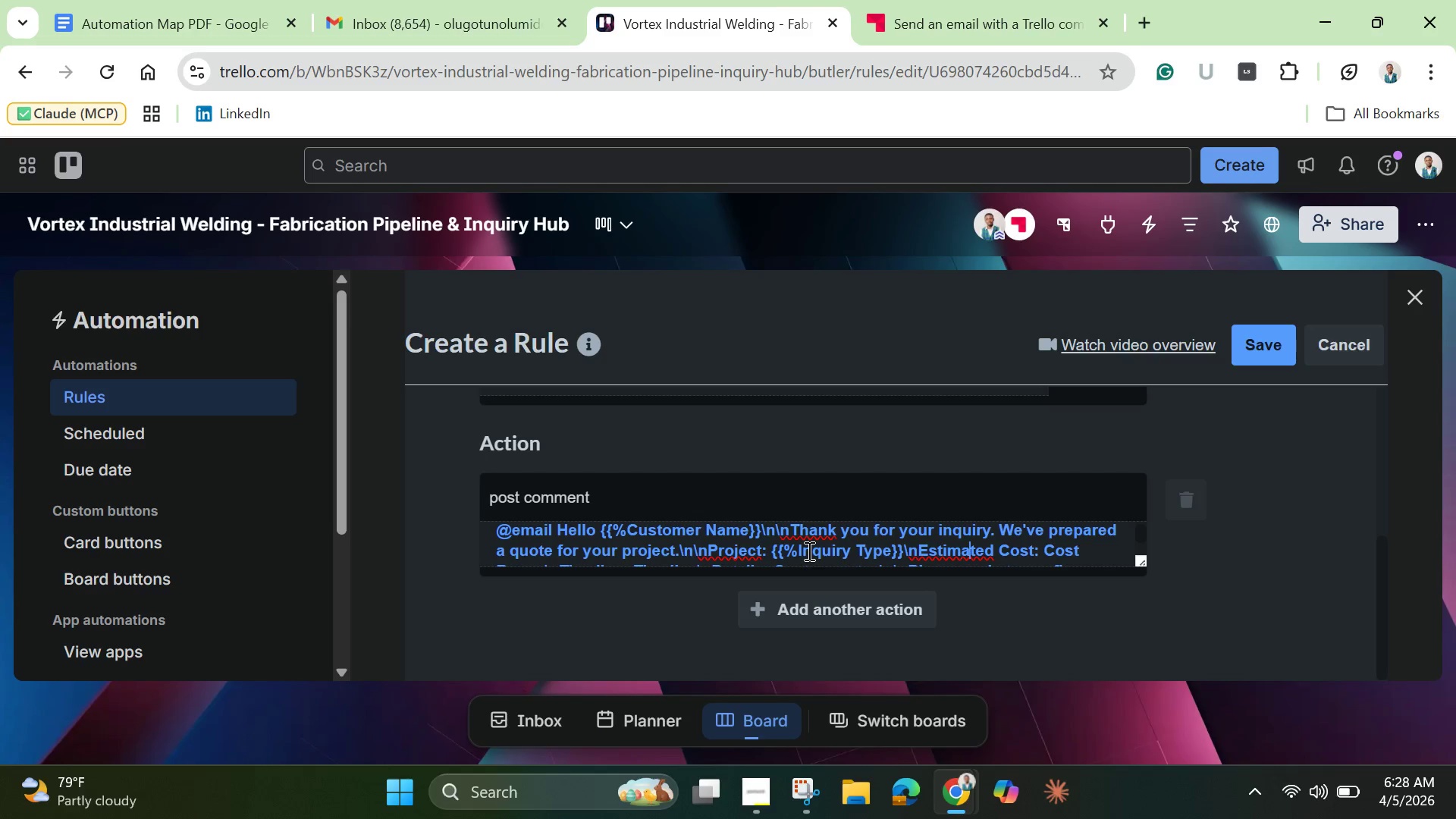 
key(ArrowRight)
 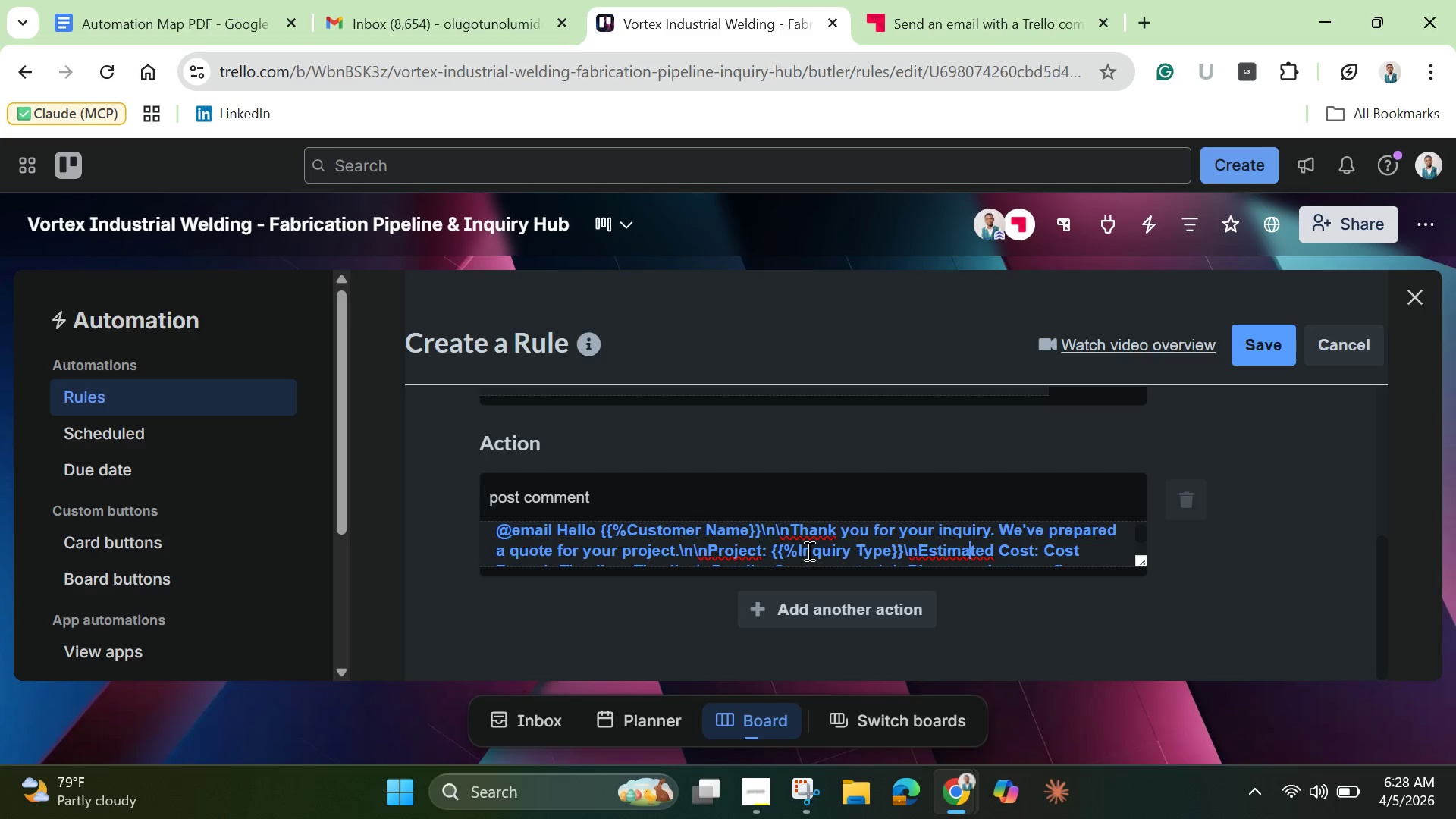 
key(ArrowRight)
 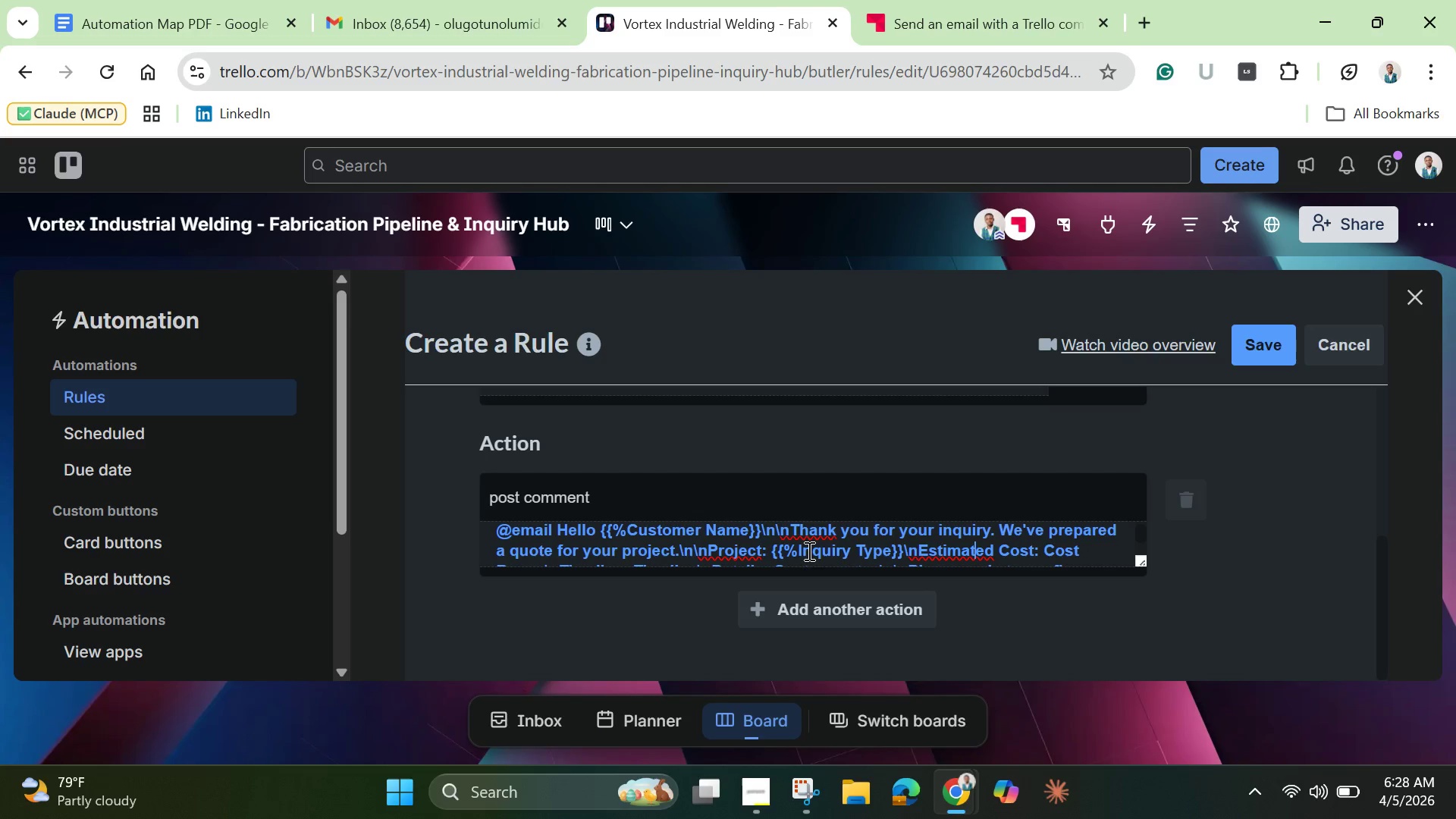 
key(ArrowRight)
 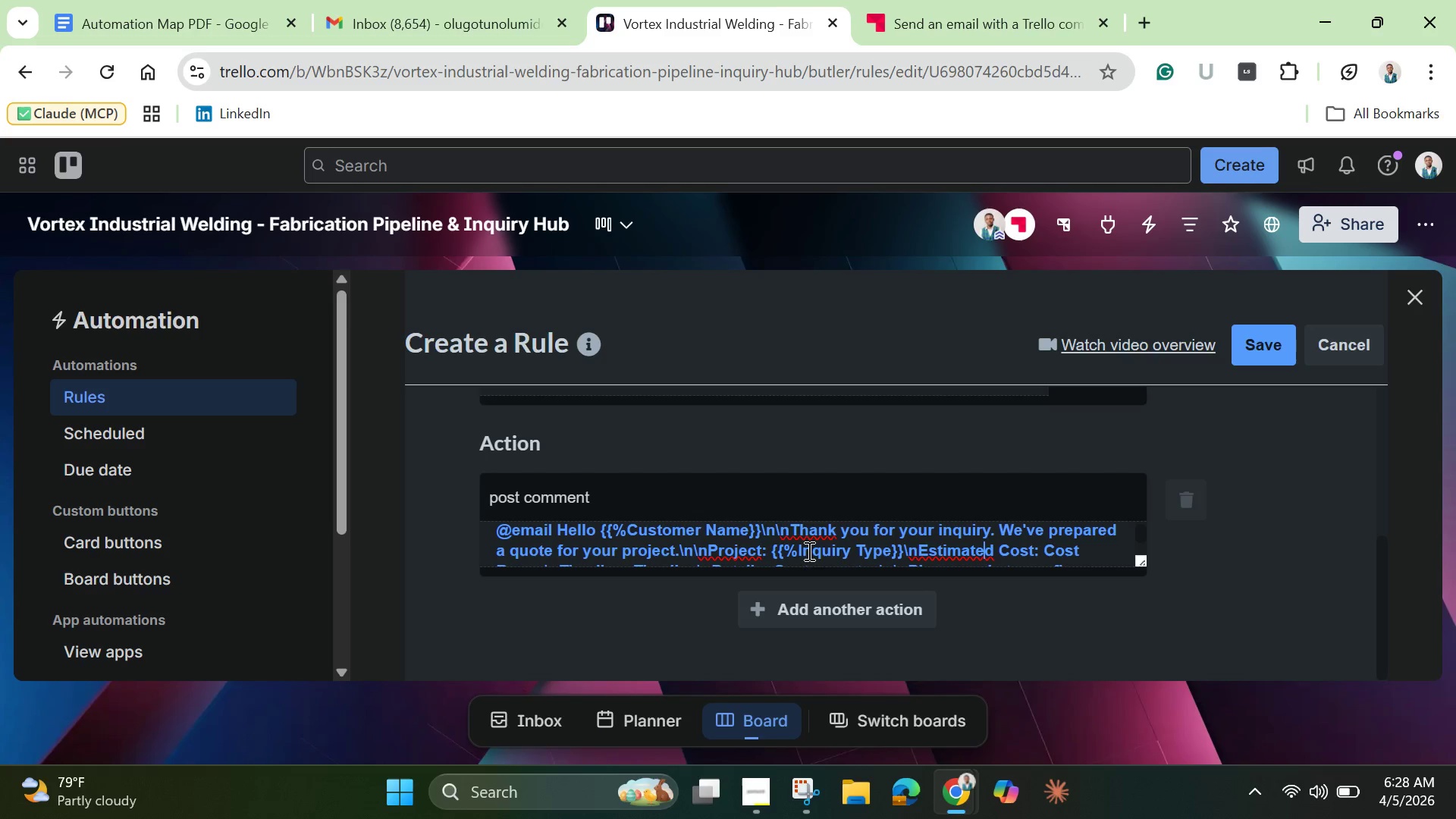 
key(ArrowRight)
 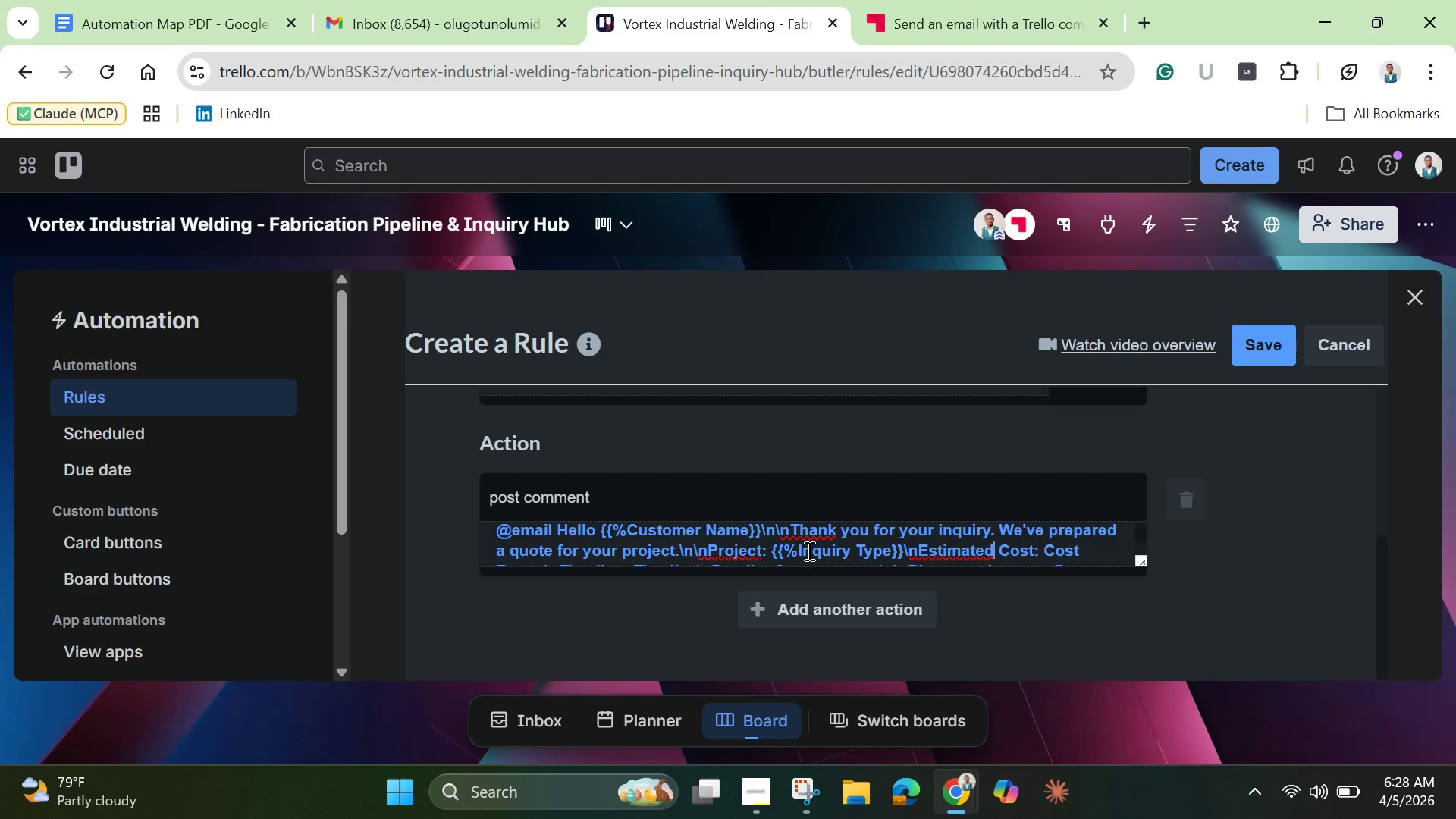 
key(ArrowRight)
 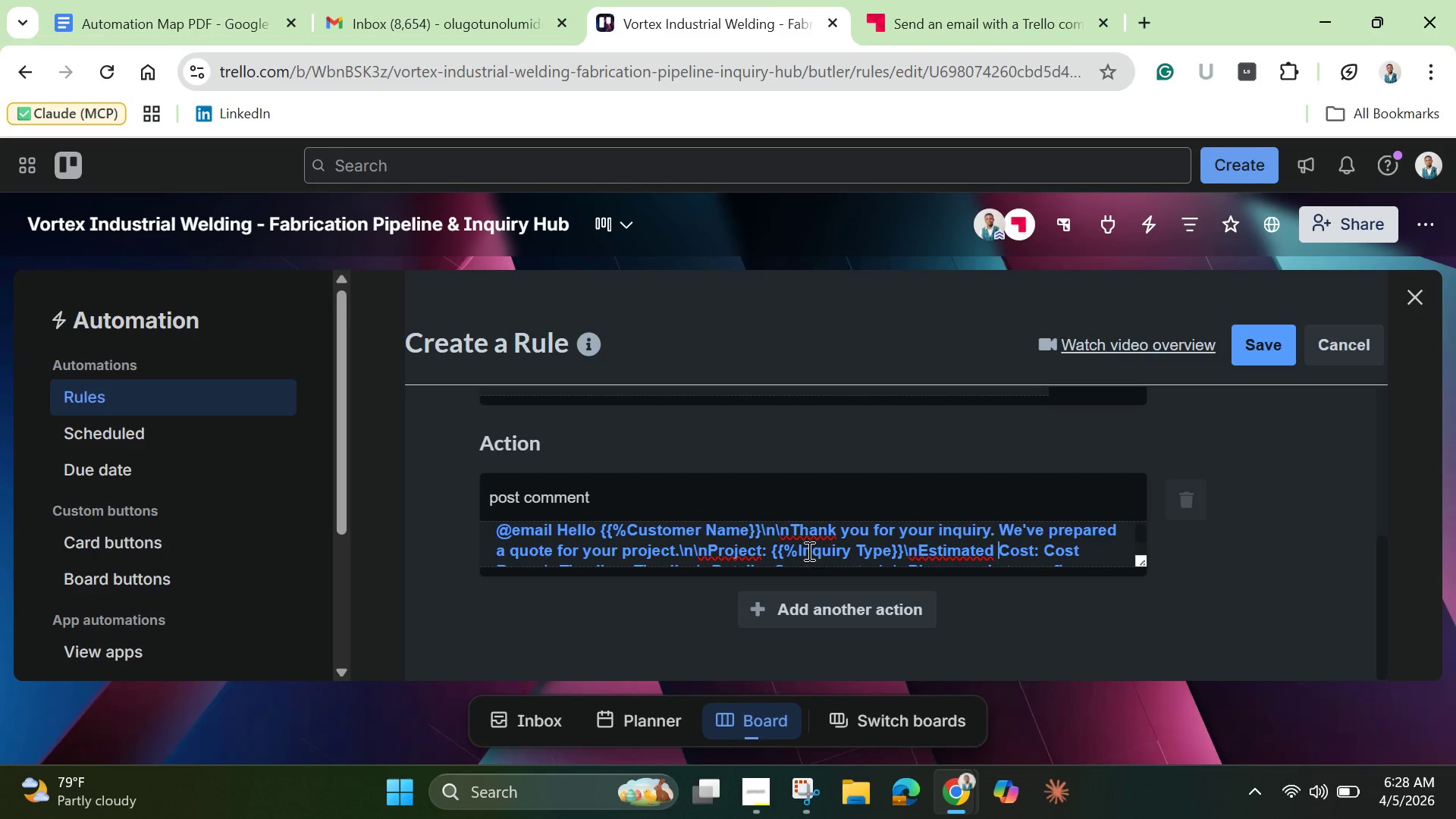 
key(ArrowRight)
 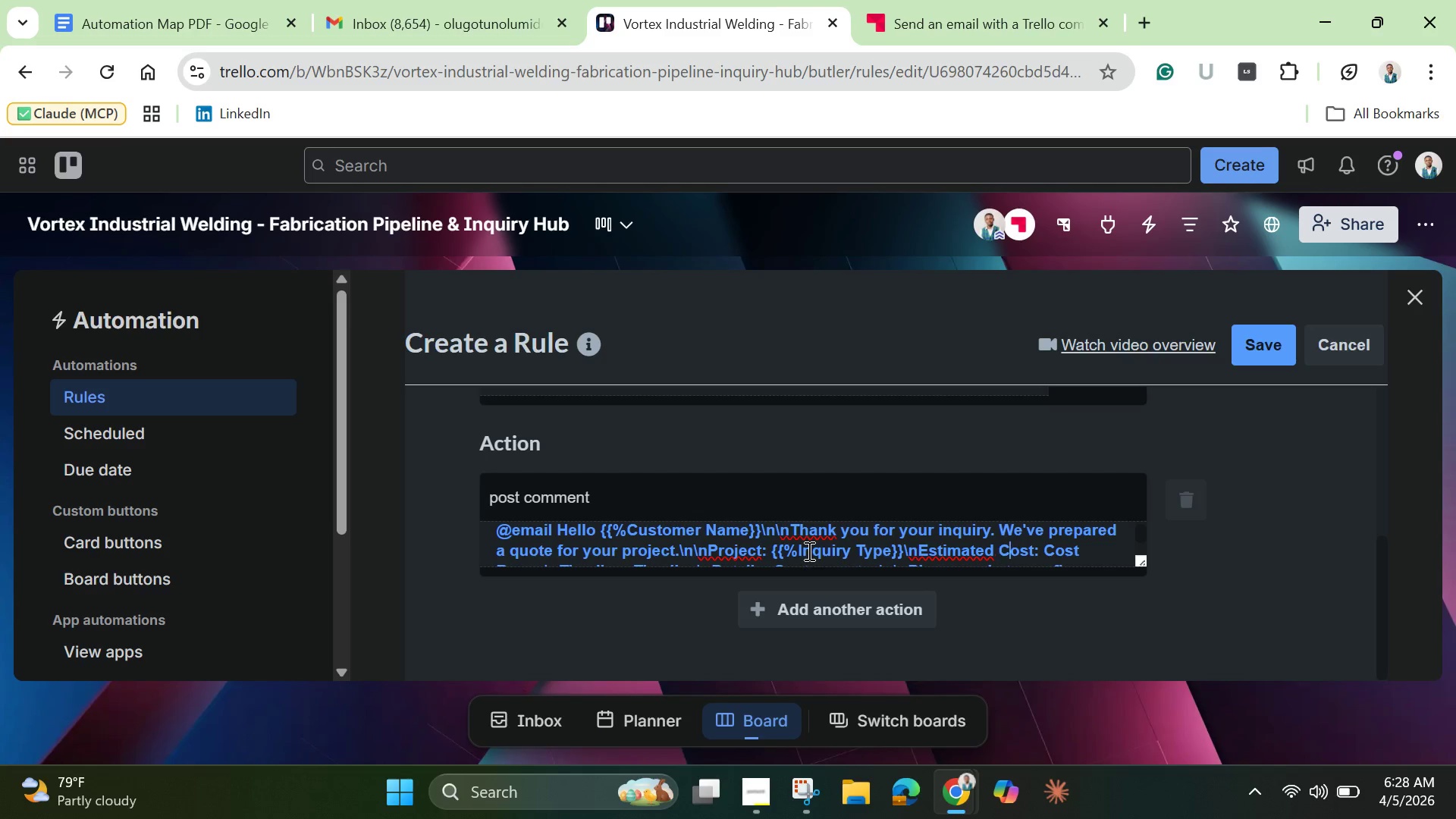 
key(ArrowRight)
 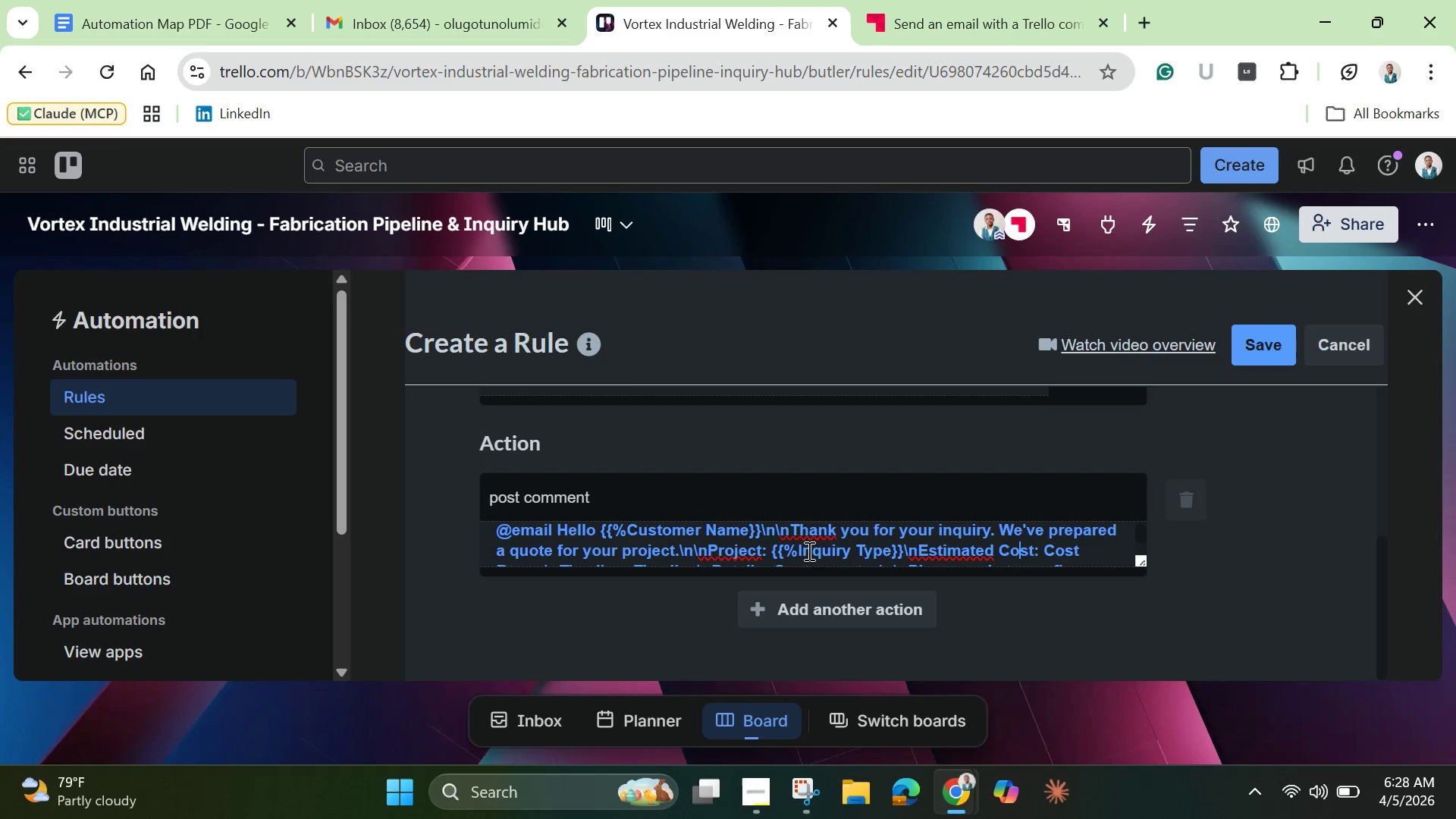 
key(ArrowRight)
 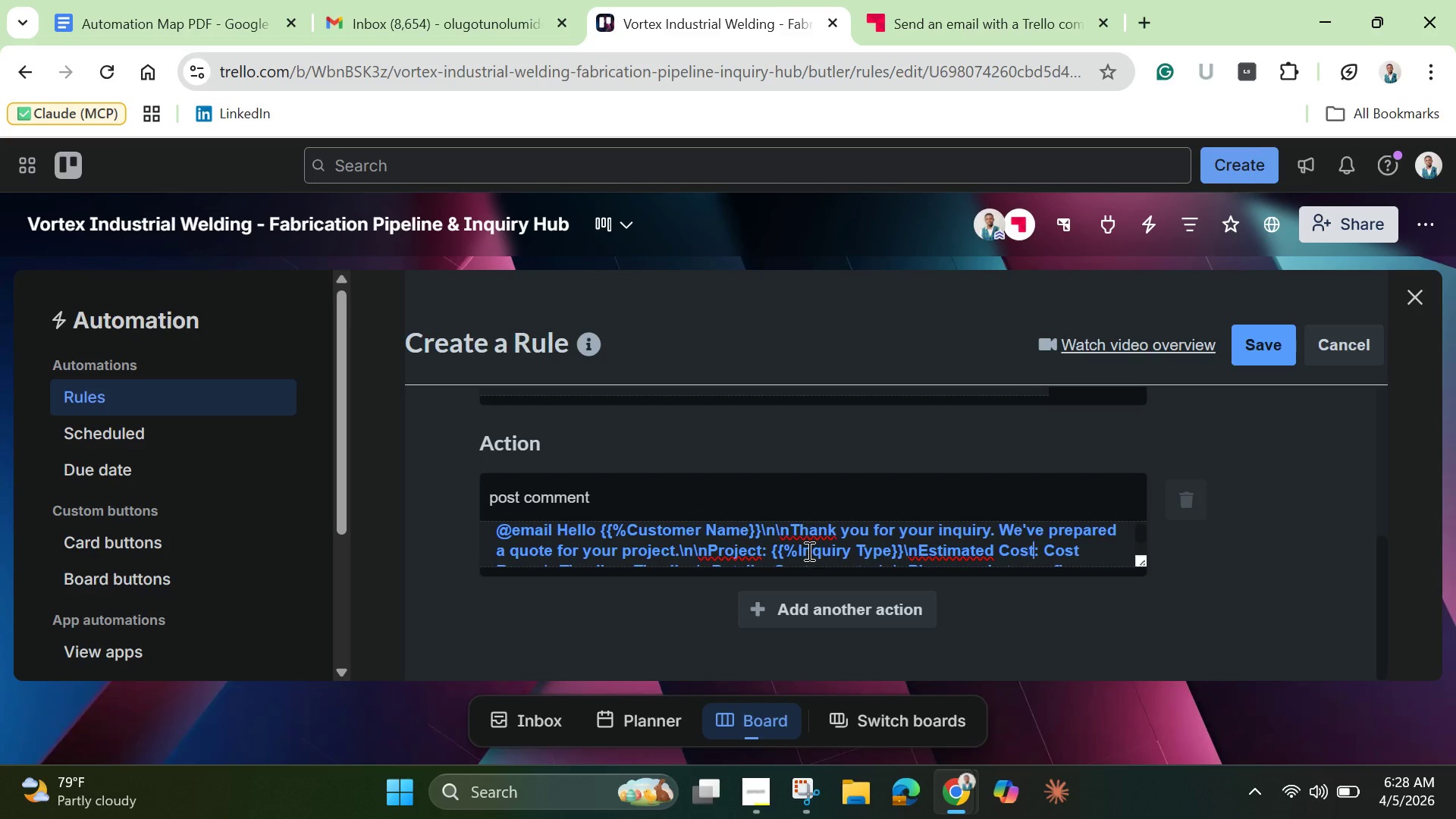 
key(ArrowRight)
 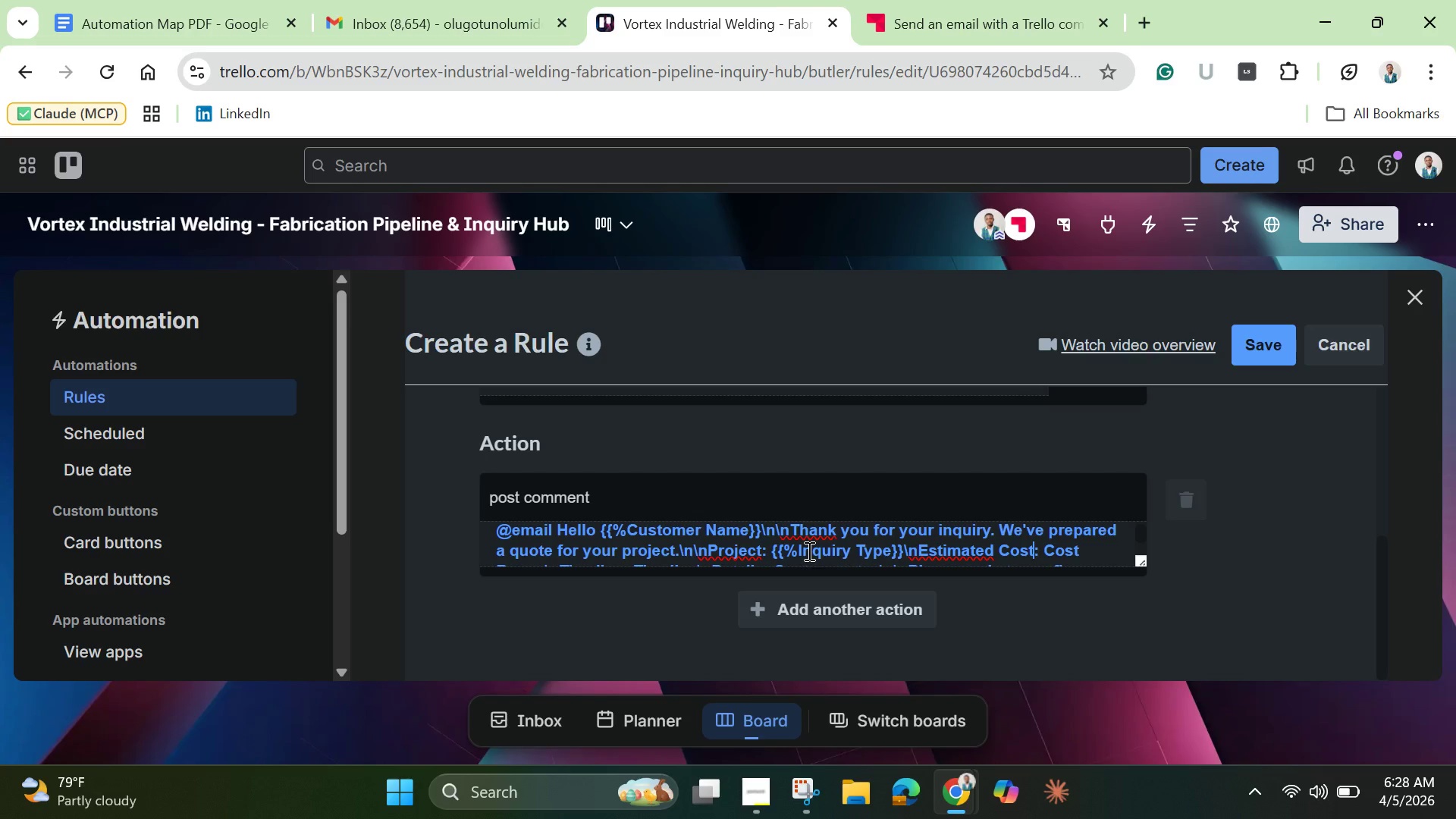 
key(ArrowRight)
 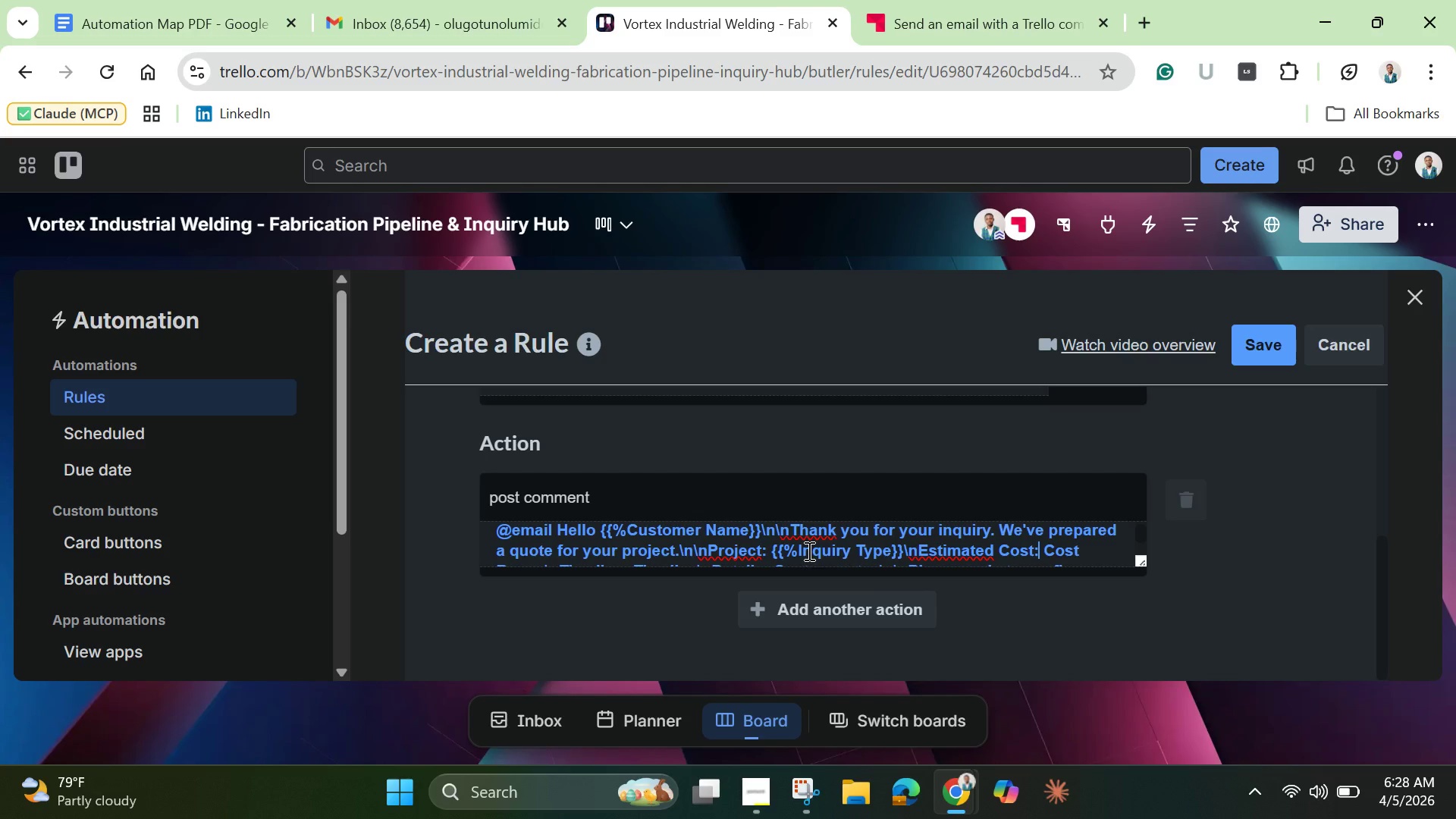 
key(ArrowRight)
 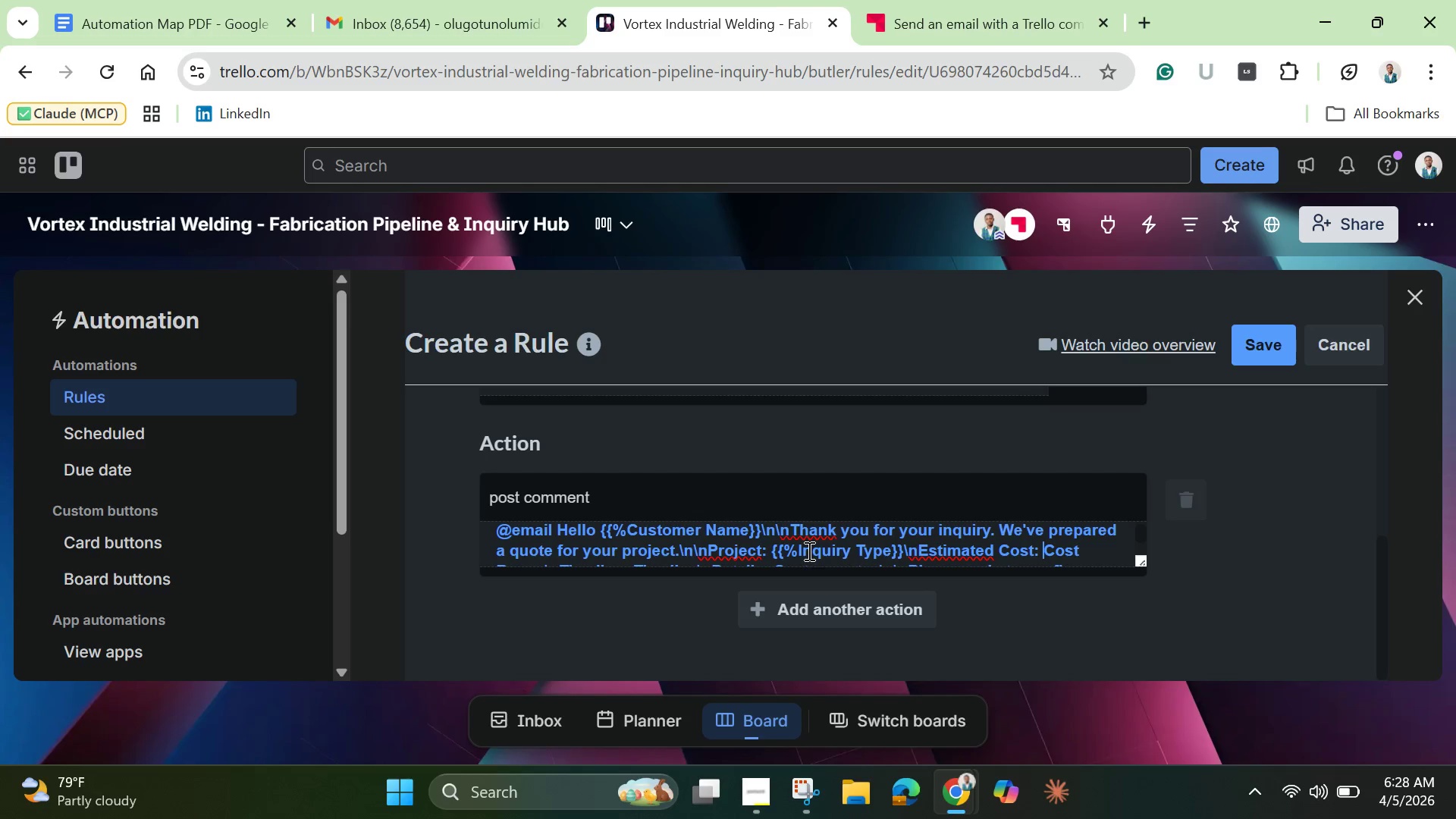 
key(ArrowRight)
 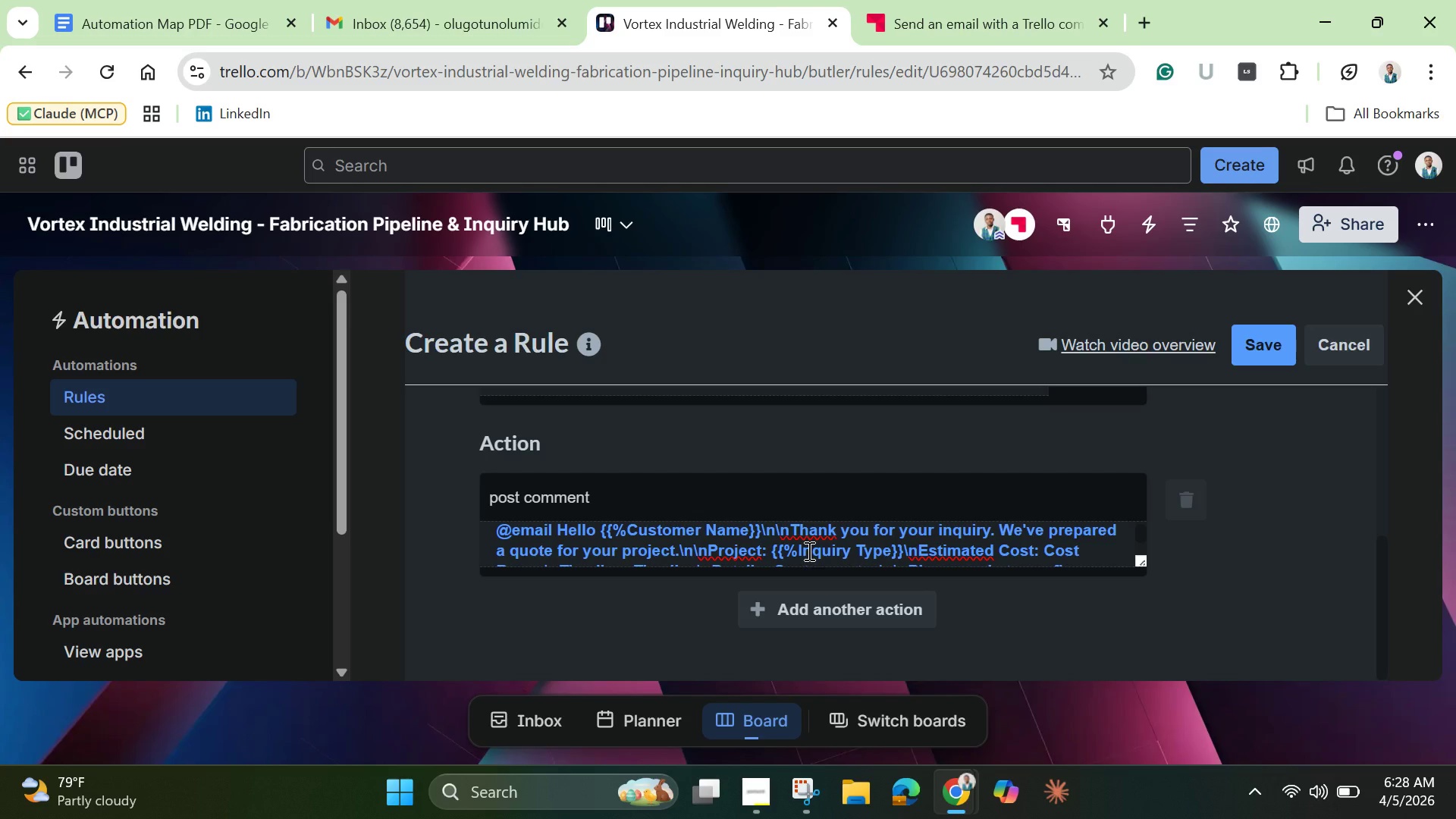 
hold_key(key=ShiftLeft, duration=1.5)
 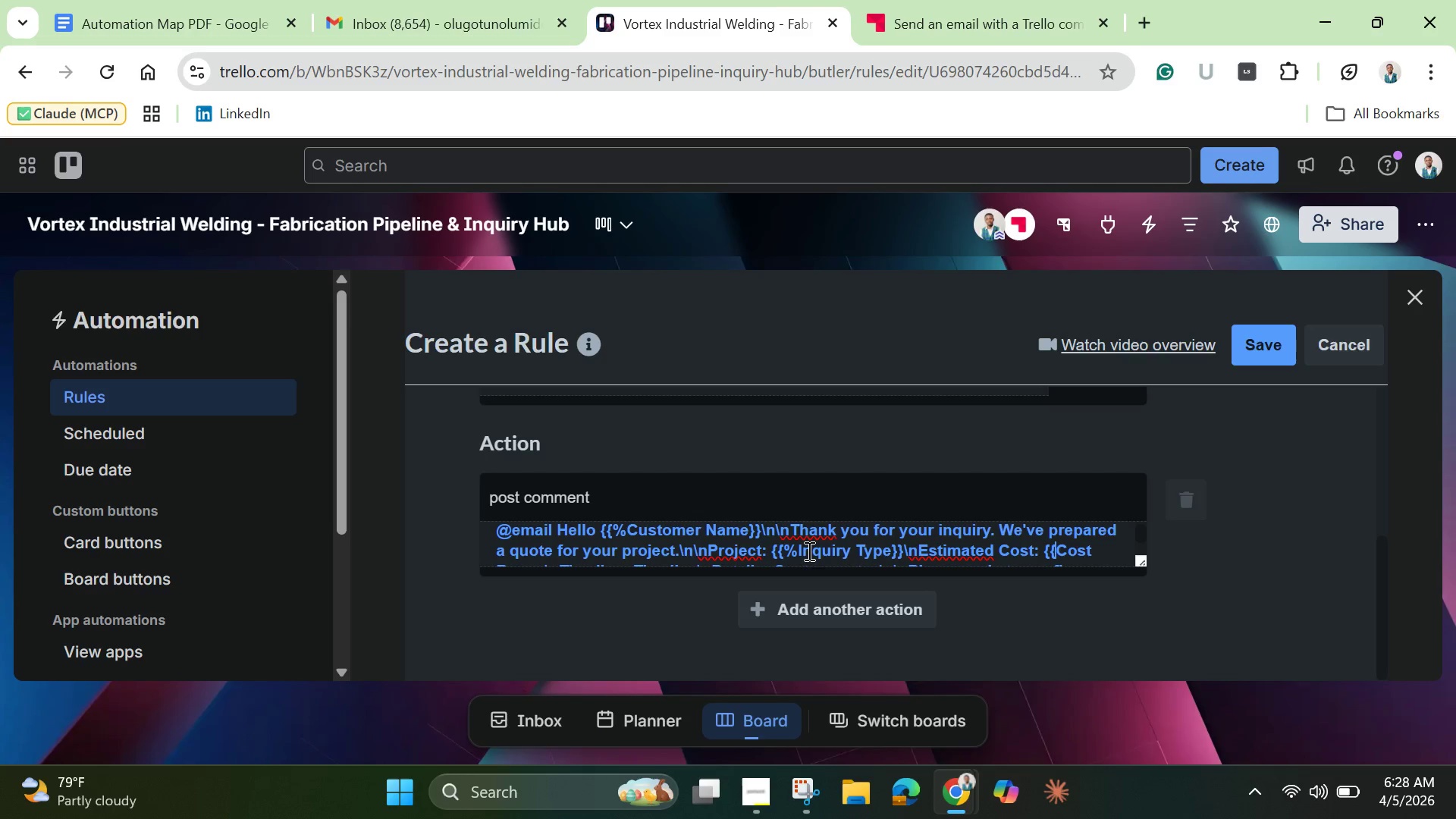 
key(Shift+BracketLeft)
 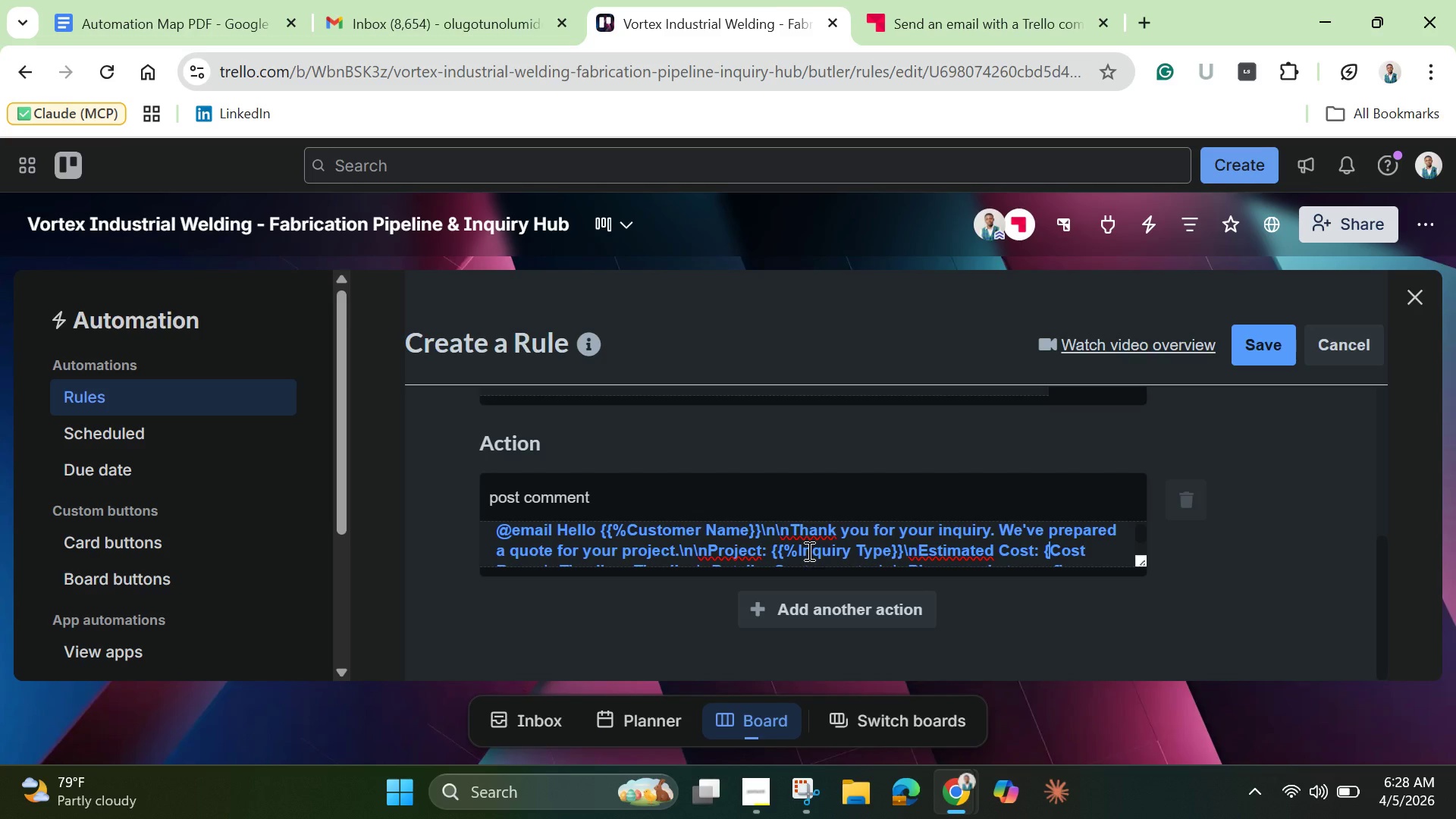 
key(Shift+BracketLeft)
 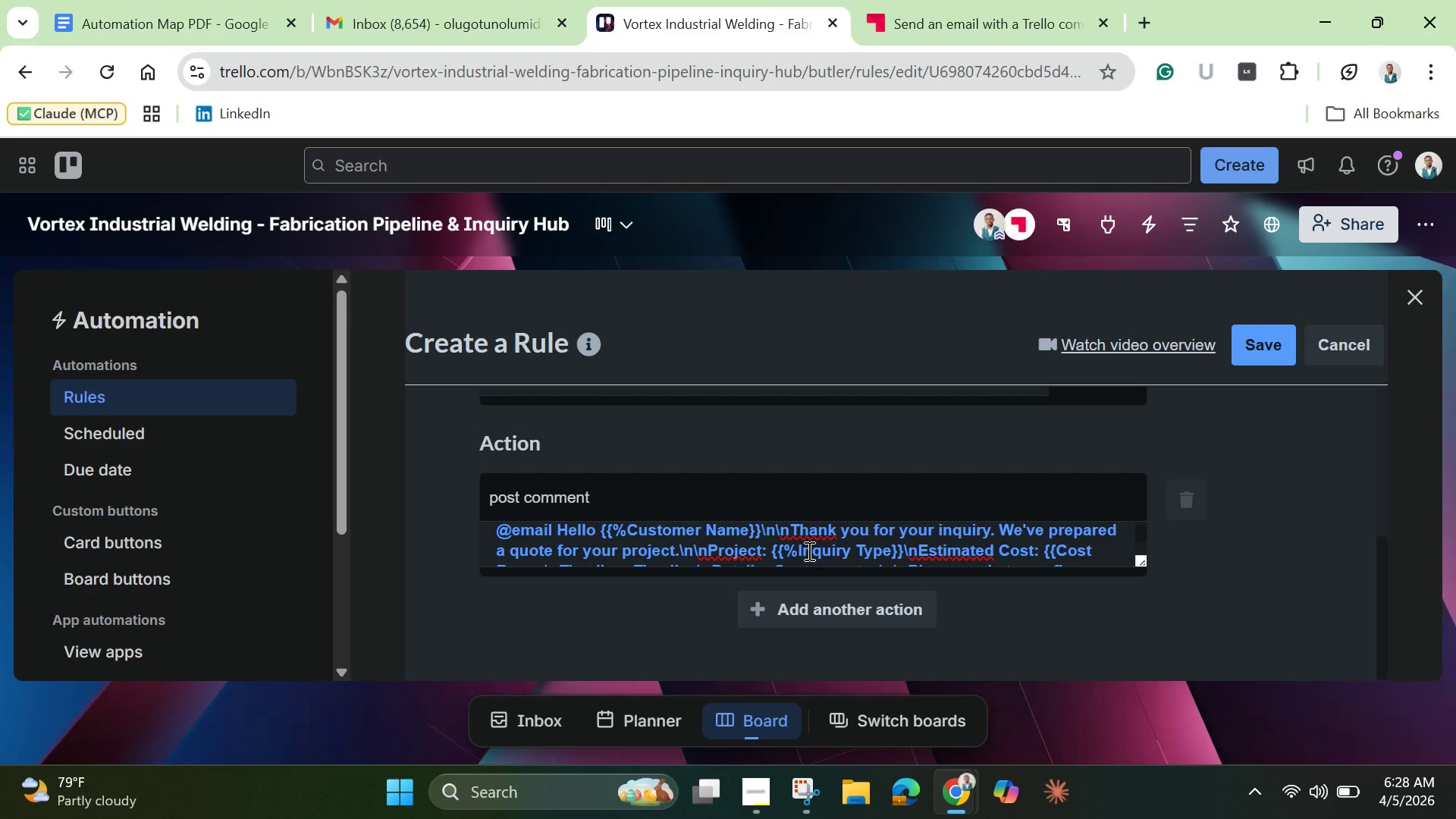 
key(Shift+5)
 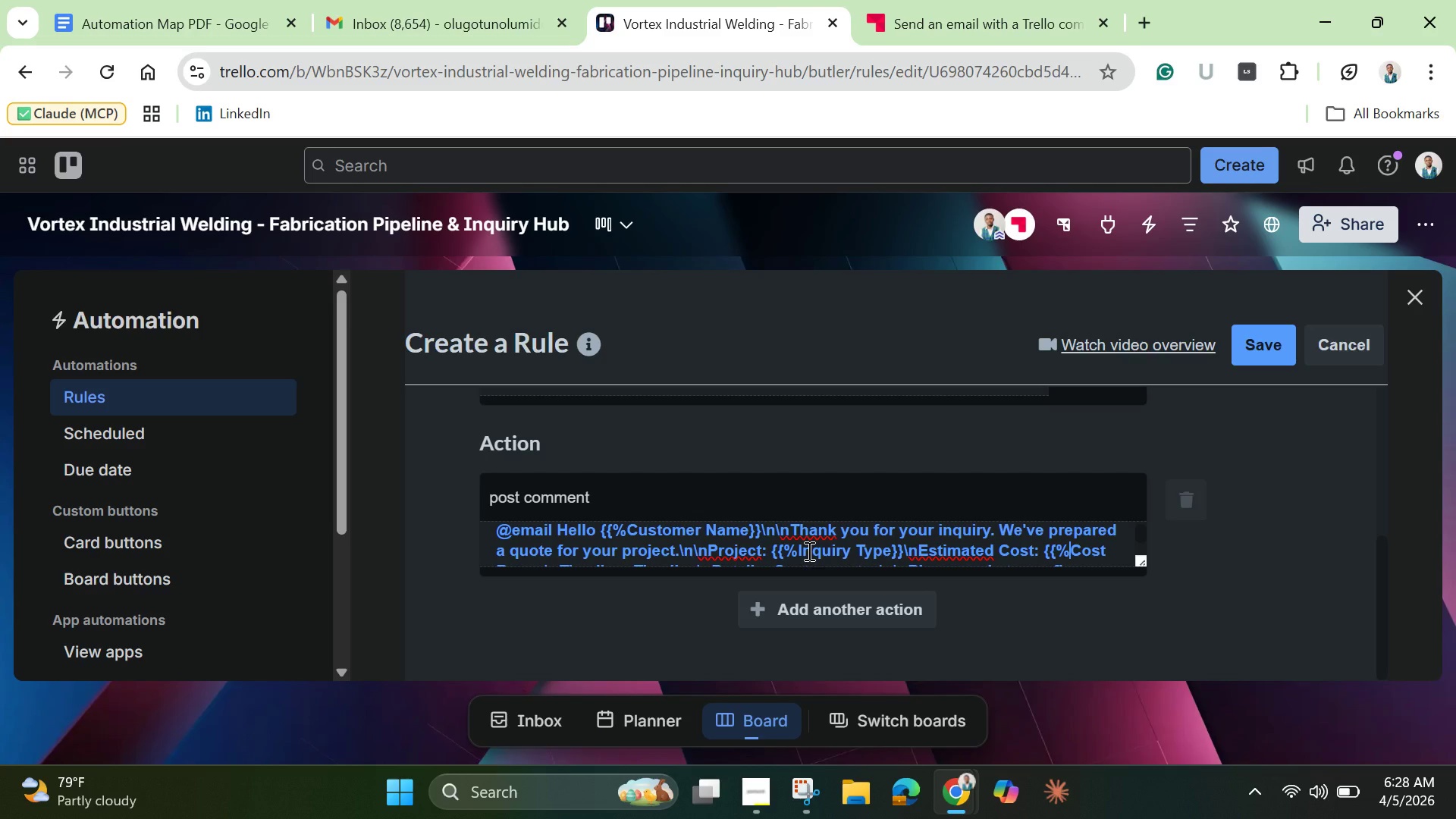 
hold_key(key=ShiftLeft, duration=6.19)
 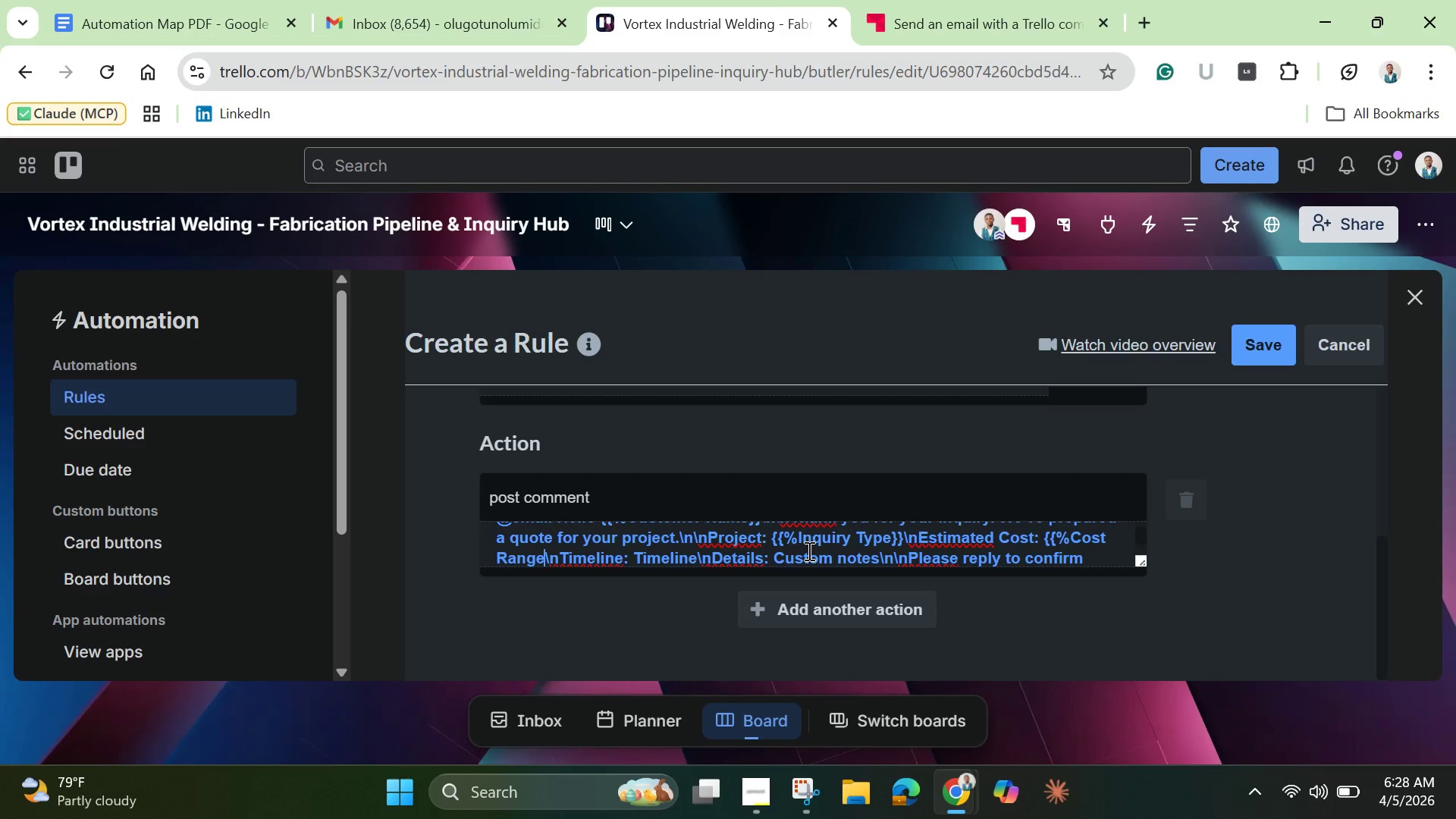 
key(ArrowRight)
 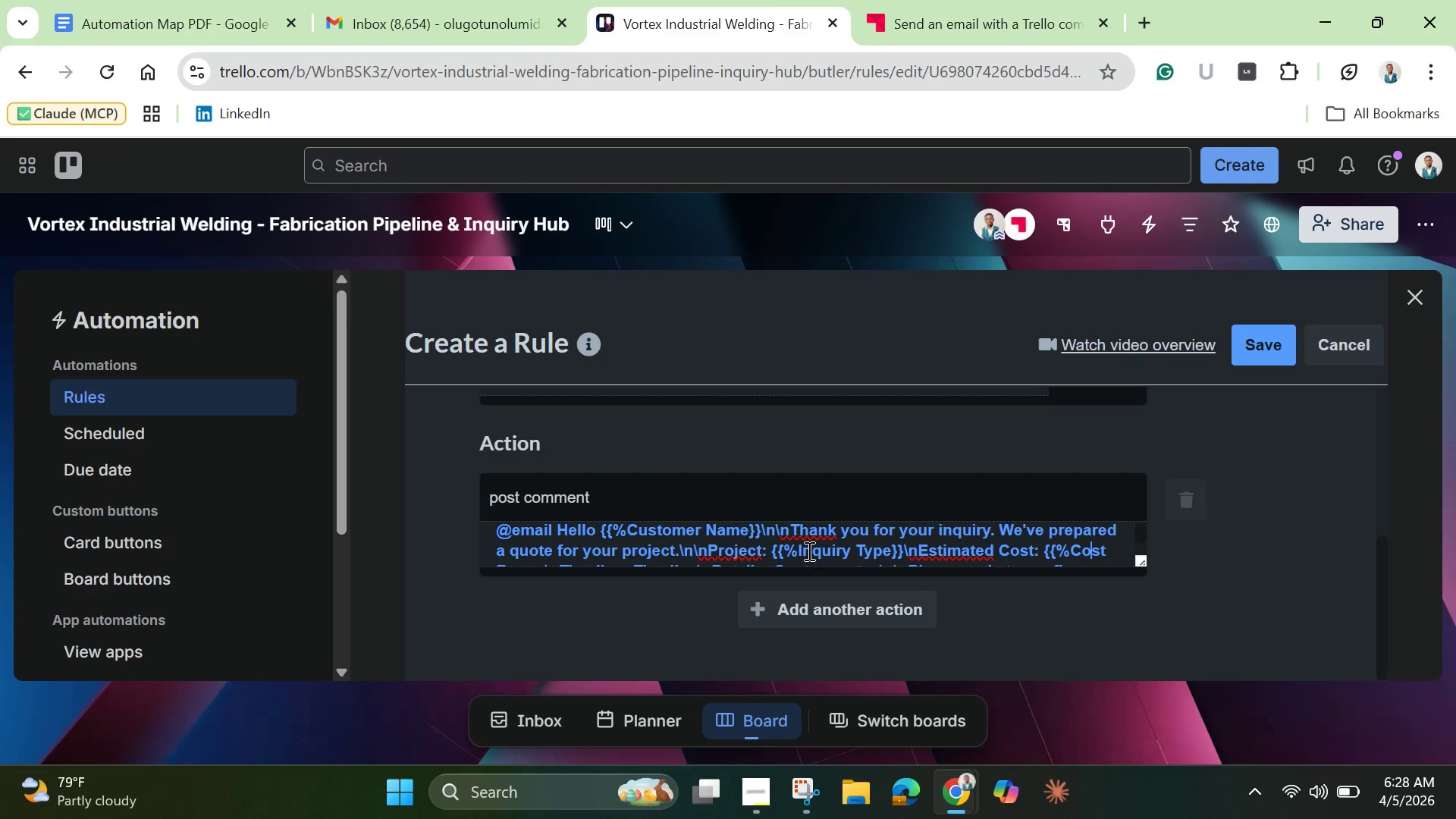 
key(ArrowRight)
 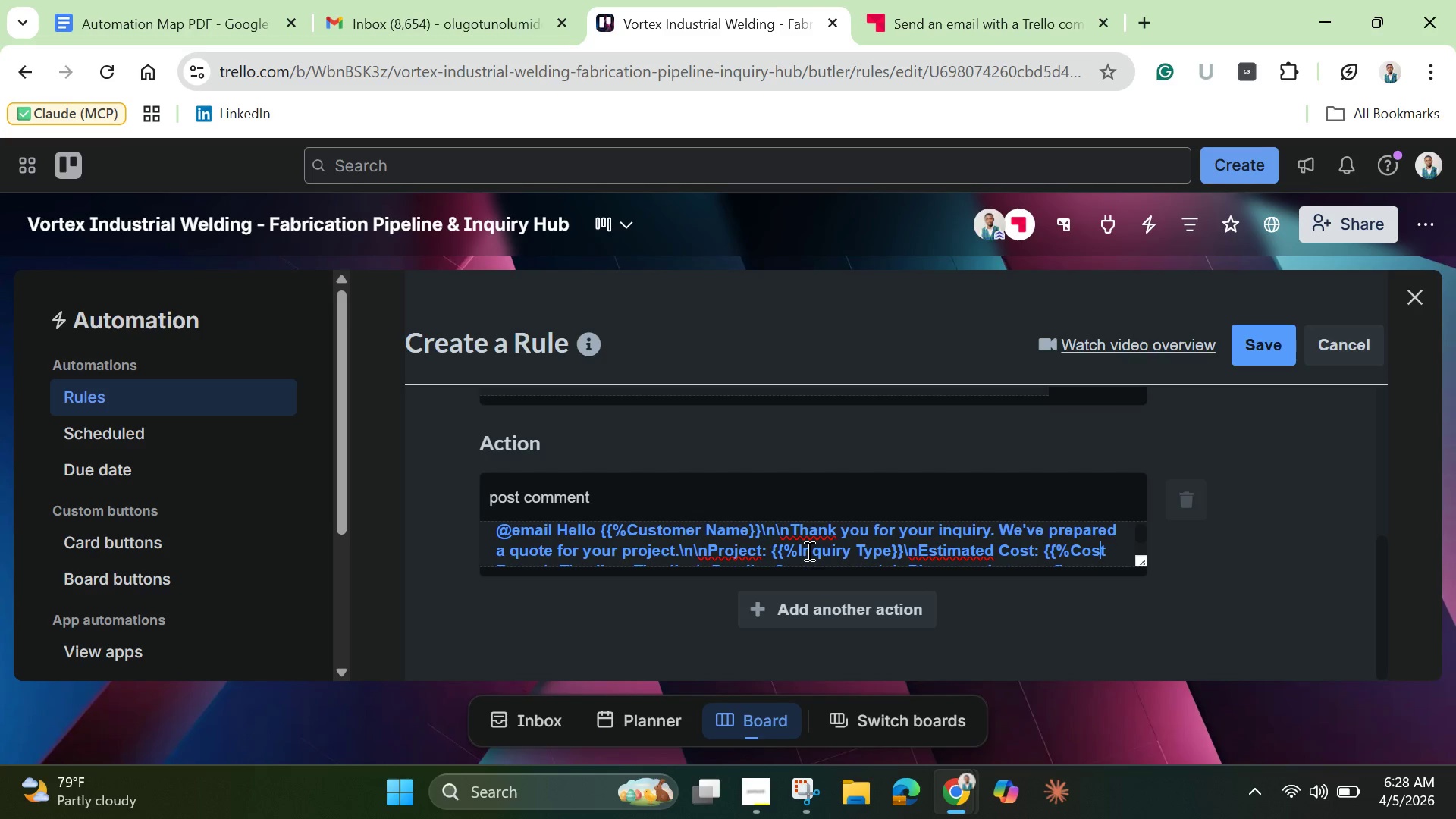 
key(ArrowRight)
 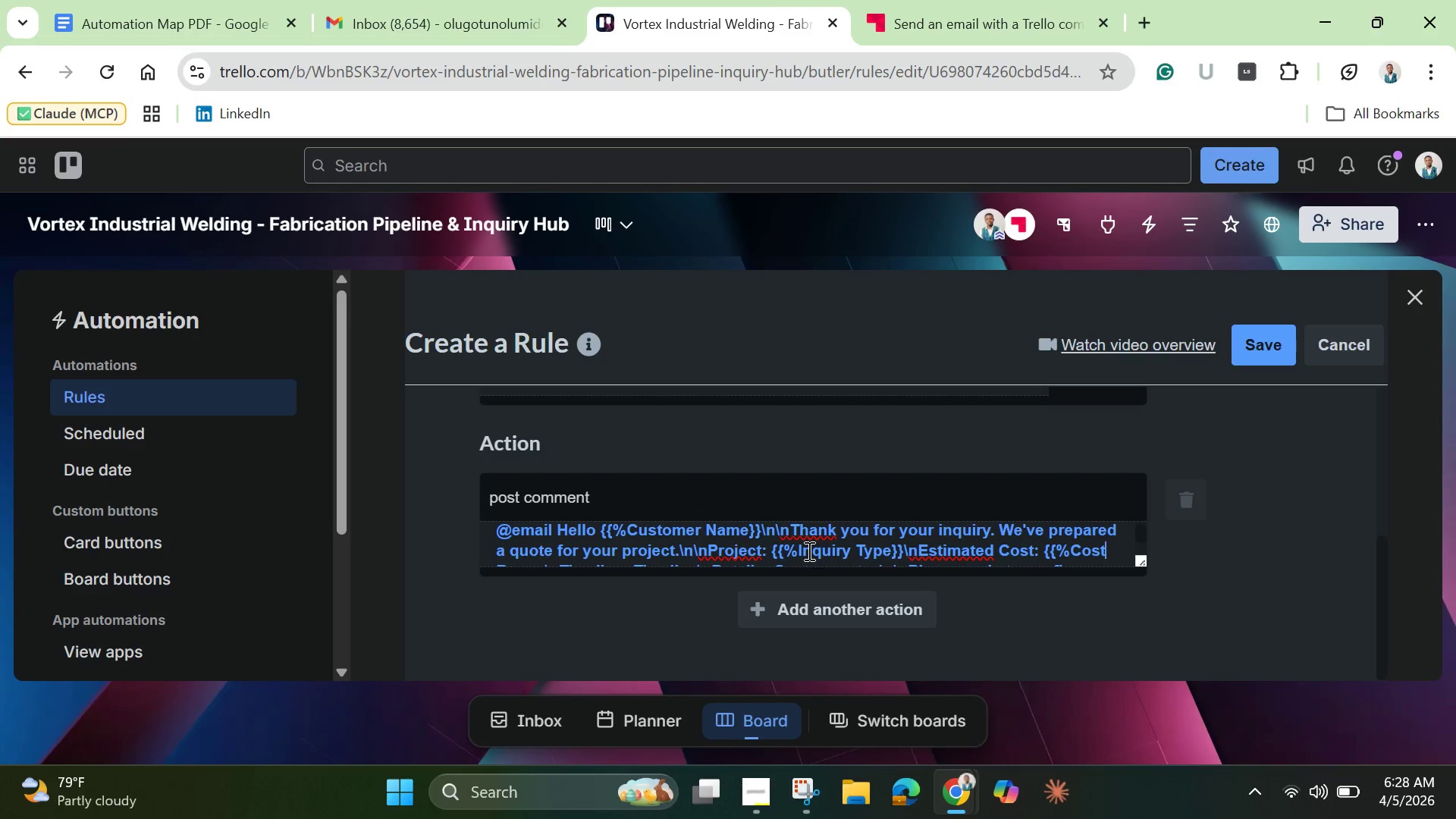 
key(ArrowRight)
 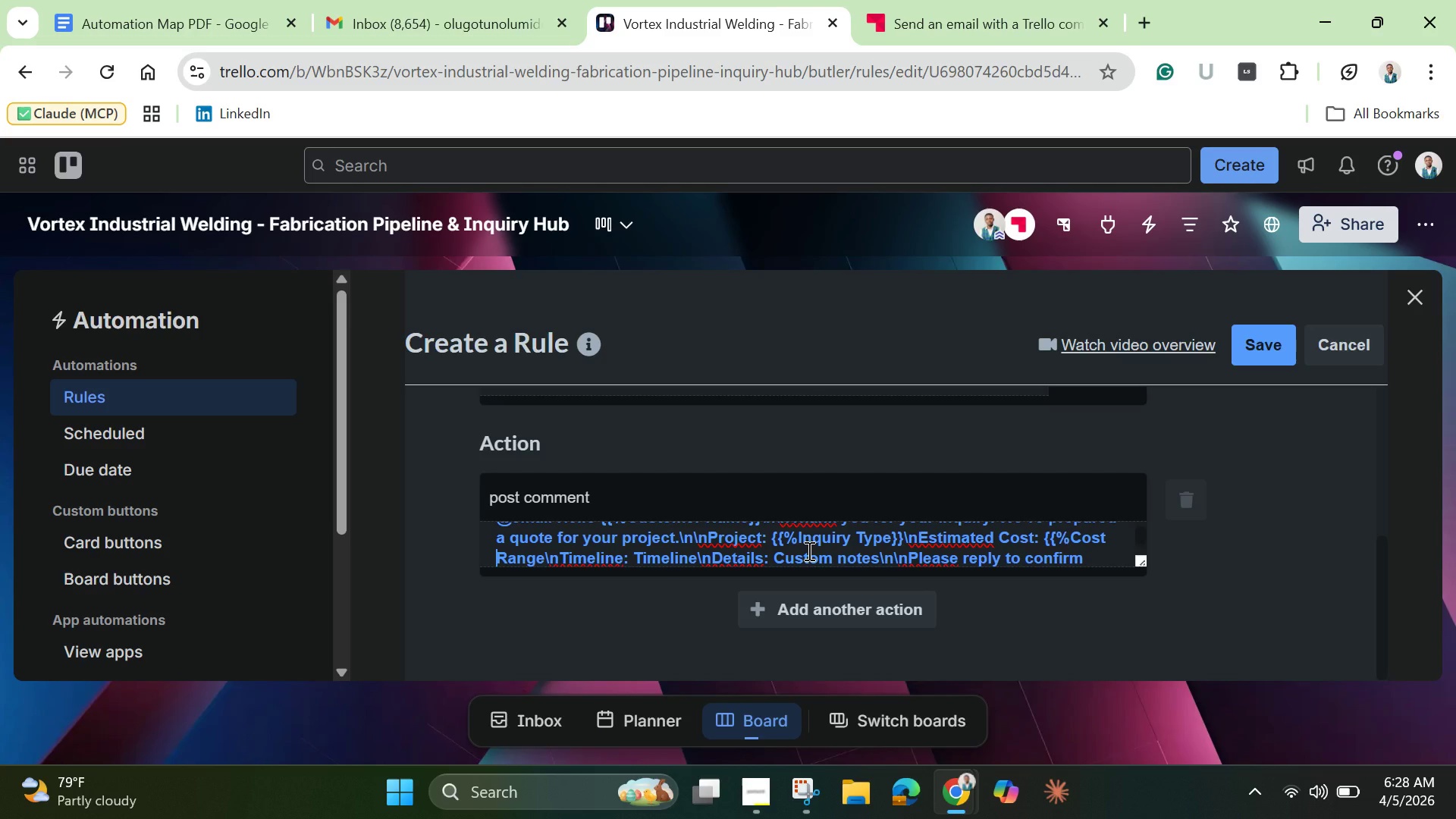 
key(ArrowRight)
 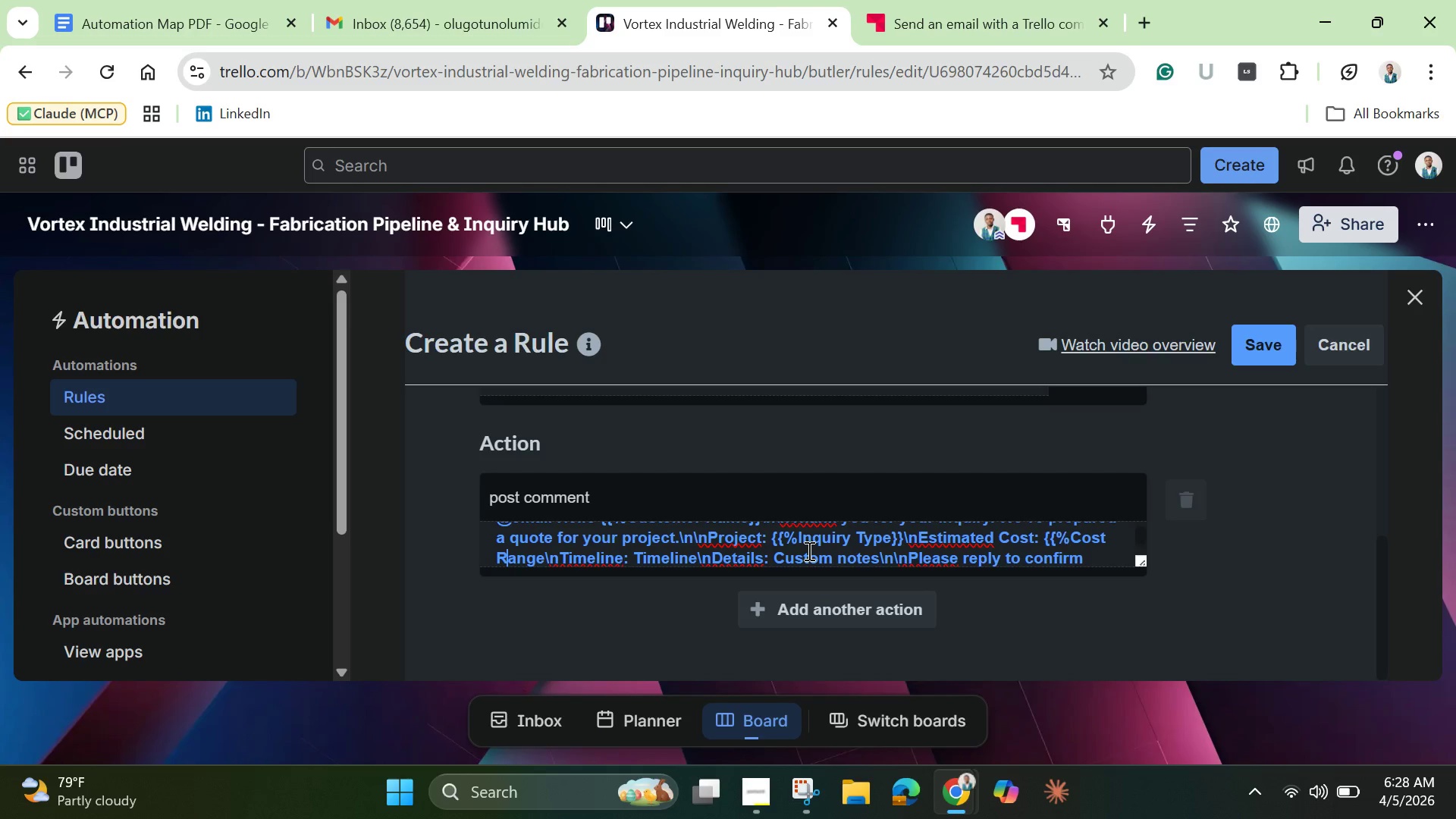 
key(ArrowRight)
 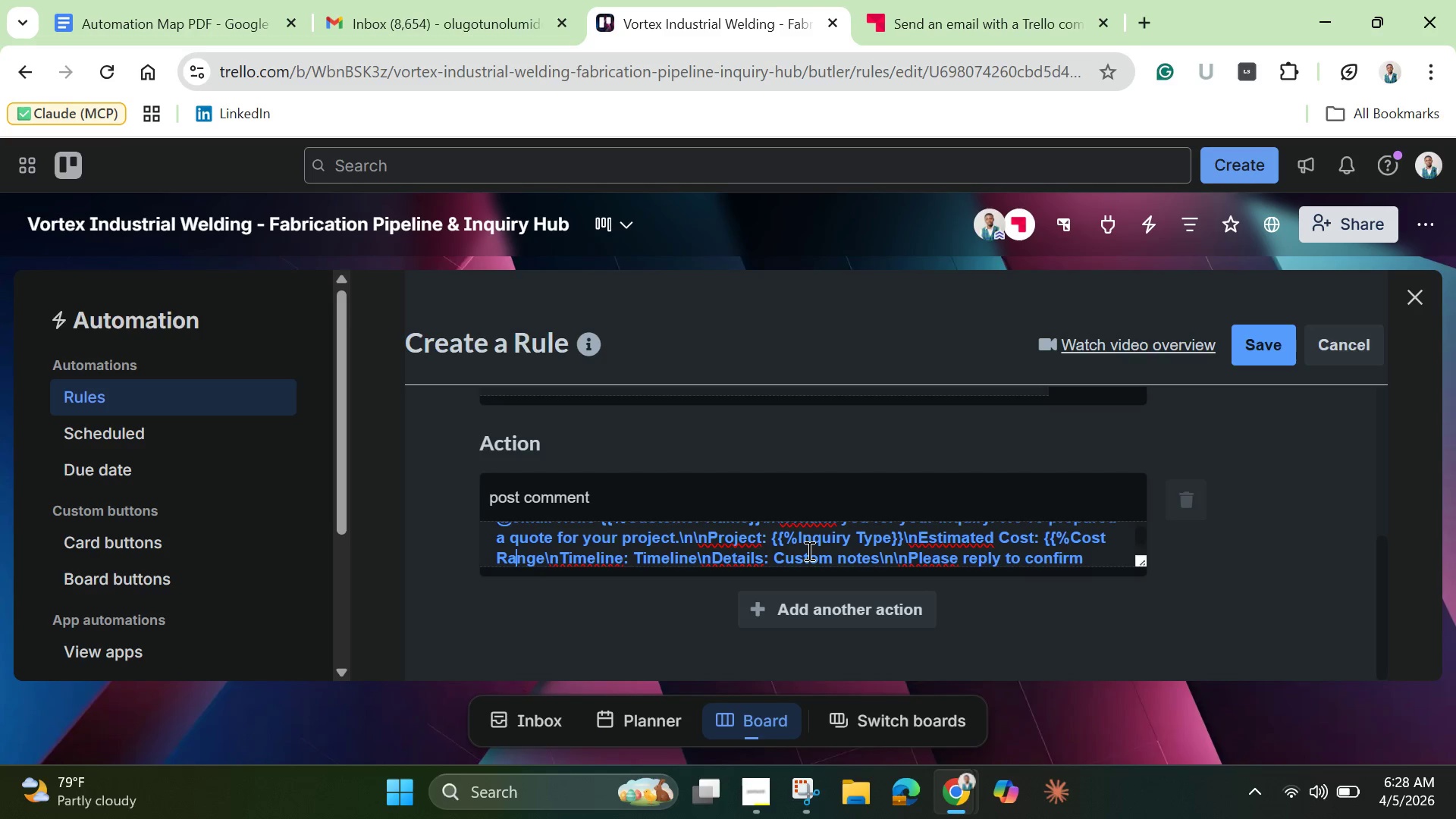 
key(ArrowRight)
 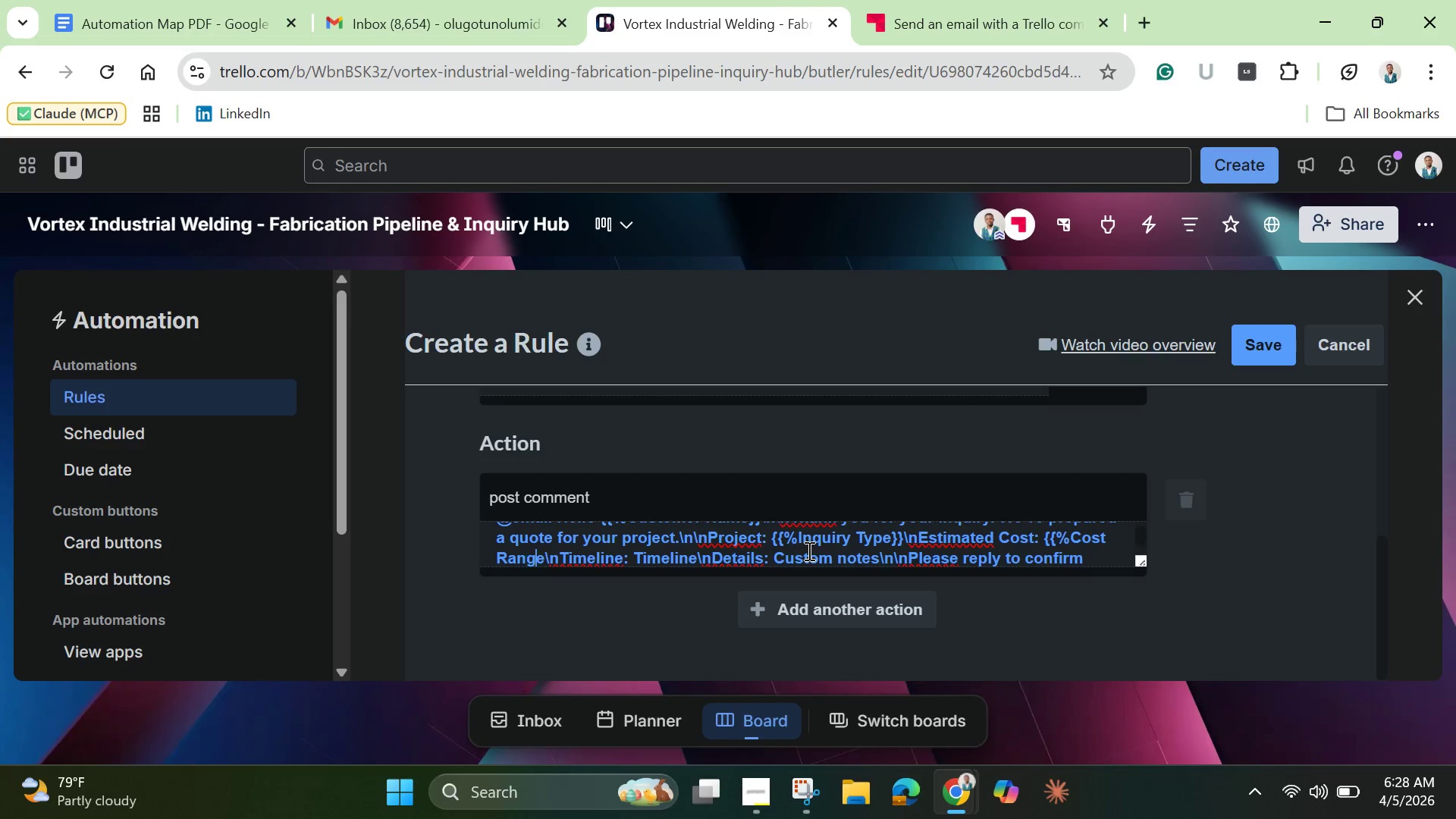 
key(ArrowRight)
 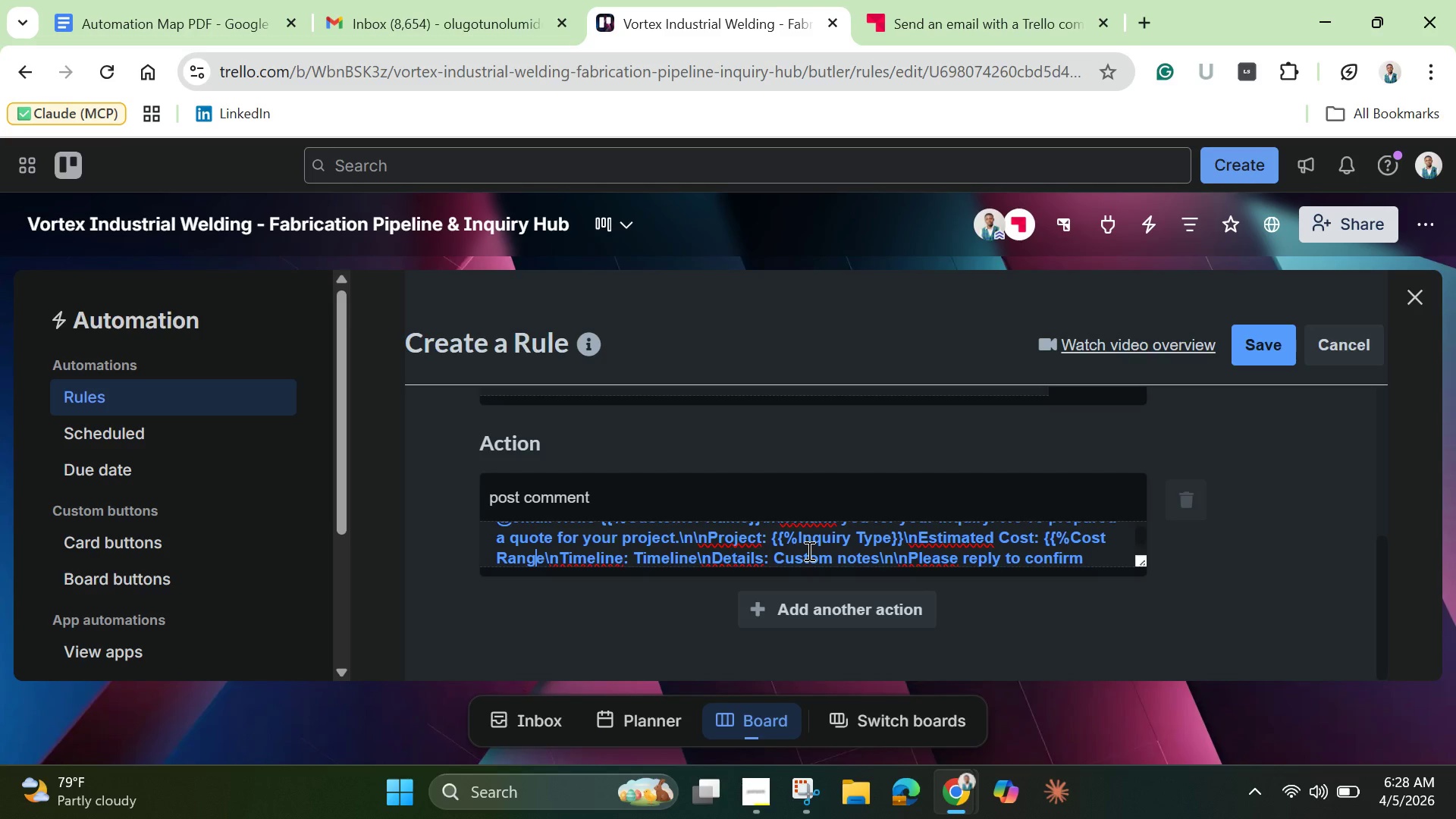 
key(ArrowRight)
 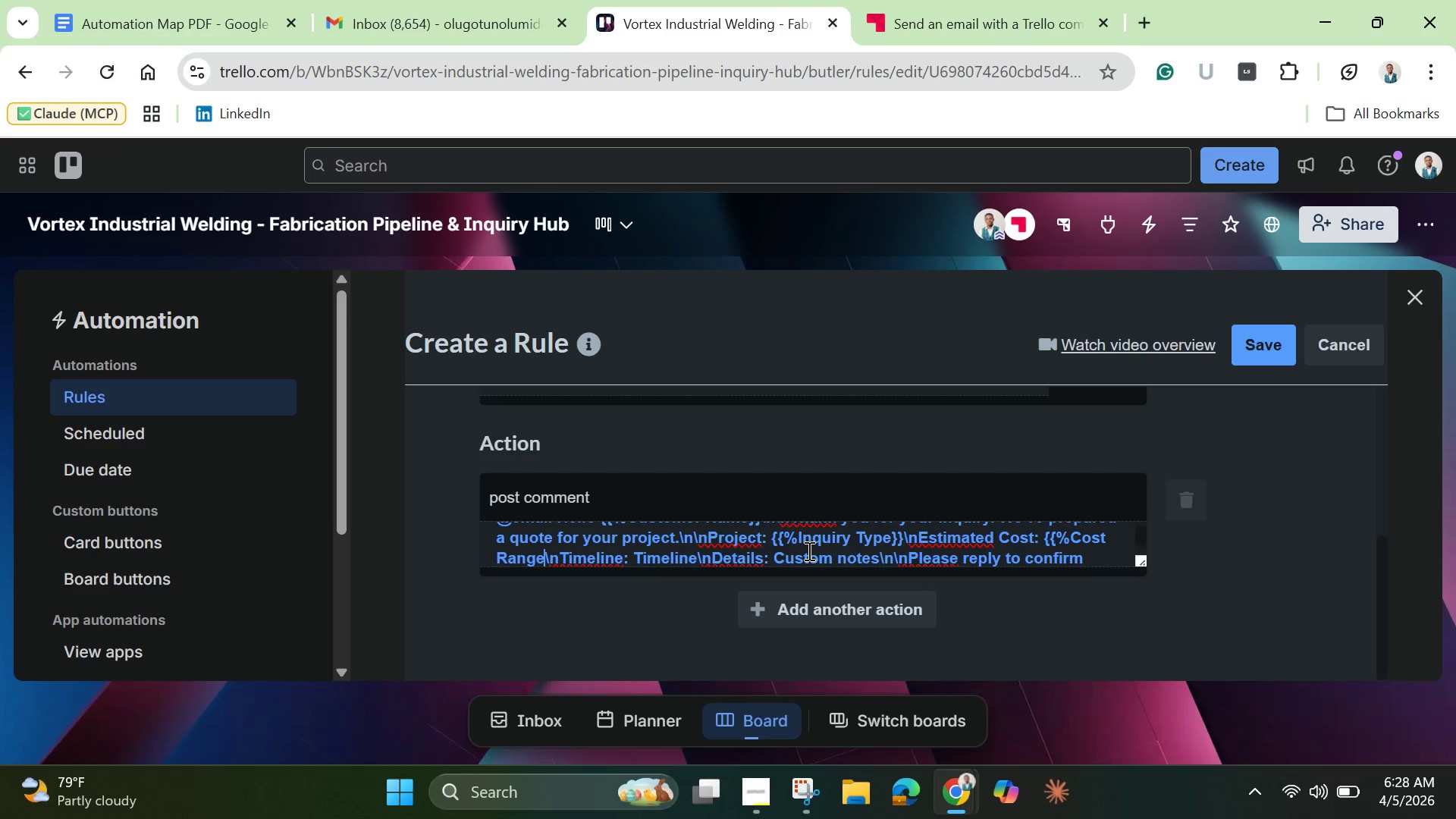 
key(ArrowRight)
 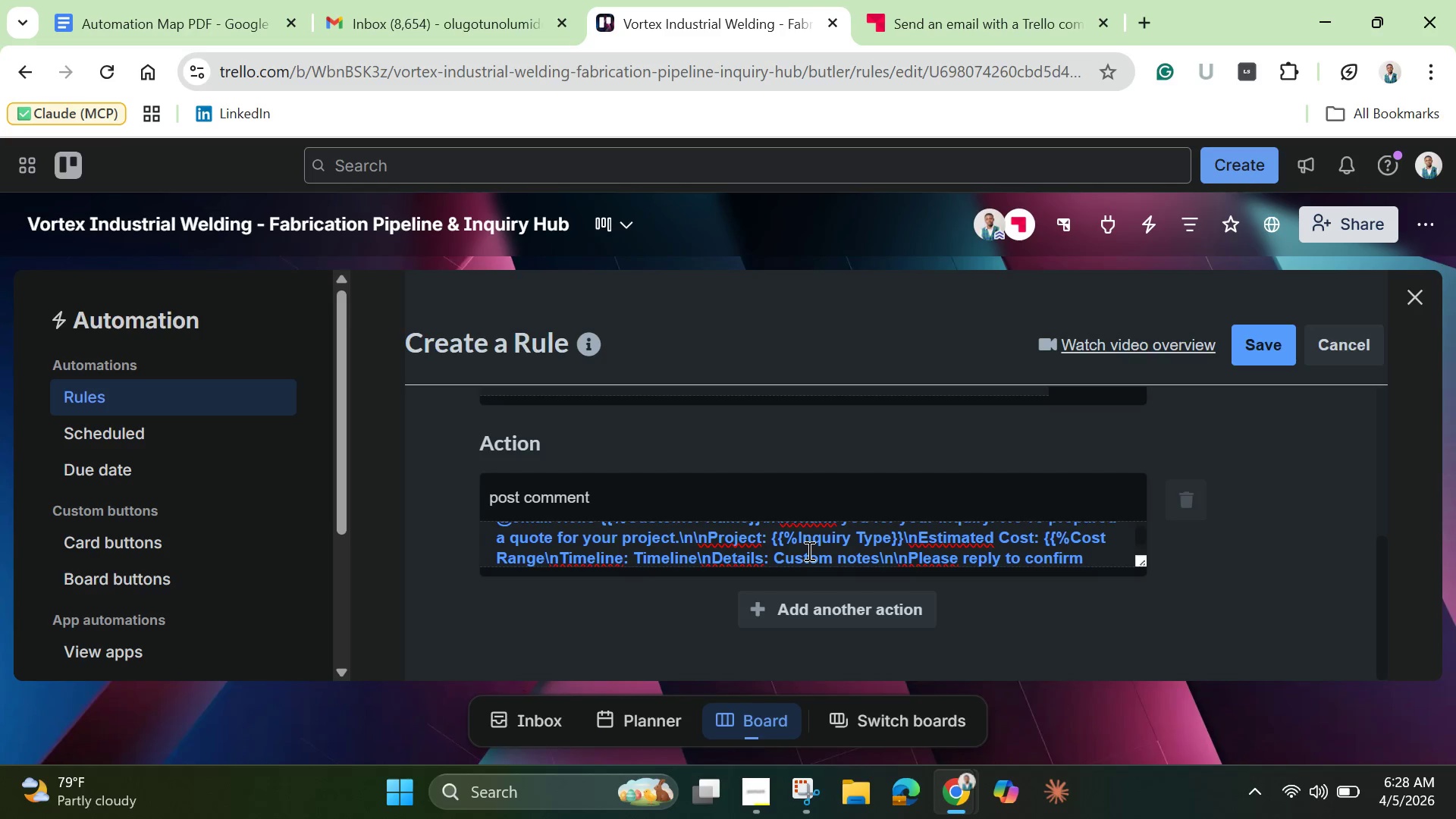 
key(Shift+BracketRight)
 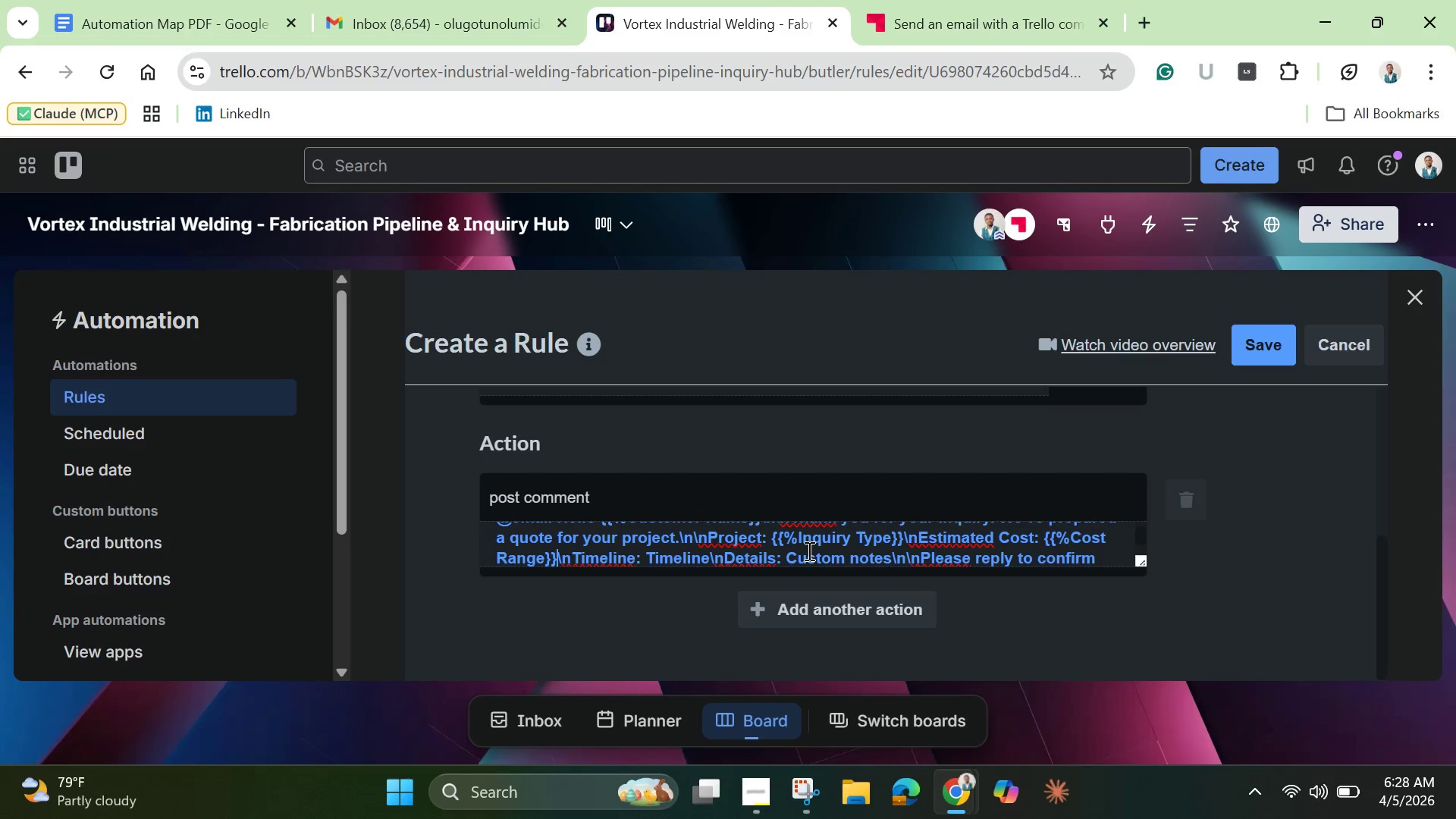 
key(Shift+BracketRight)
 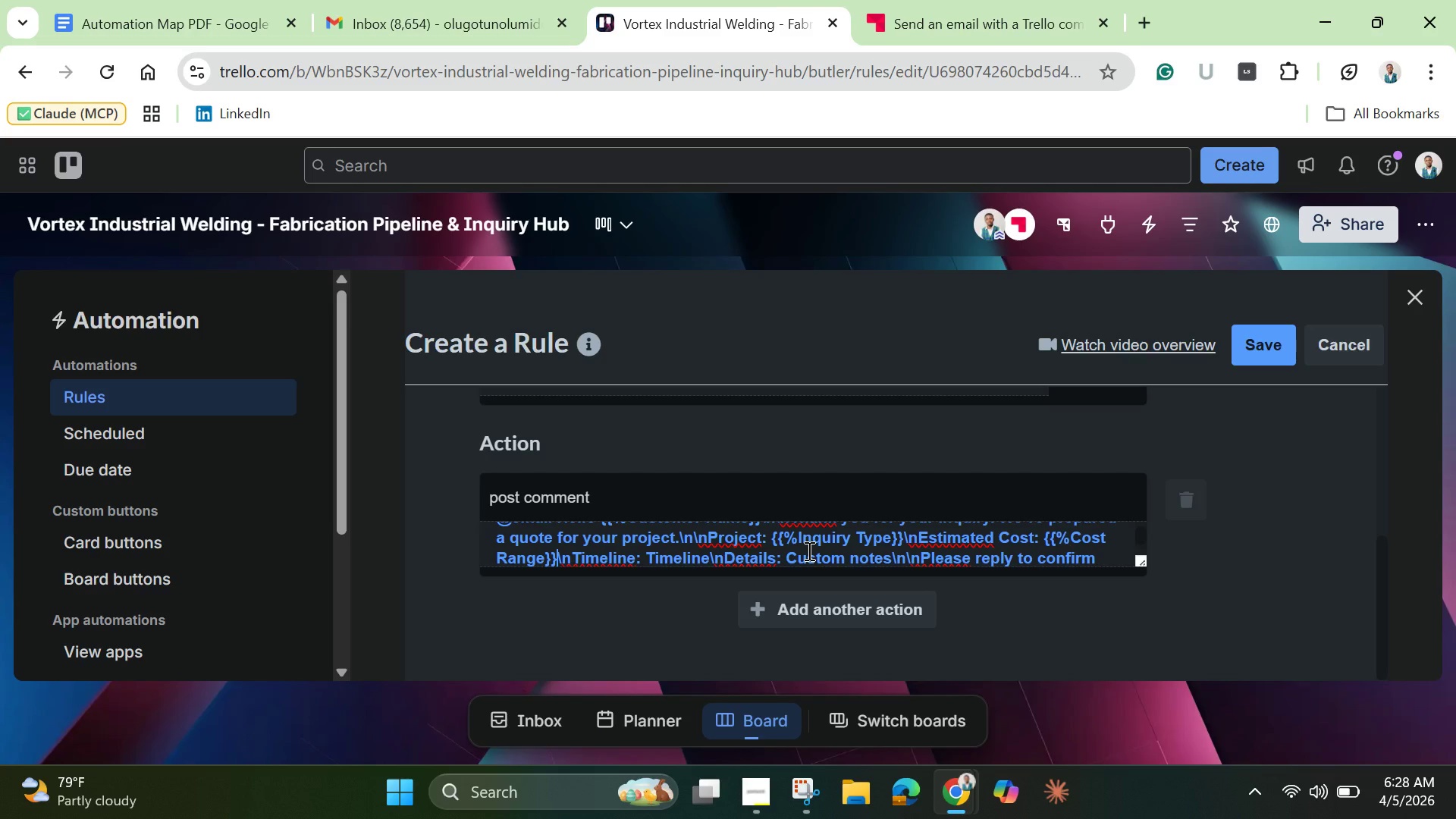 
key(ArrowRight)
 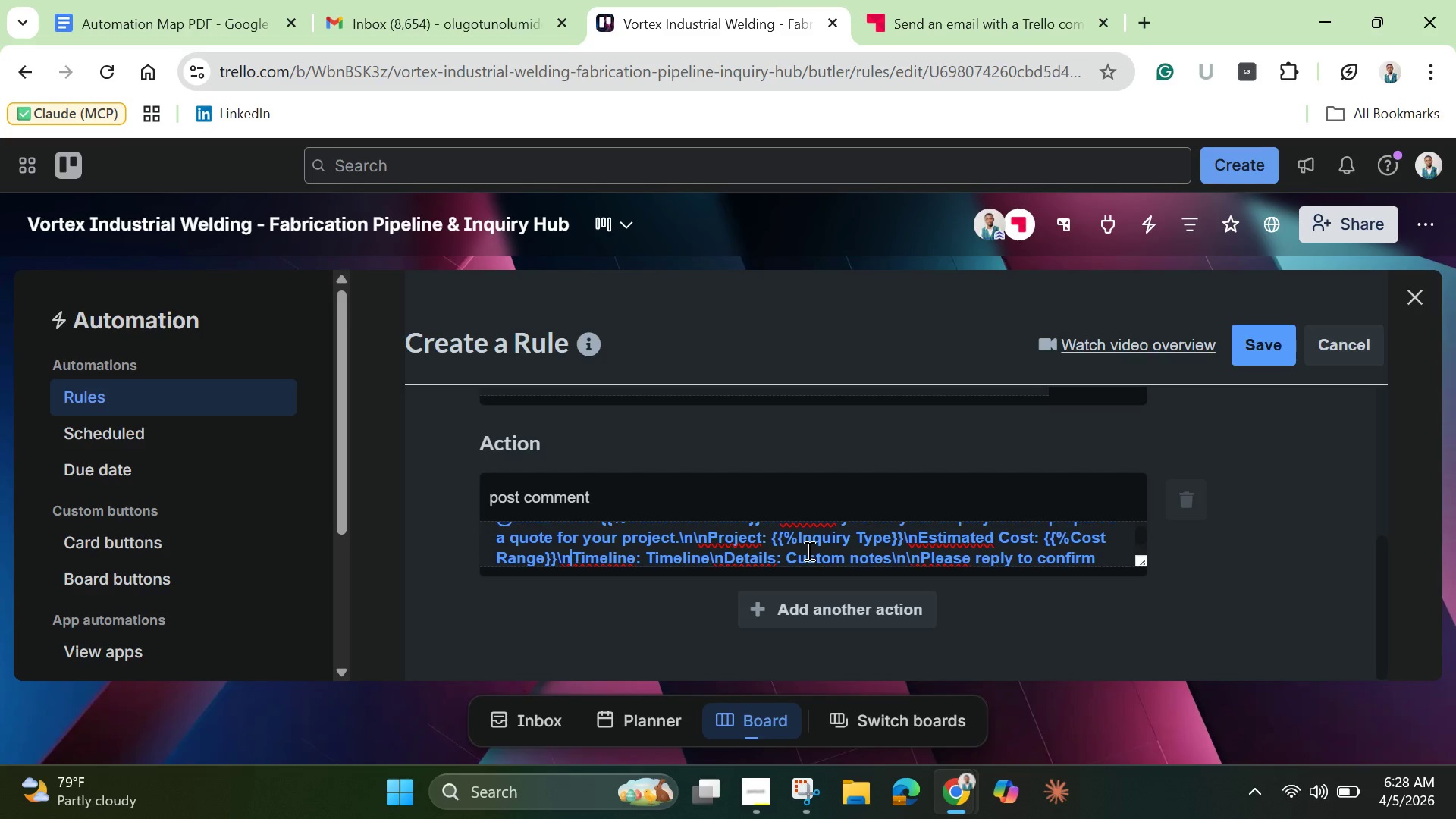 
key(ArrowRight)
 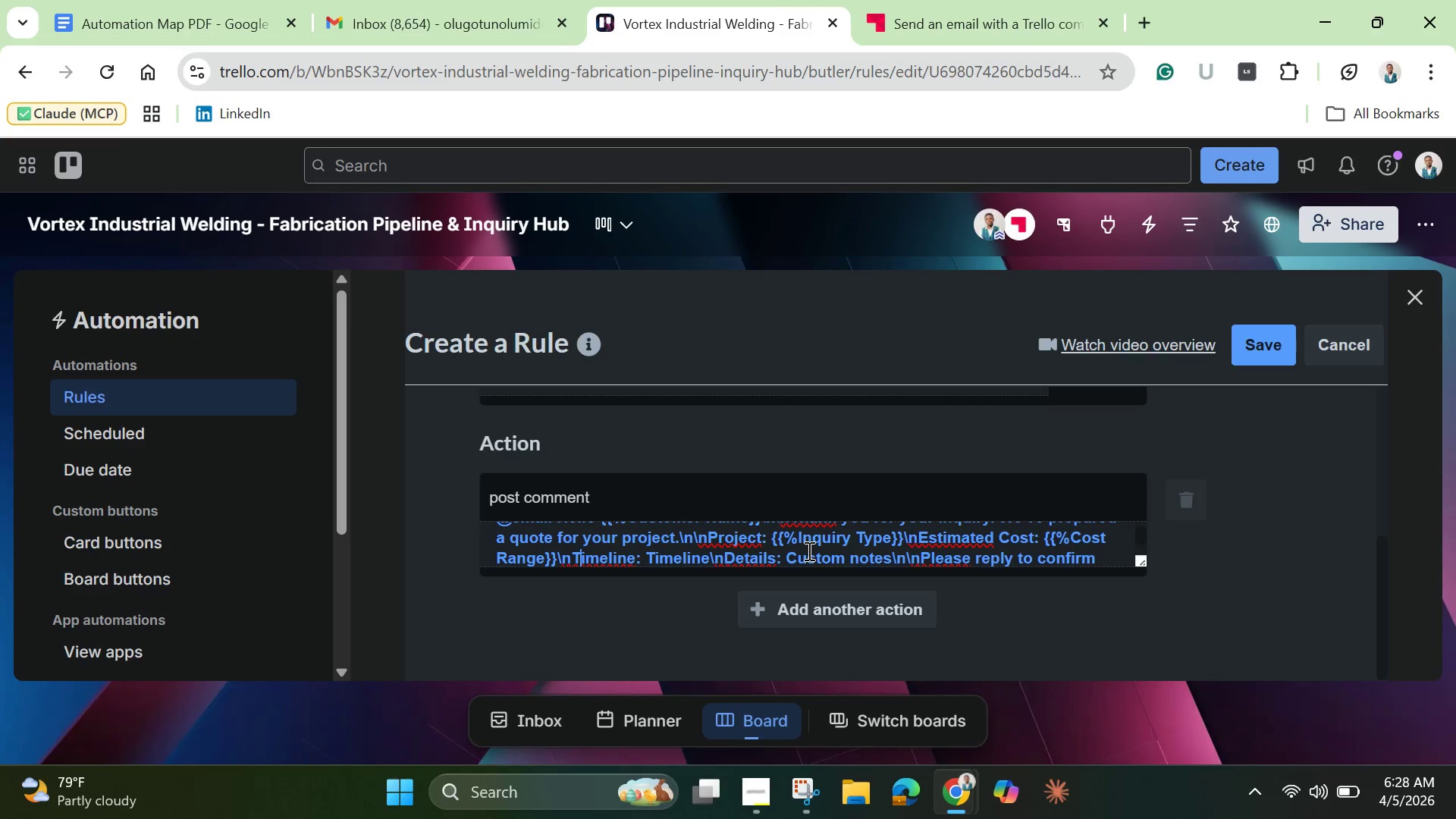 
hold_key(key=ArrowRight, duration=0.78)
 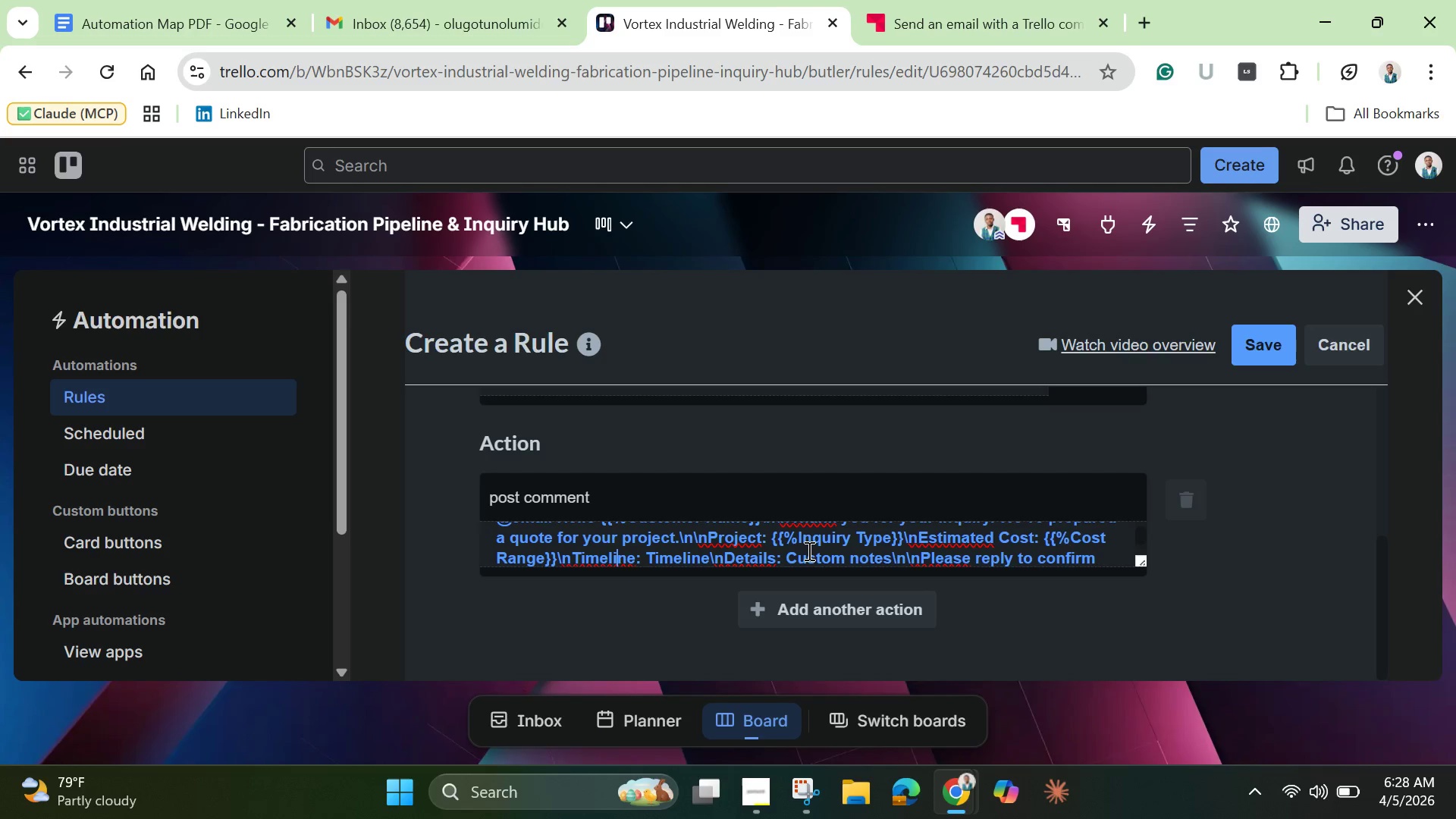 
key(ArrowRight)
 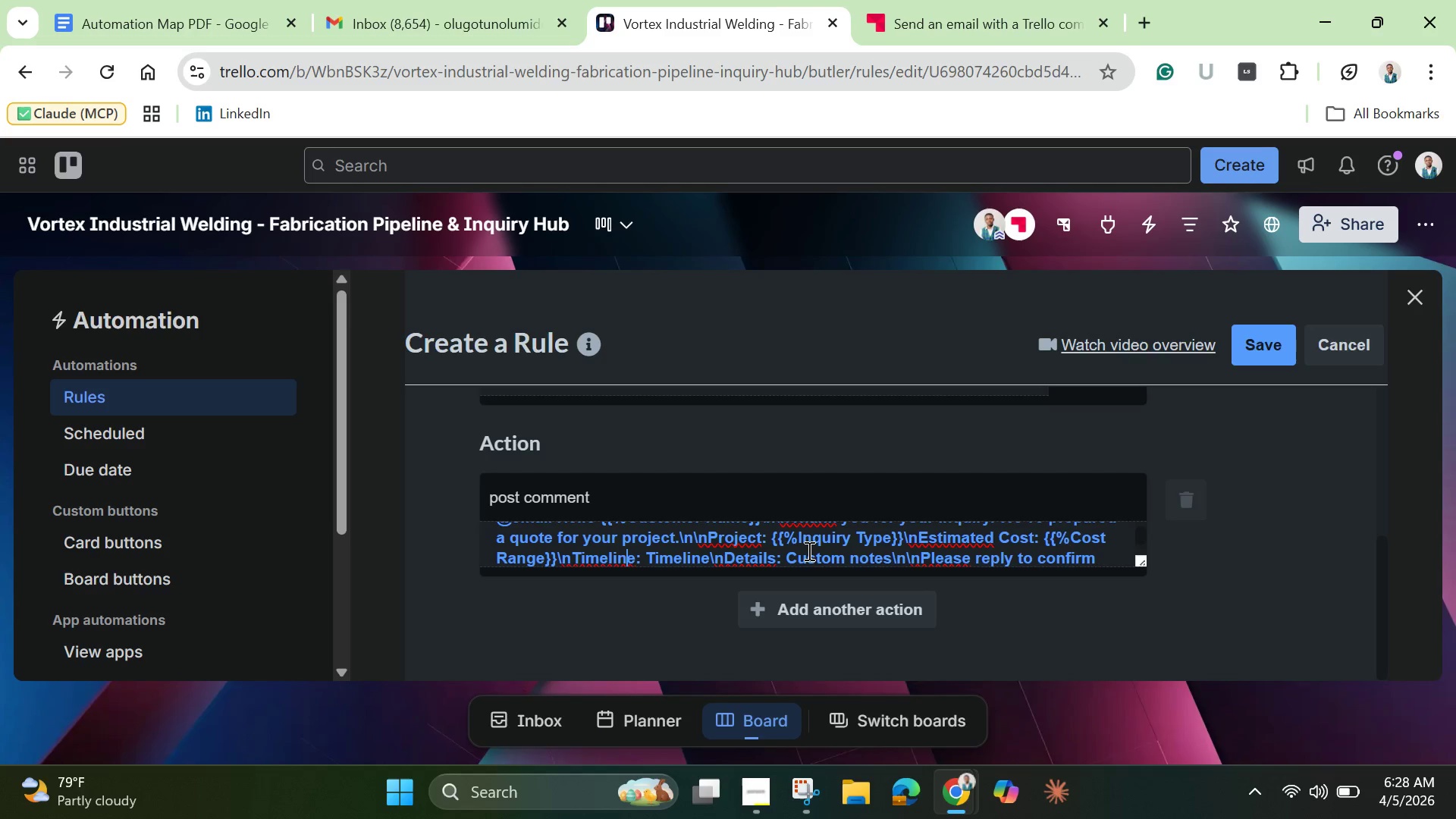 
key(ArrowRight)
 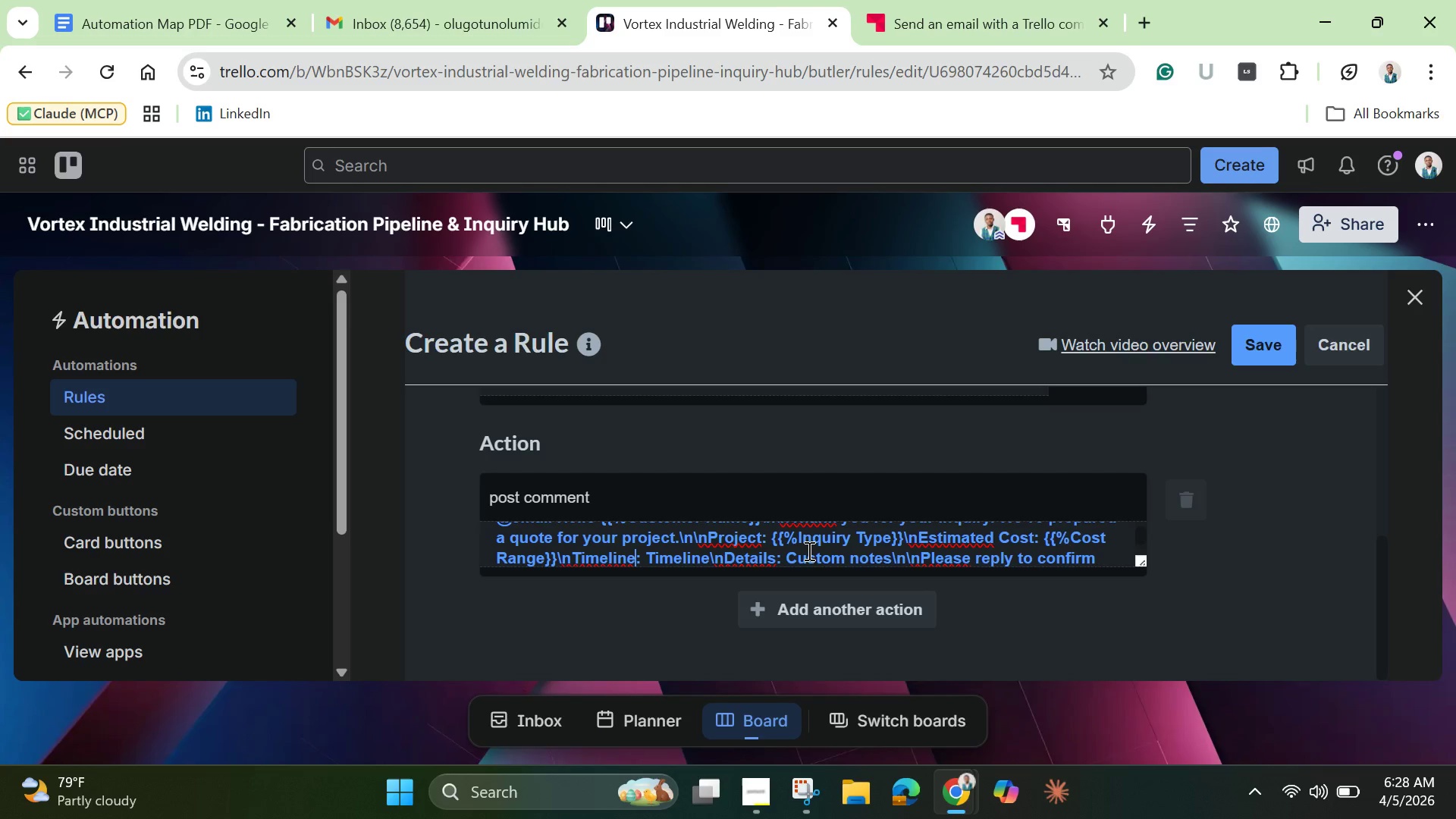 
key(ArrowRight)
 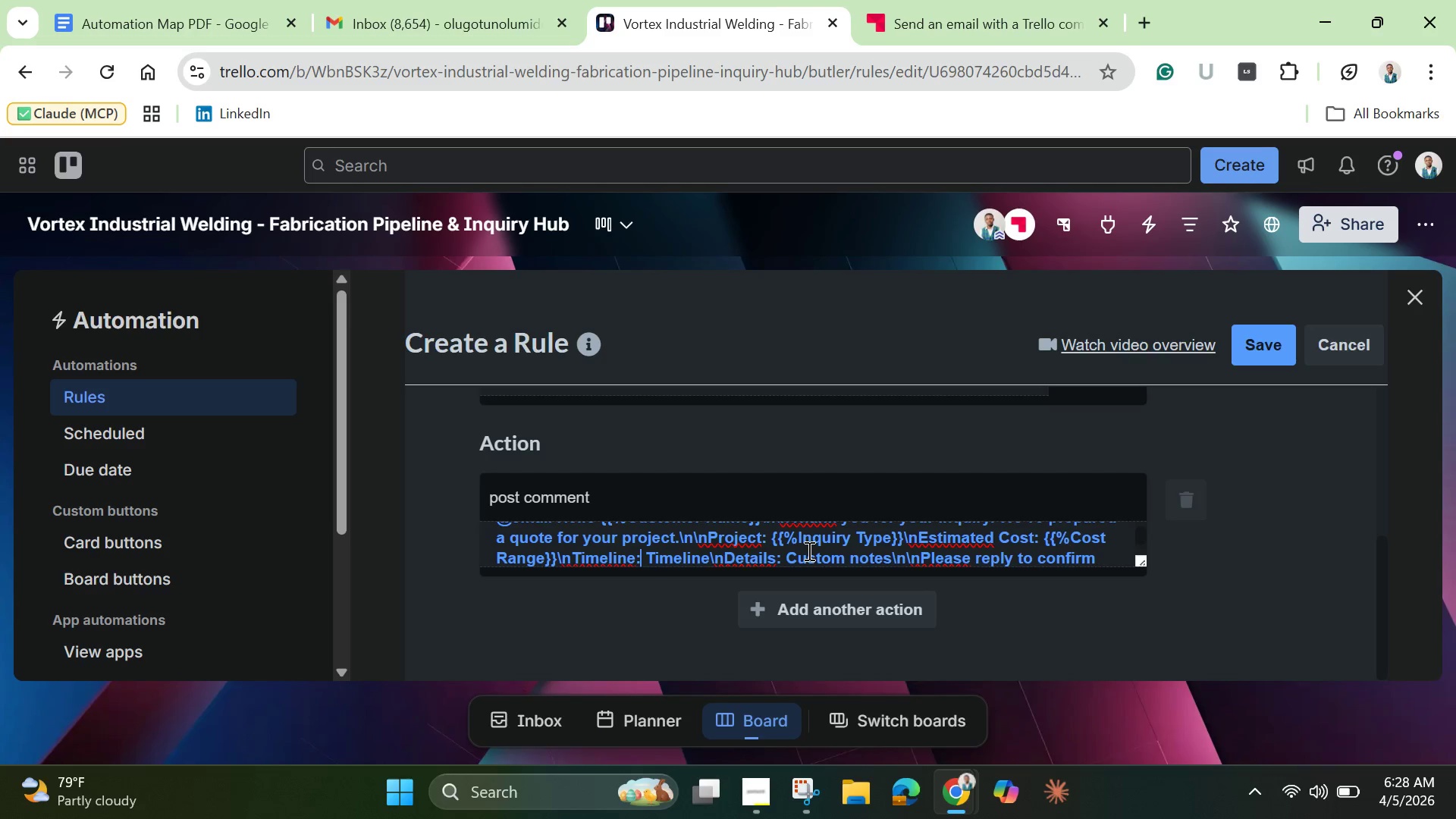 
key(ArrowRight)
 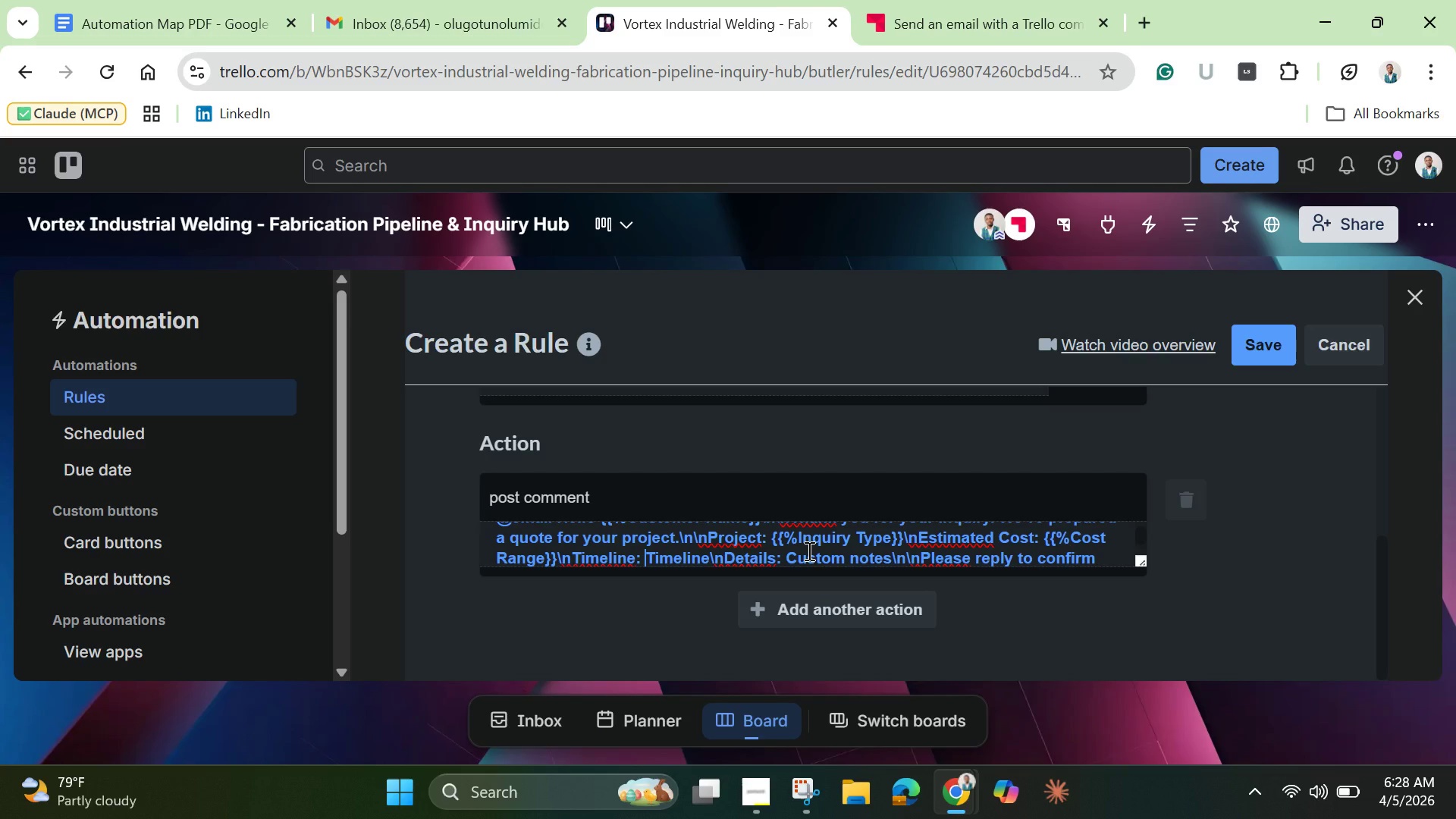 
key(ArrowRight)
 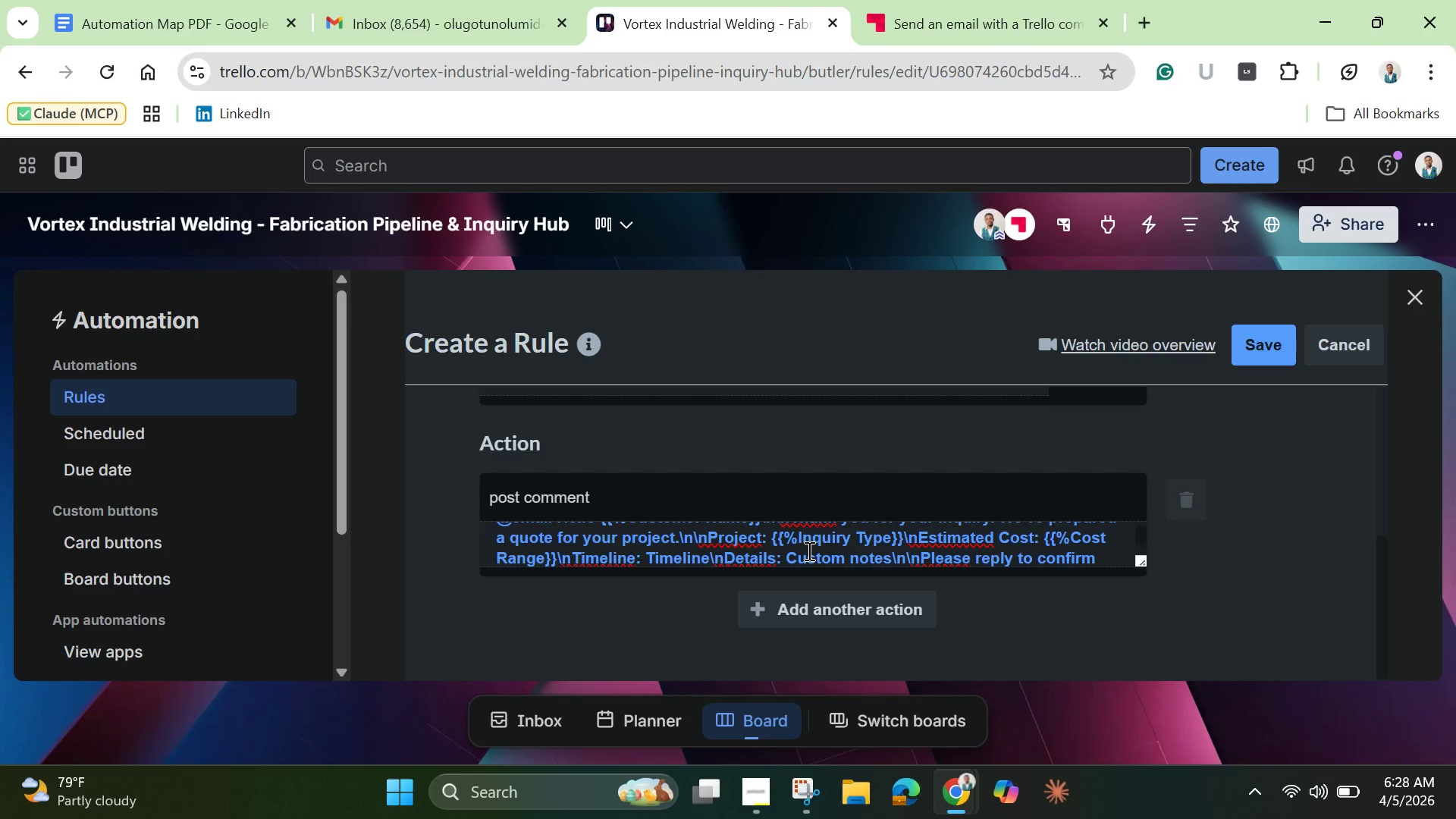 
hold_key(key=ShiftLeft, duration=1.5)
 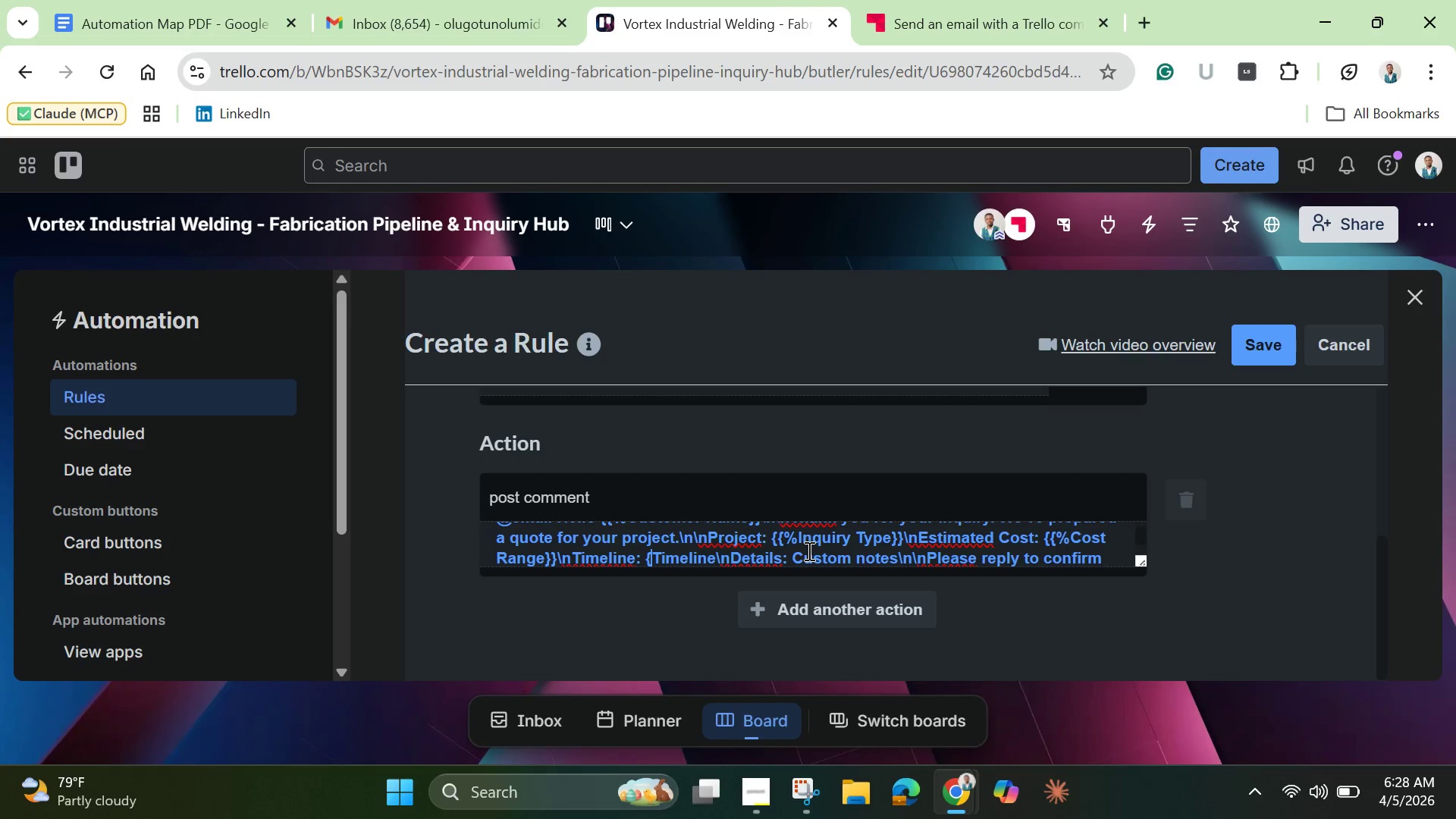 
key(Shift+BracketLeft)
 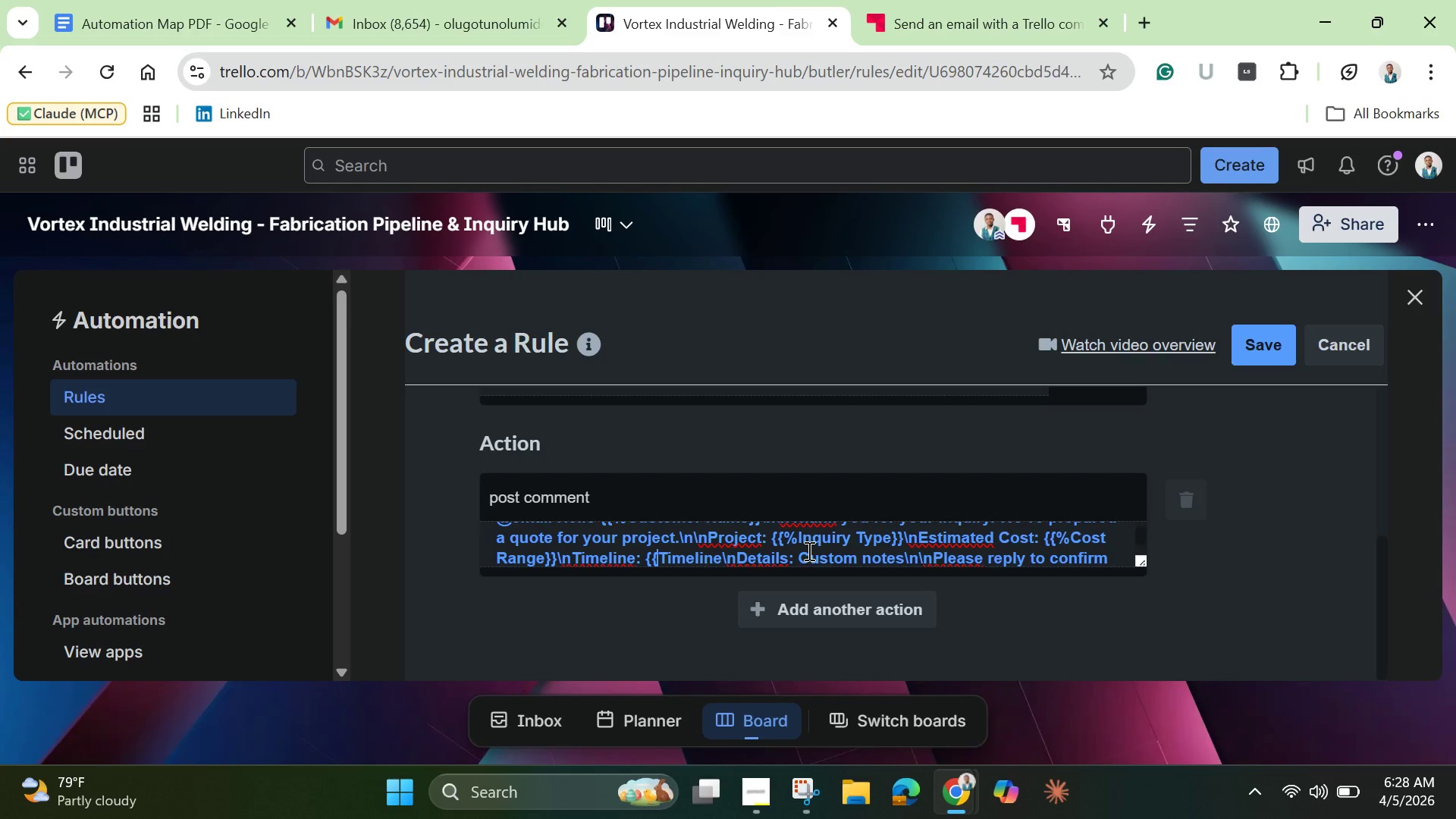 
key(Shift+BracketLeft)
 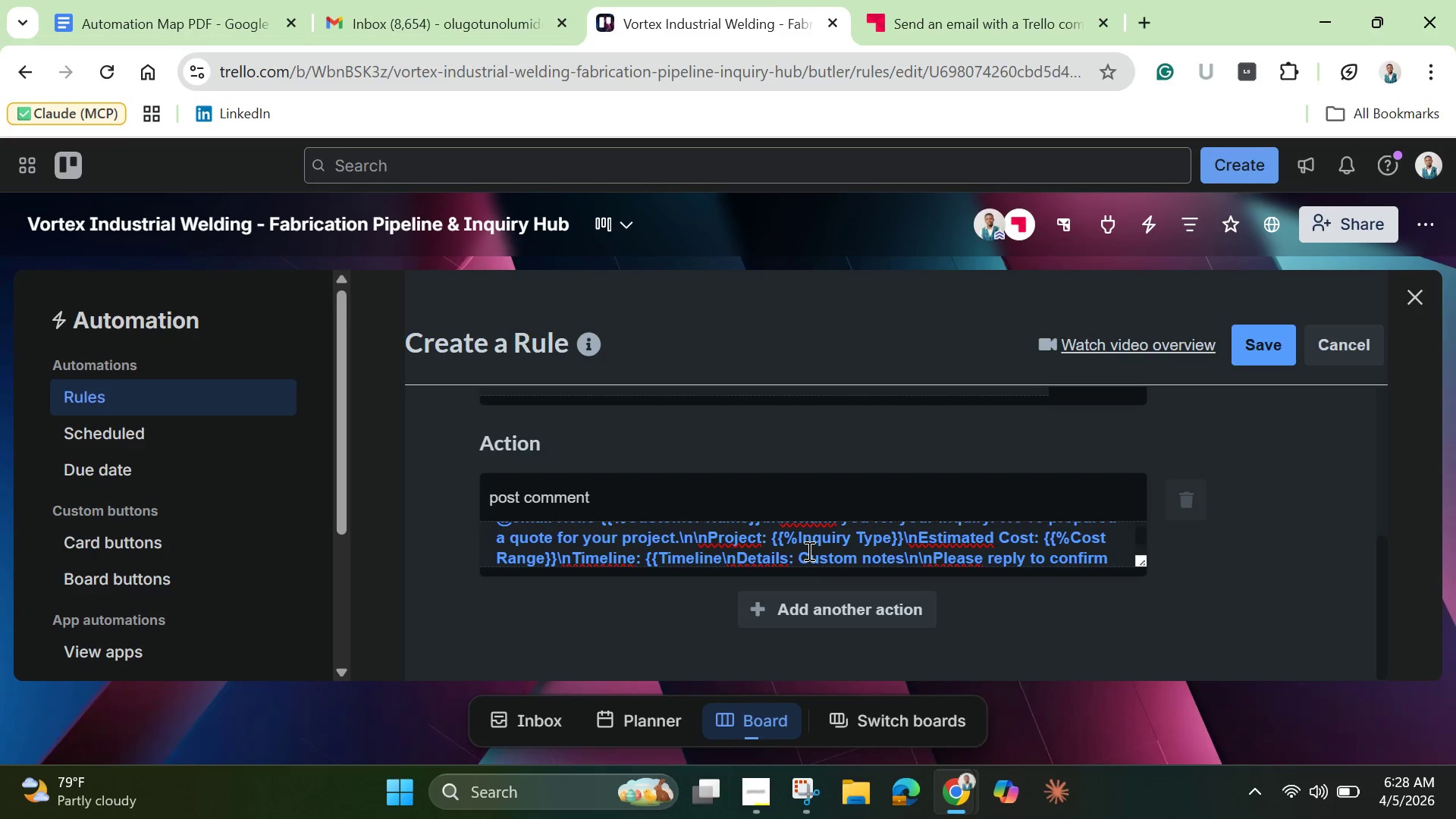 
key(Shift+5)
 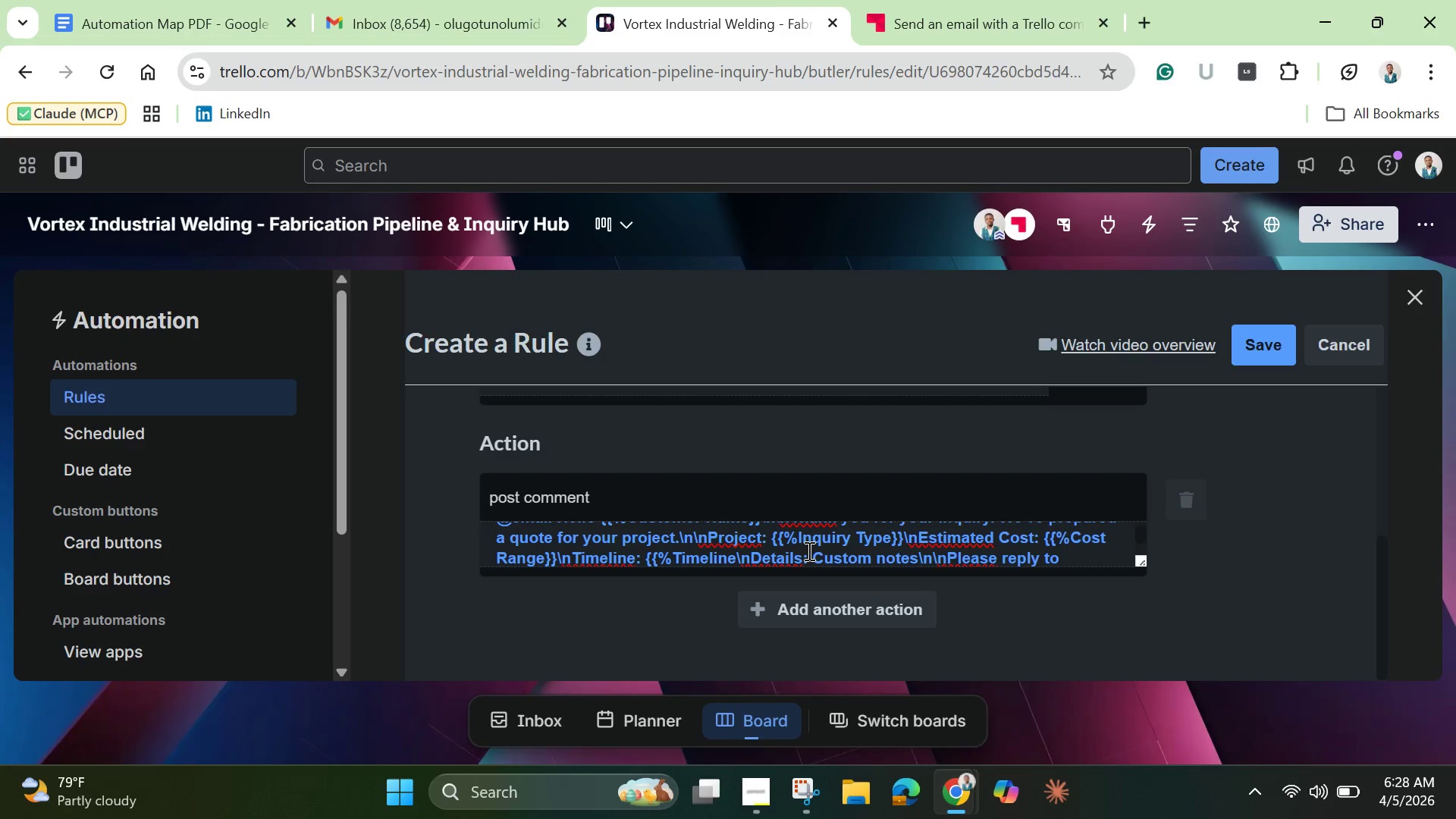 
key(ArrowRight)
 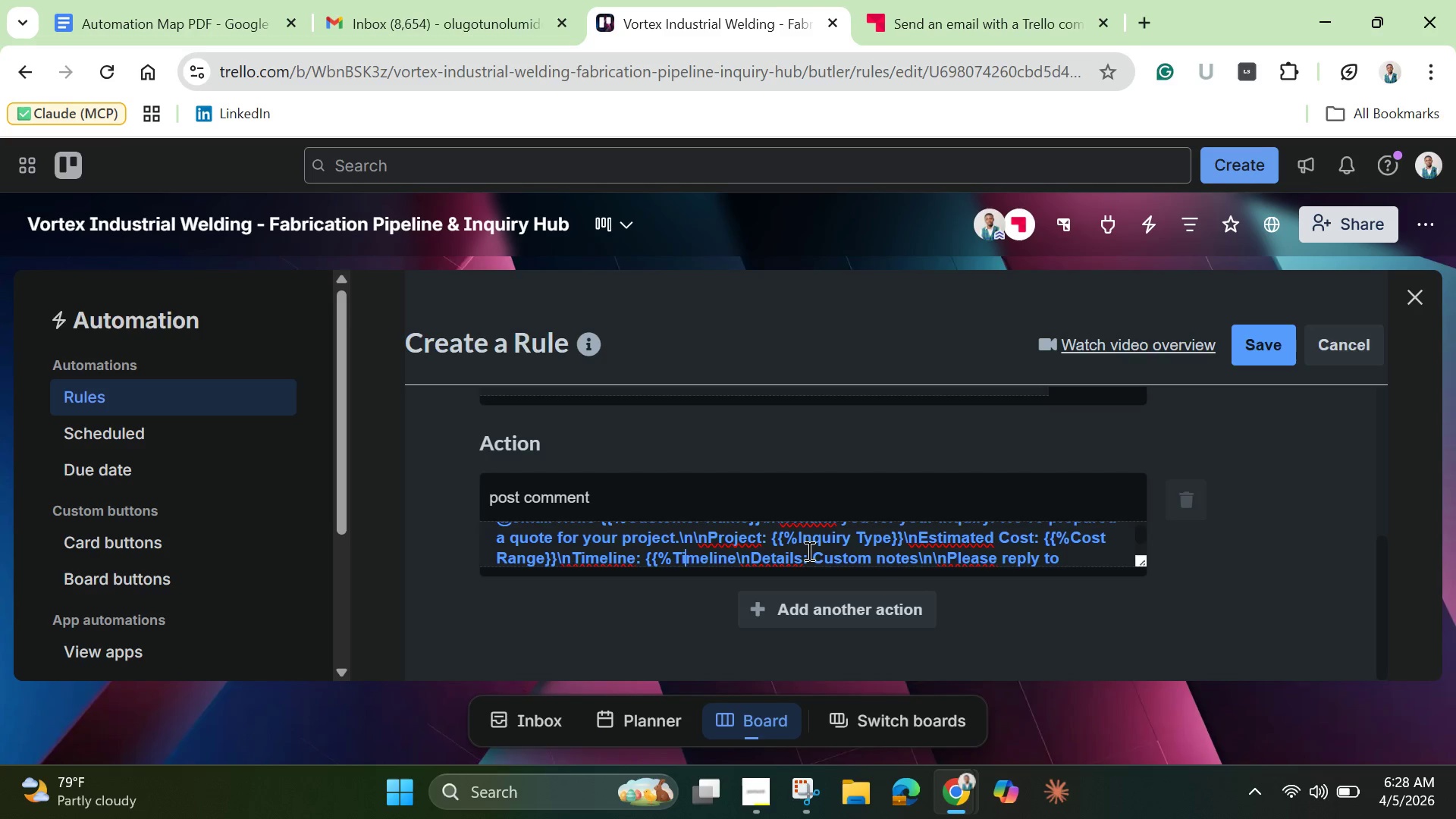 
key(ArrowRight)
 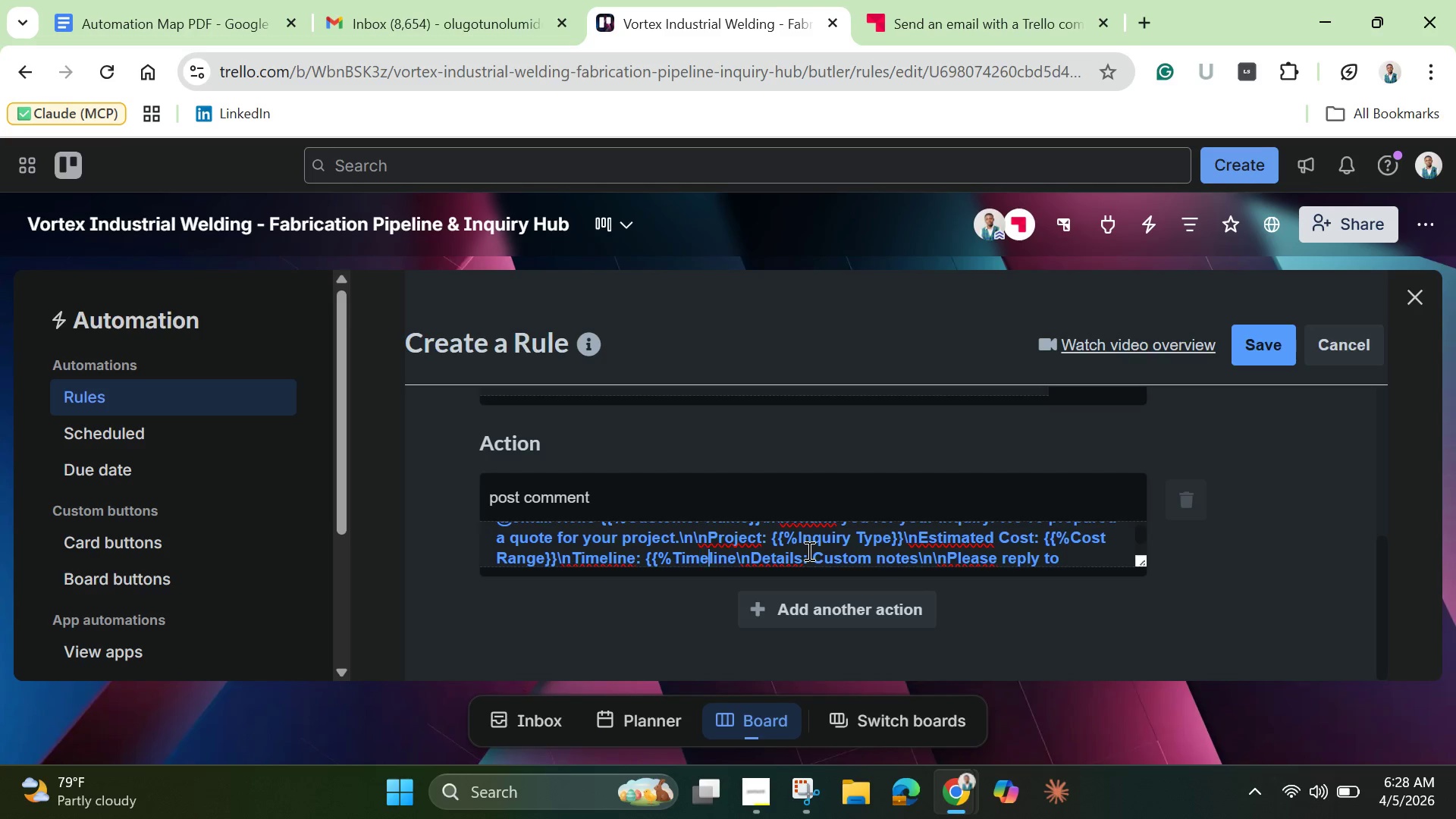 
key(ArrowRight)
 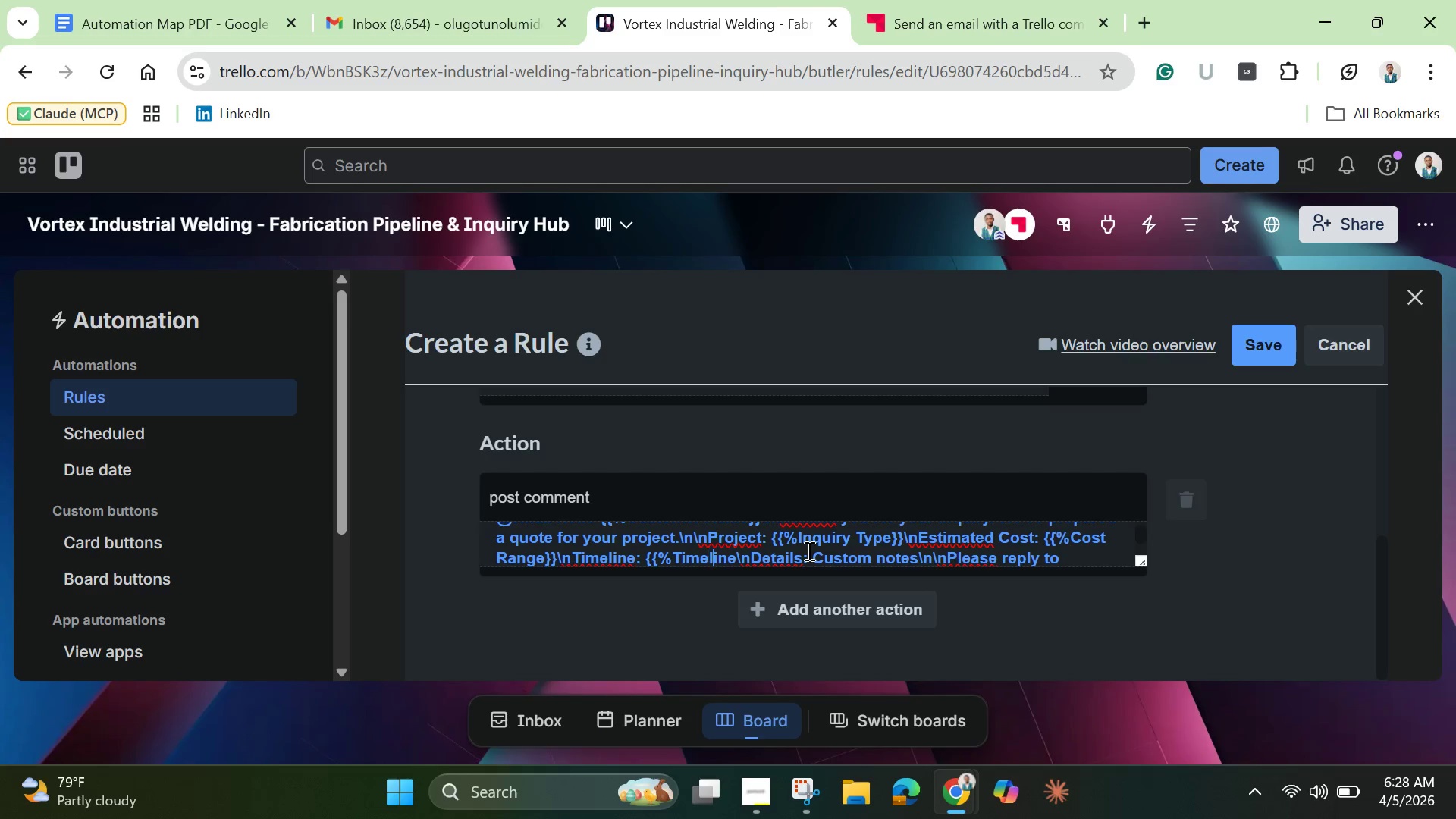 
key(ArrowRight)
 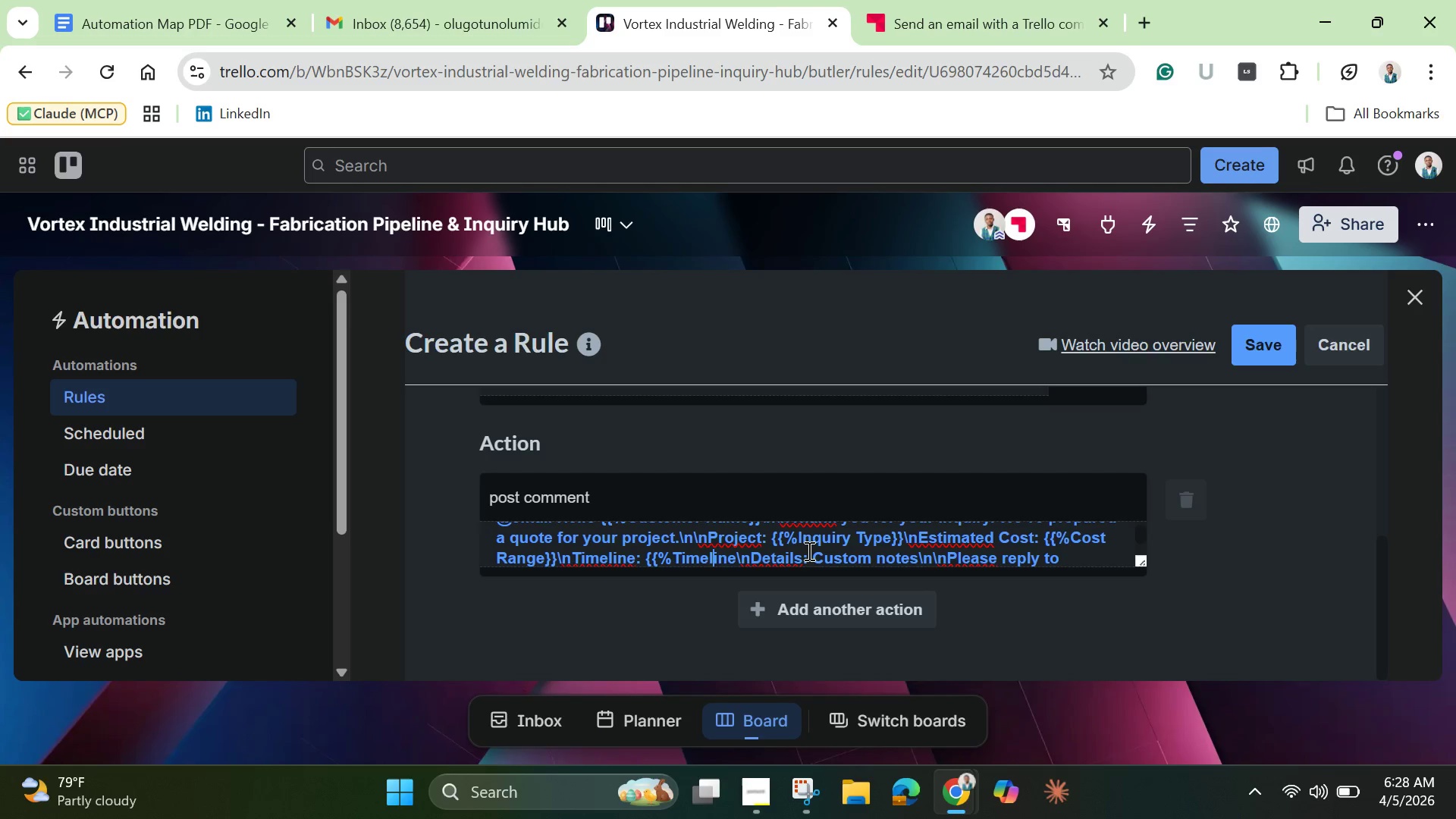 
key(ArrowRight)
 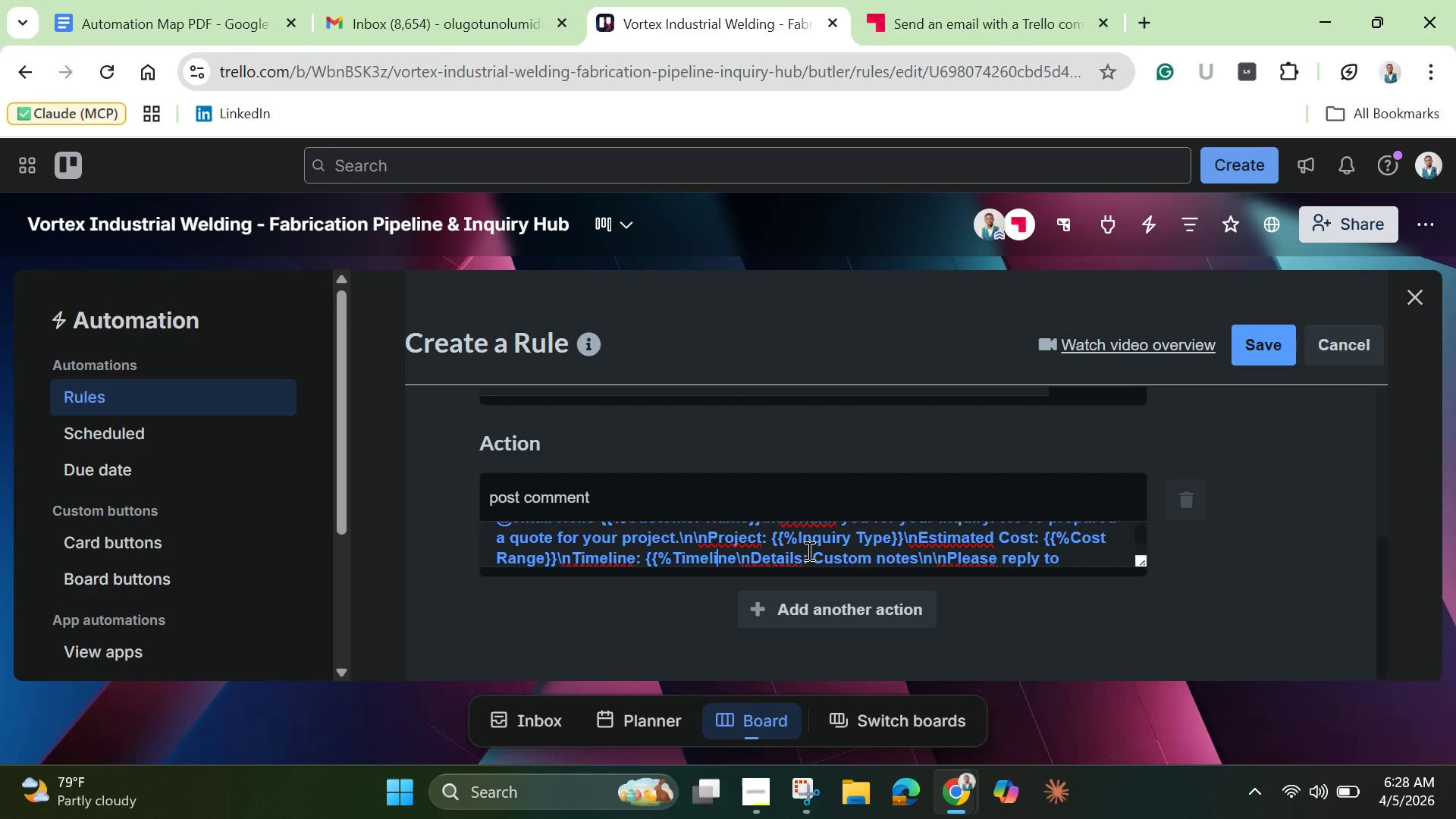 
key(ArrowRight)
 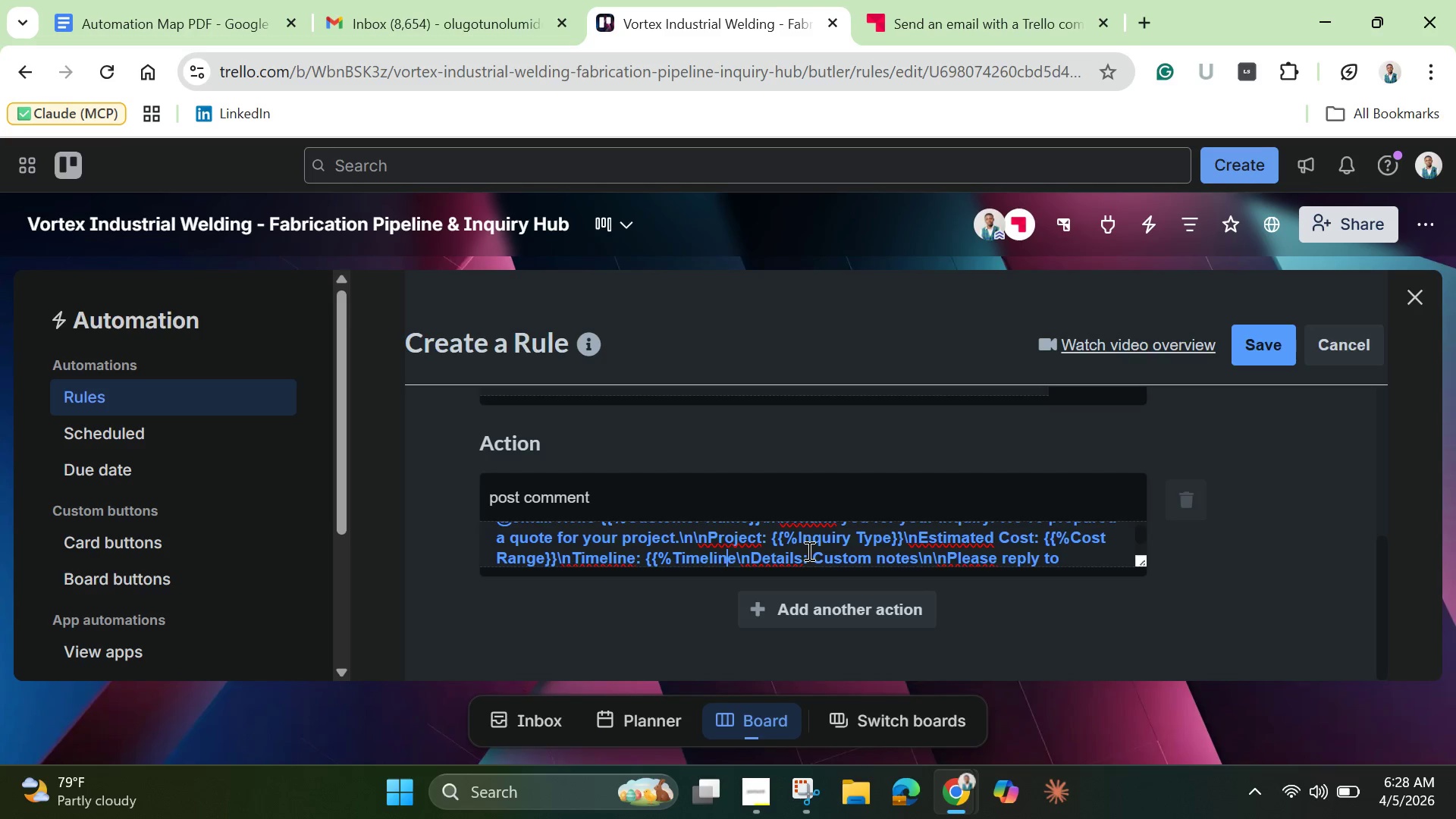 
key(ArrowRight)
 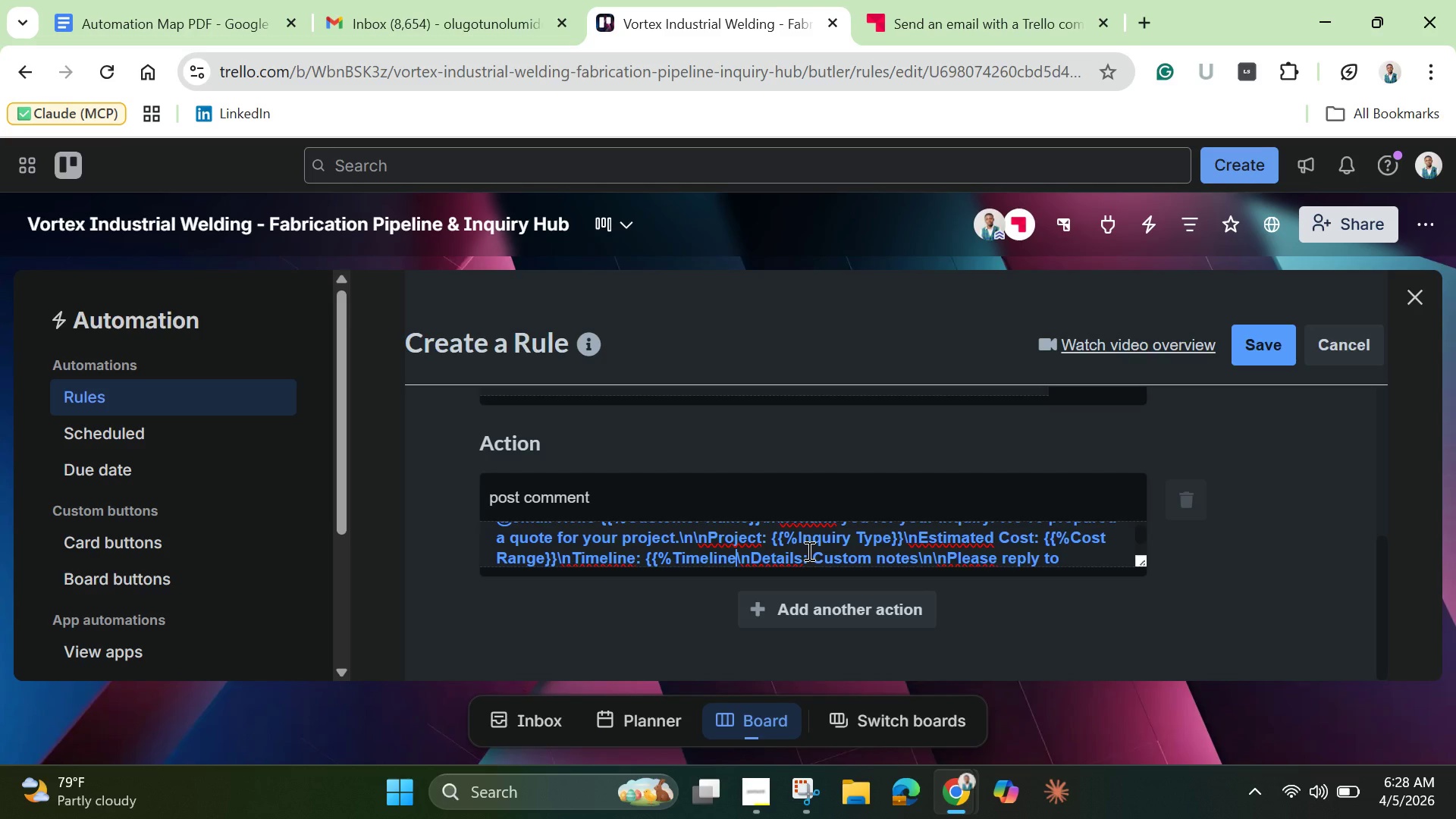 
key(ArrowRight)
 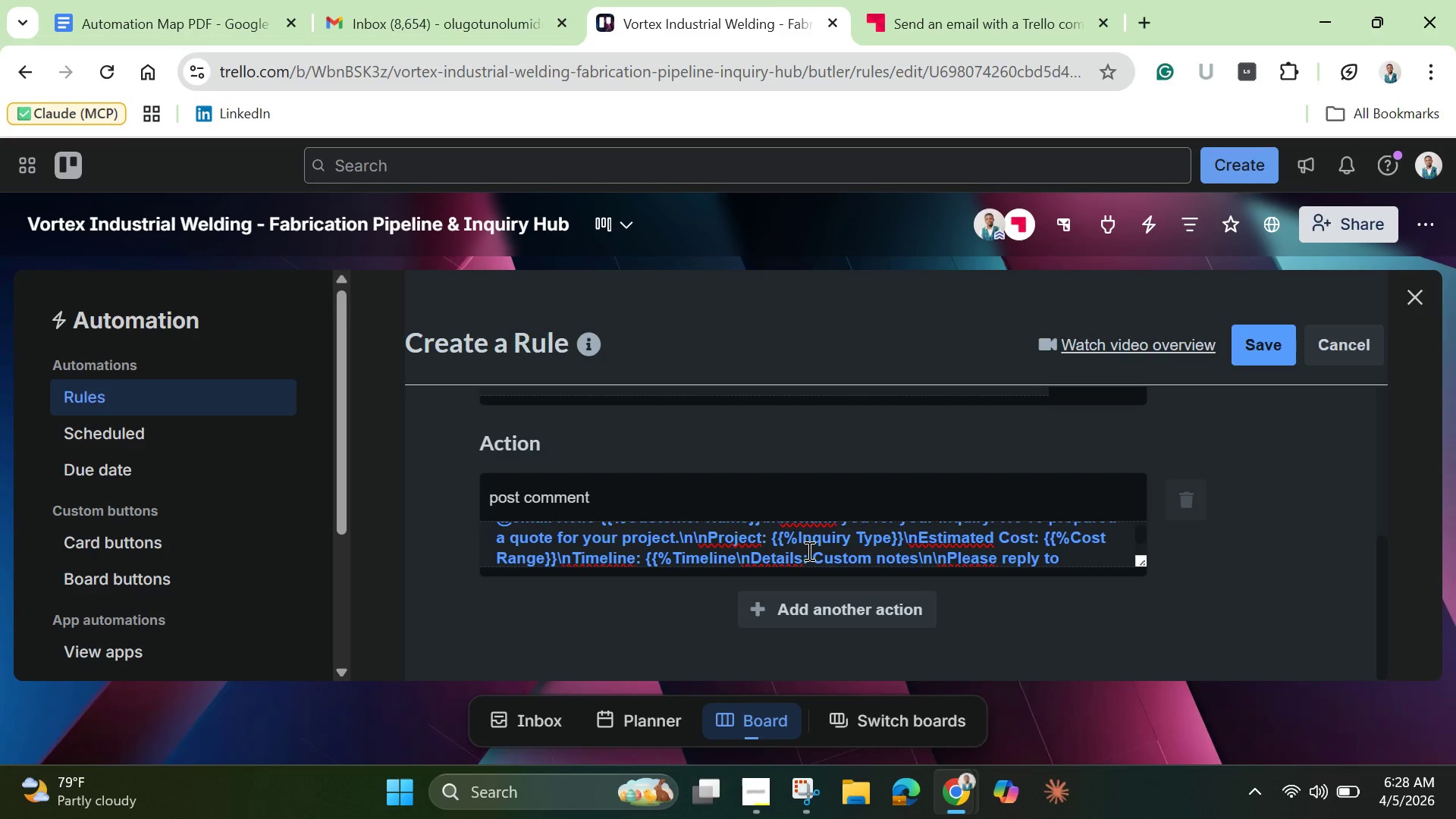 
hold_key(key=ShiftLeft, duration=1.53)
 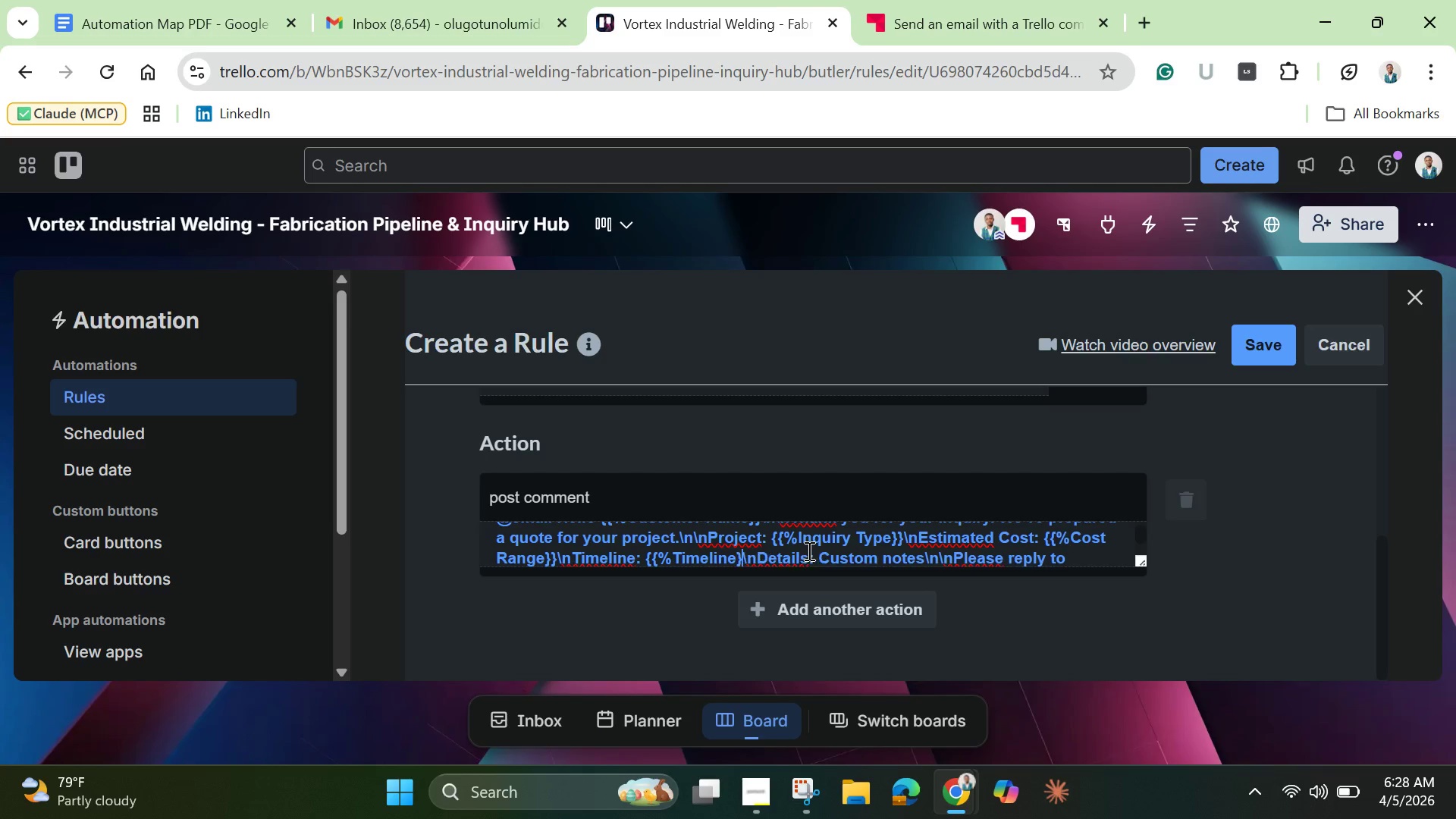 
key(Shift+BracketRight)
 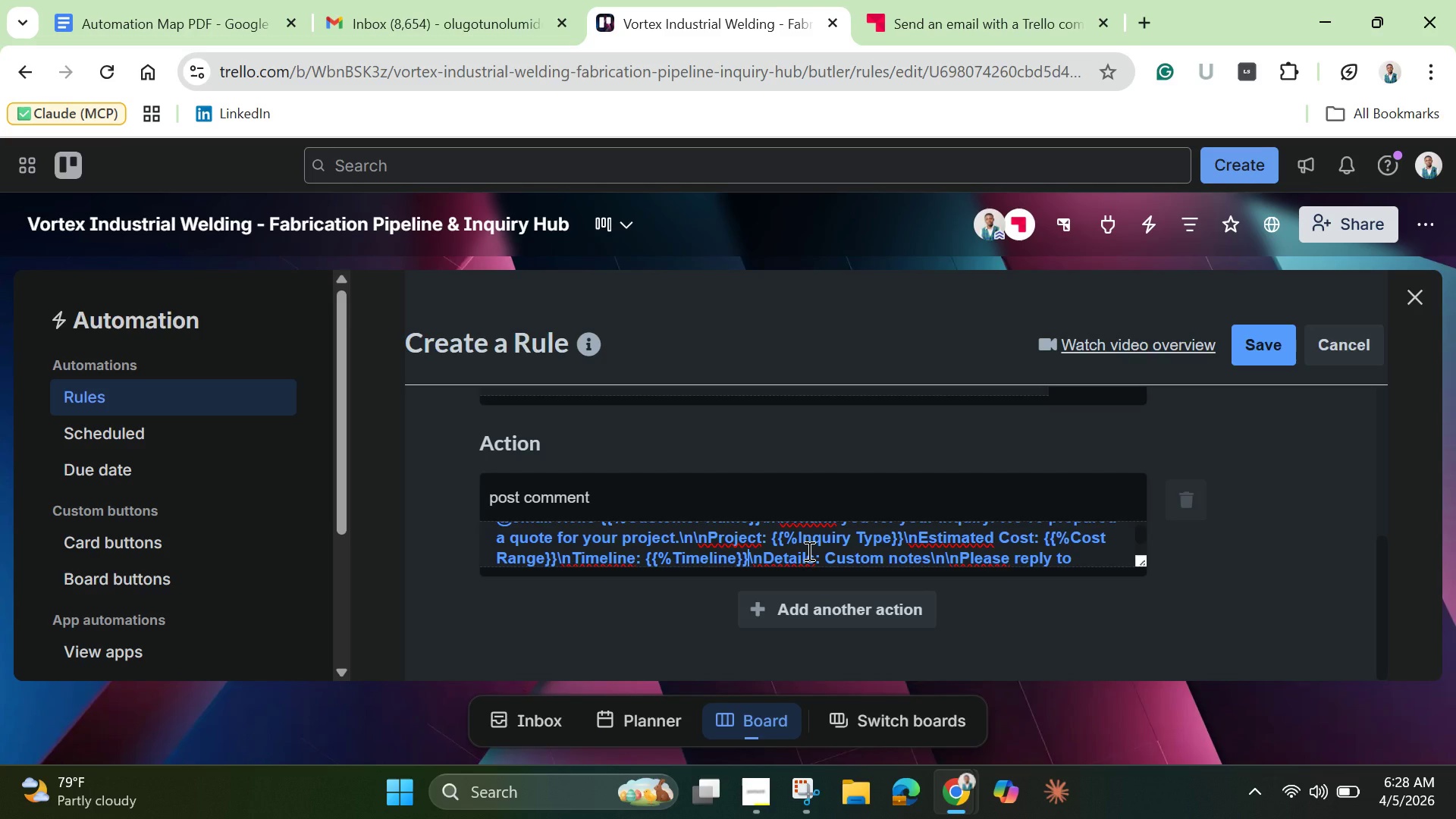 
key(Shift+BracketRight)
 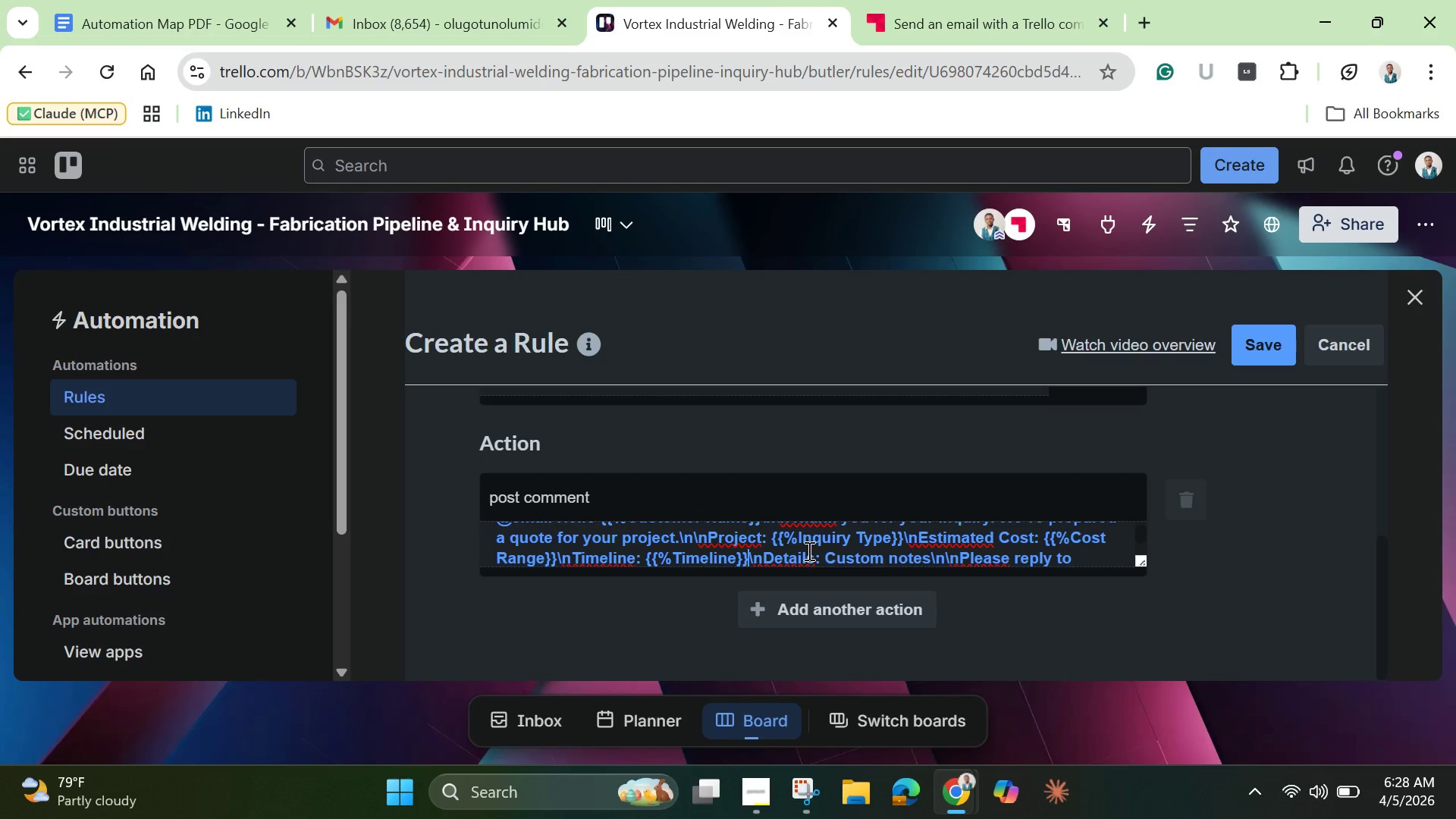 
key(ArrowRight)
 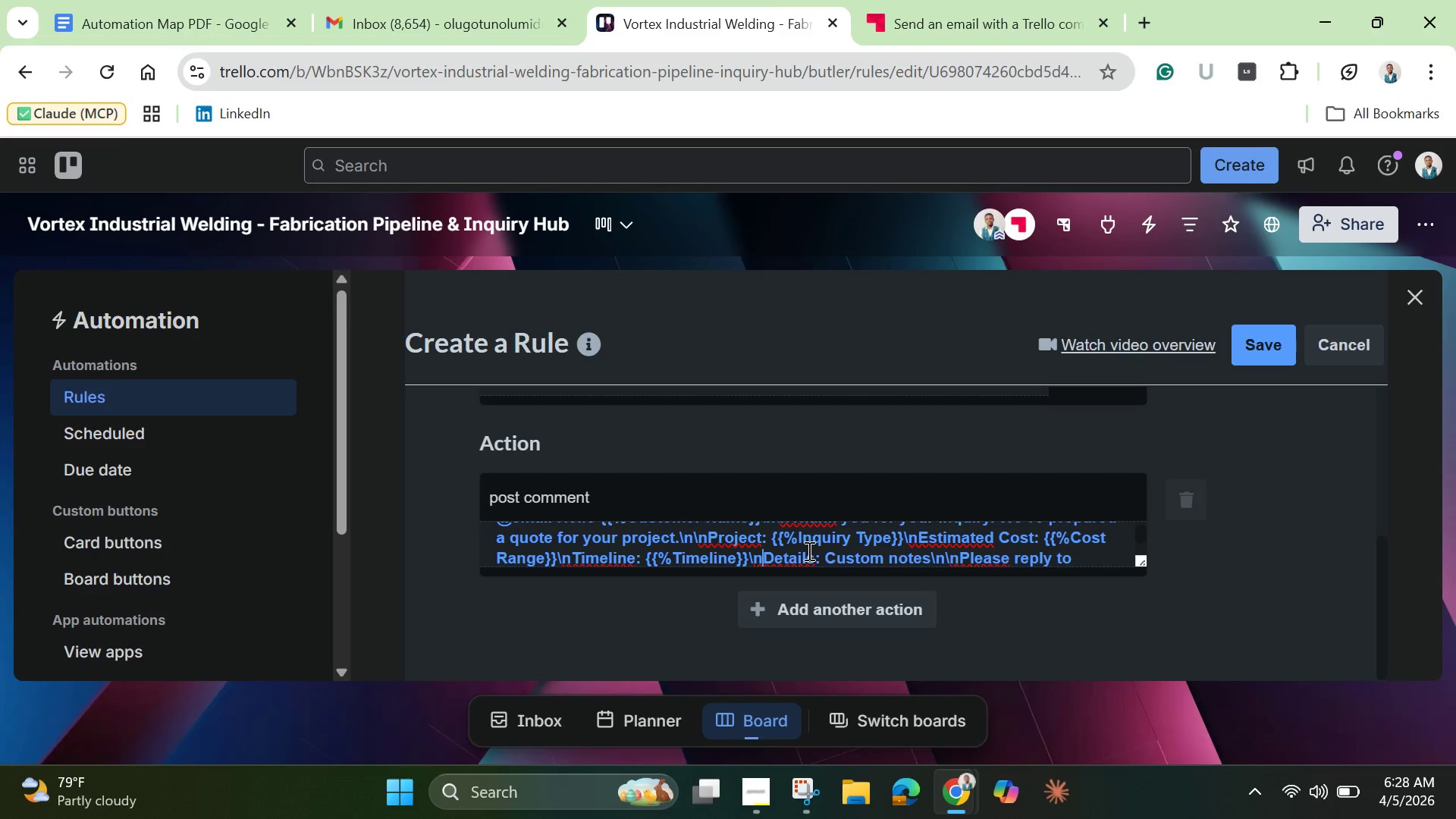 
key(ArrowRight)
 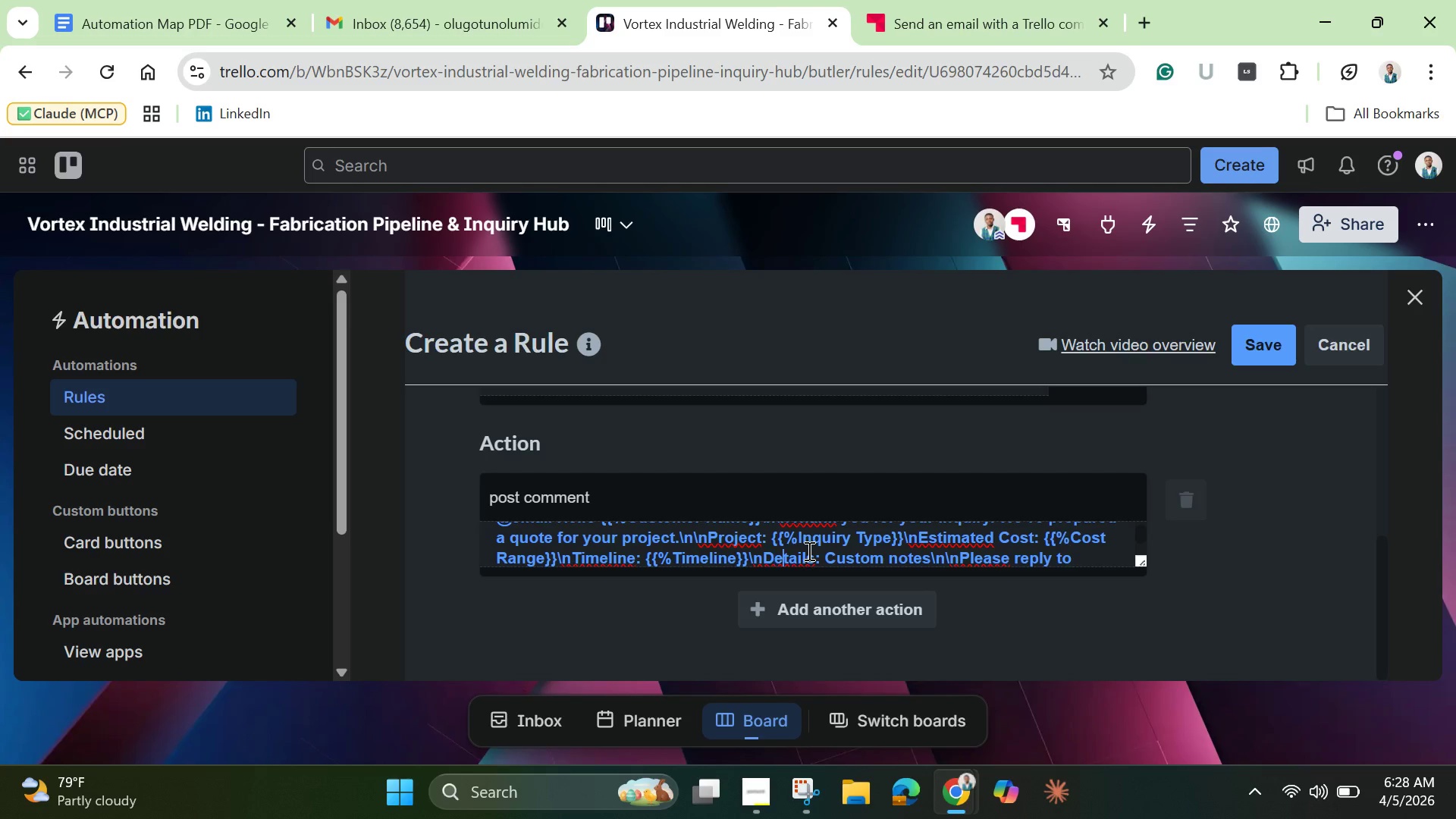 
key(ArrowRight)
 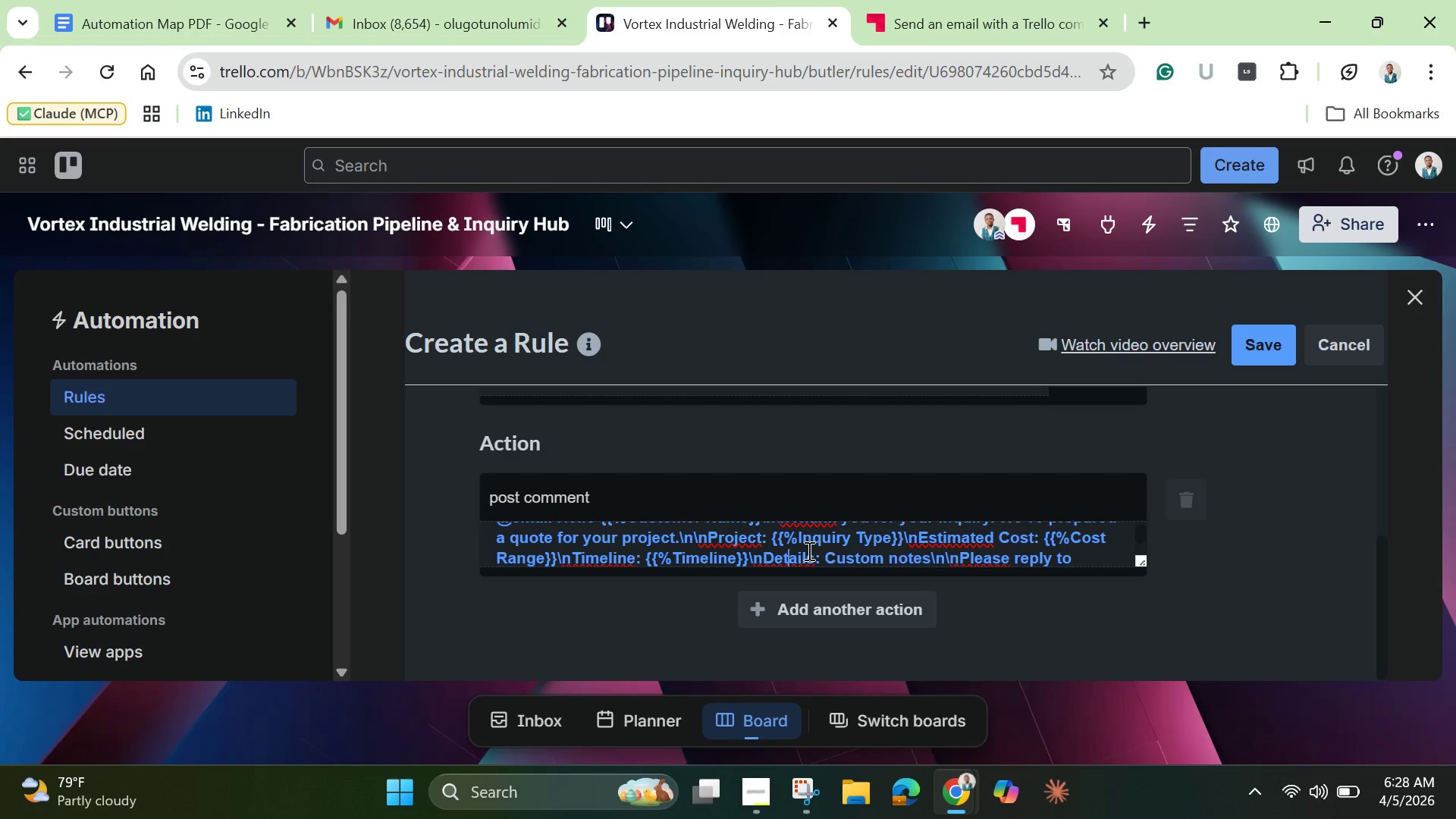 
key(ArrowRight)
 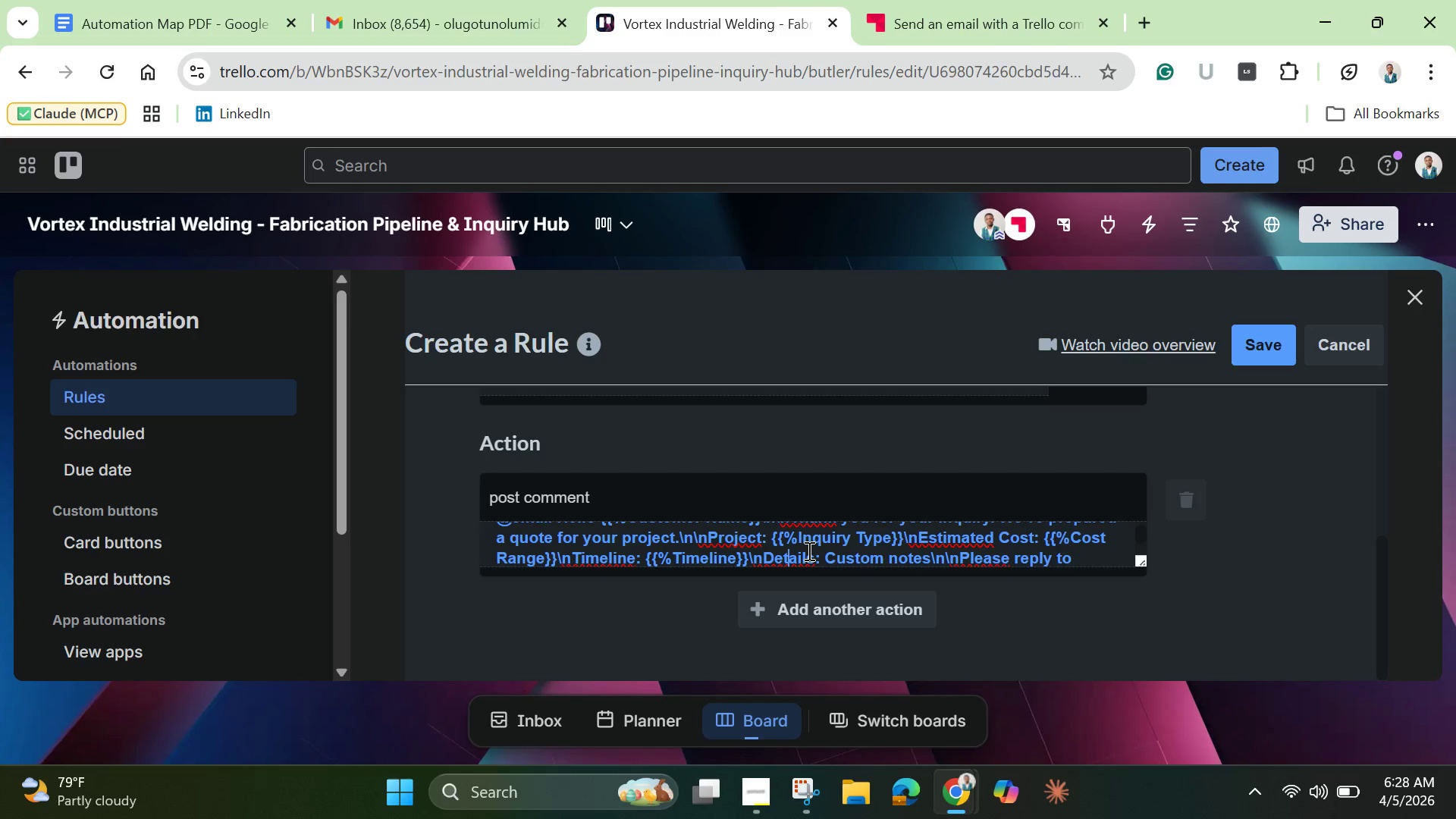 
key(ArrowRight)
 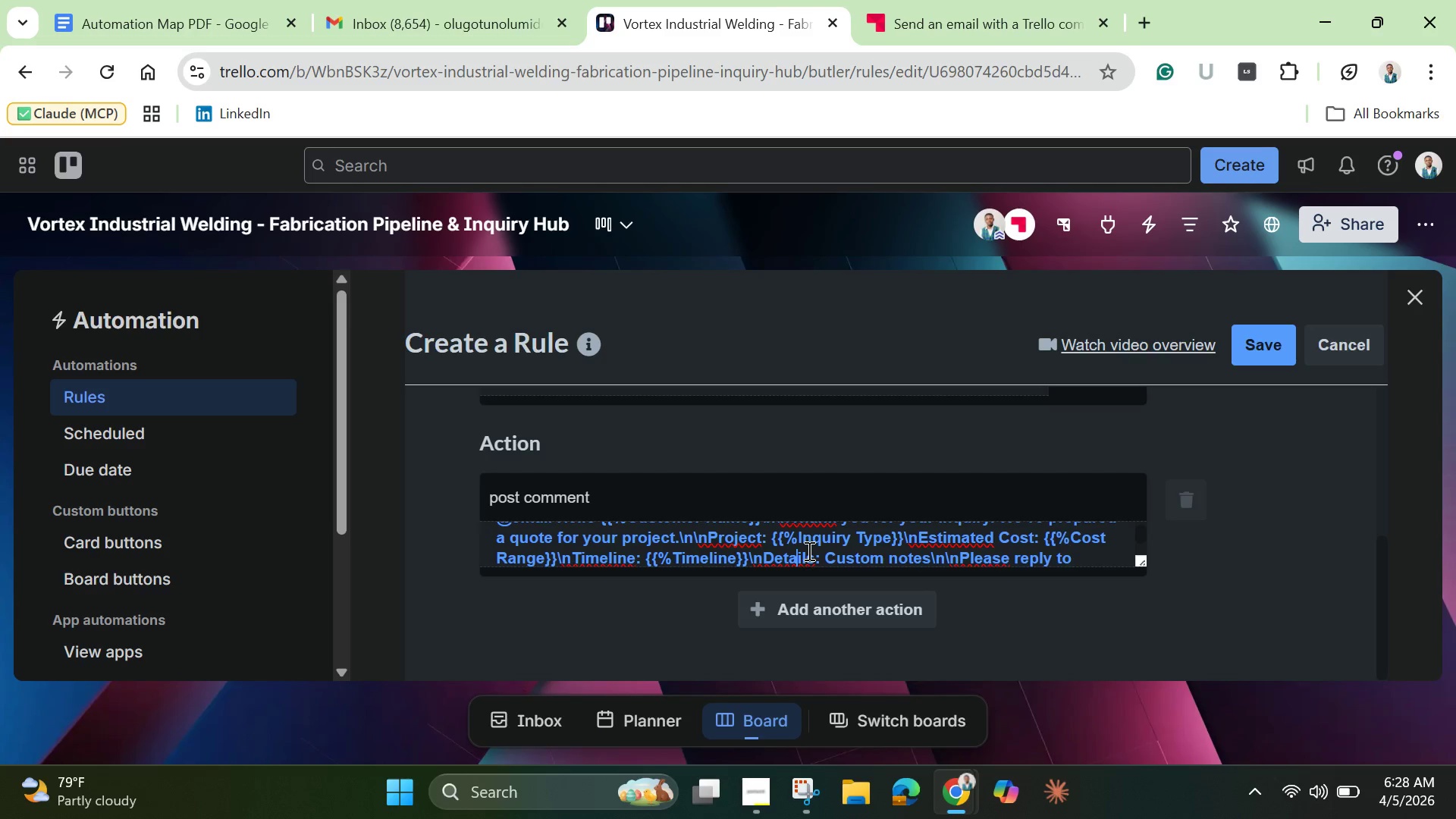 
key(ArrowRight)
 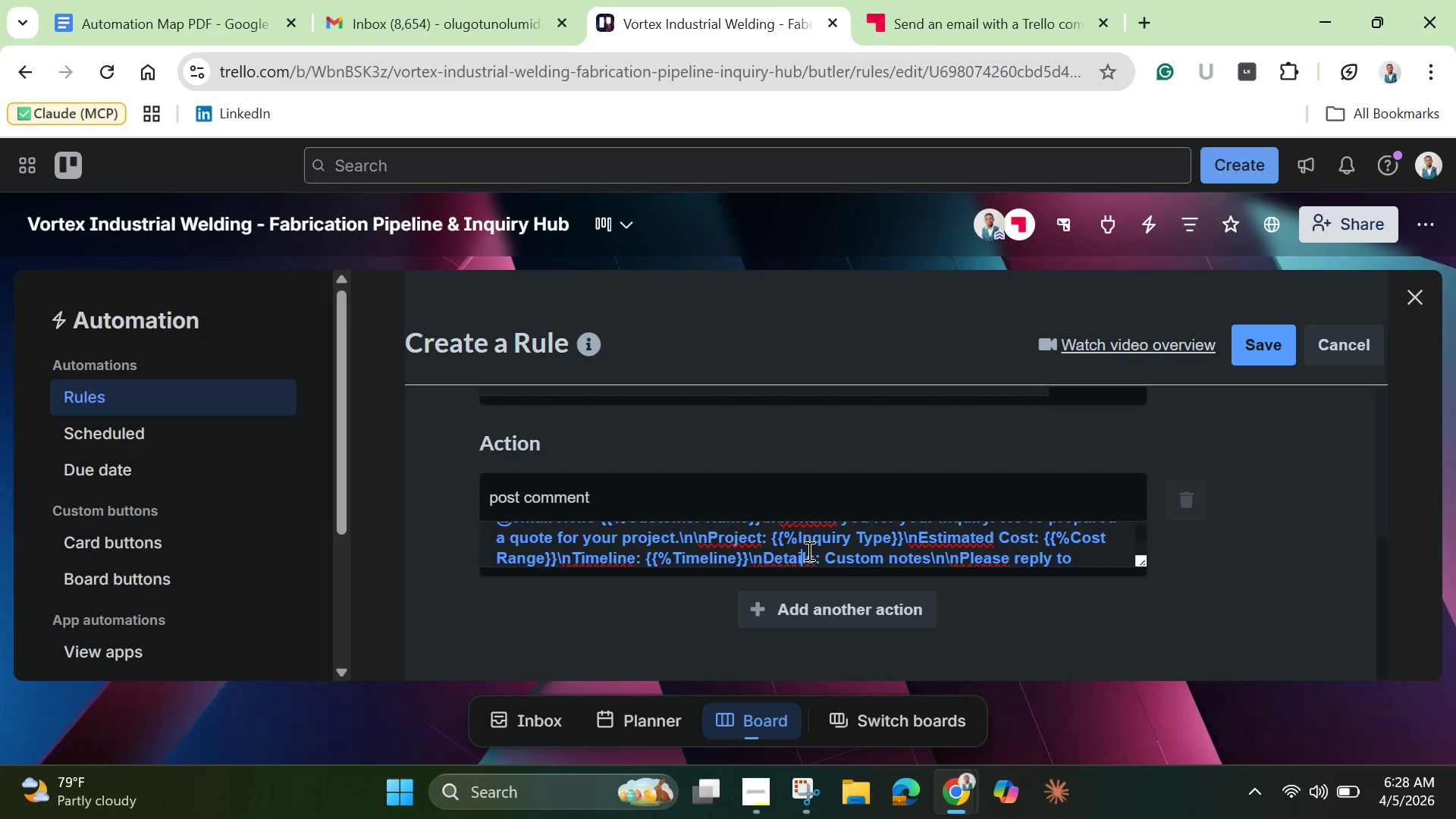 
key(ArrowRight)
 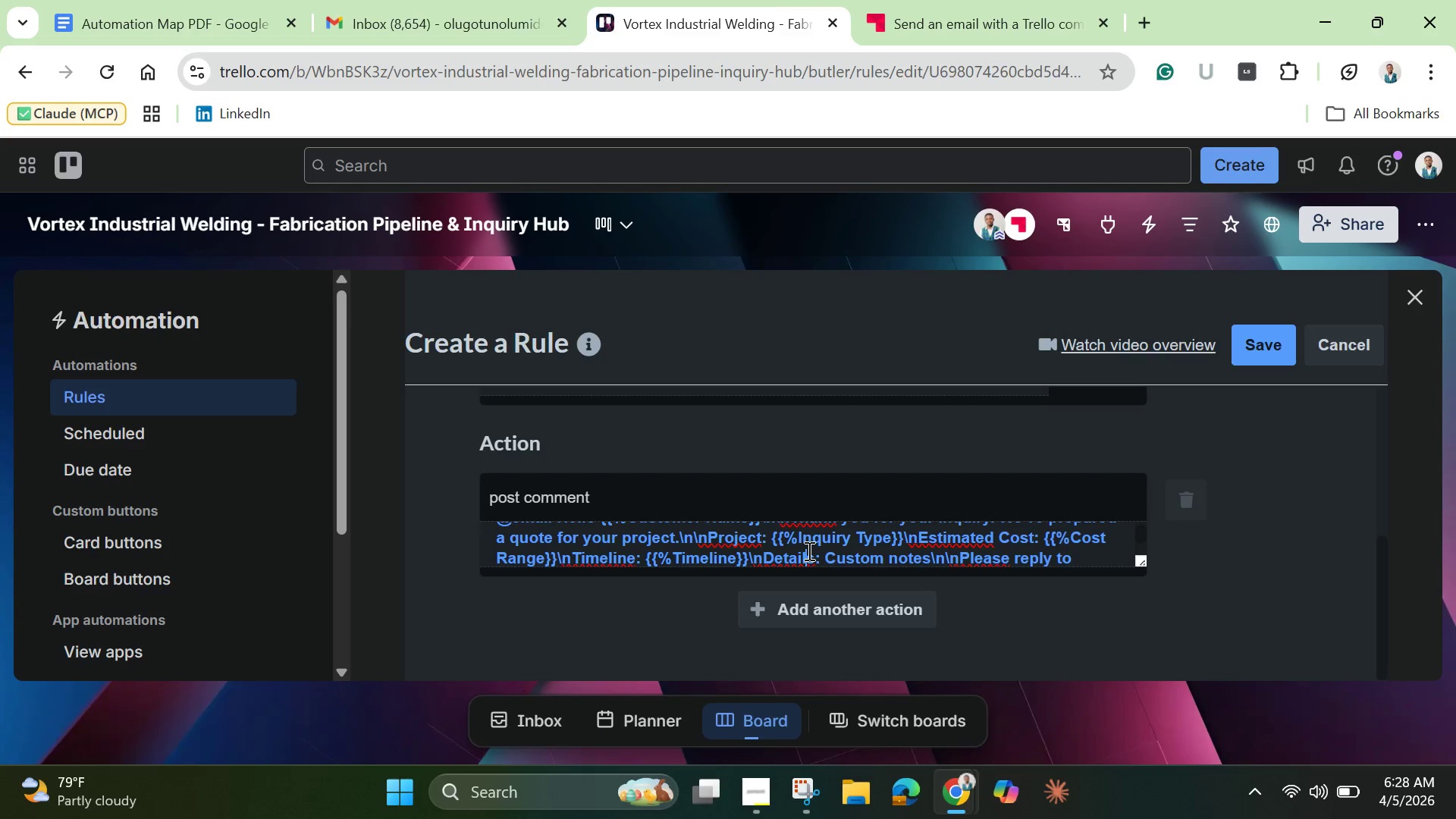 
key(ArrowRight)
 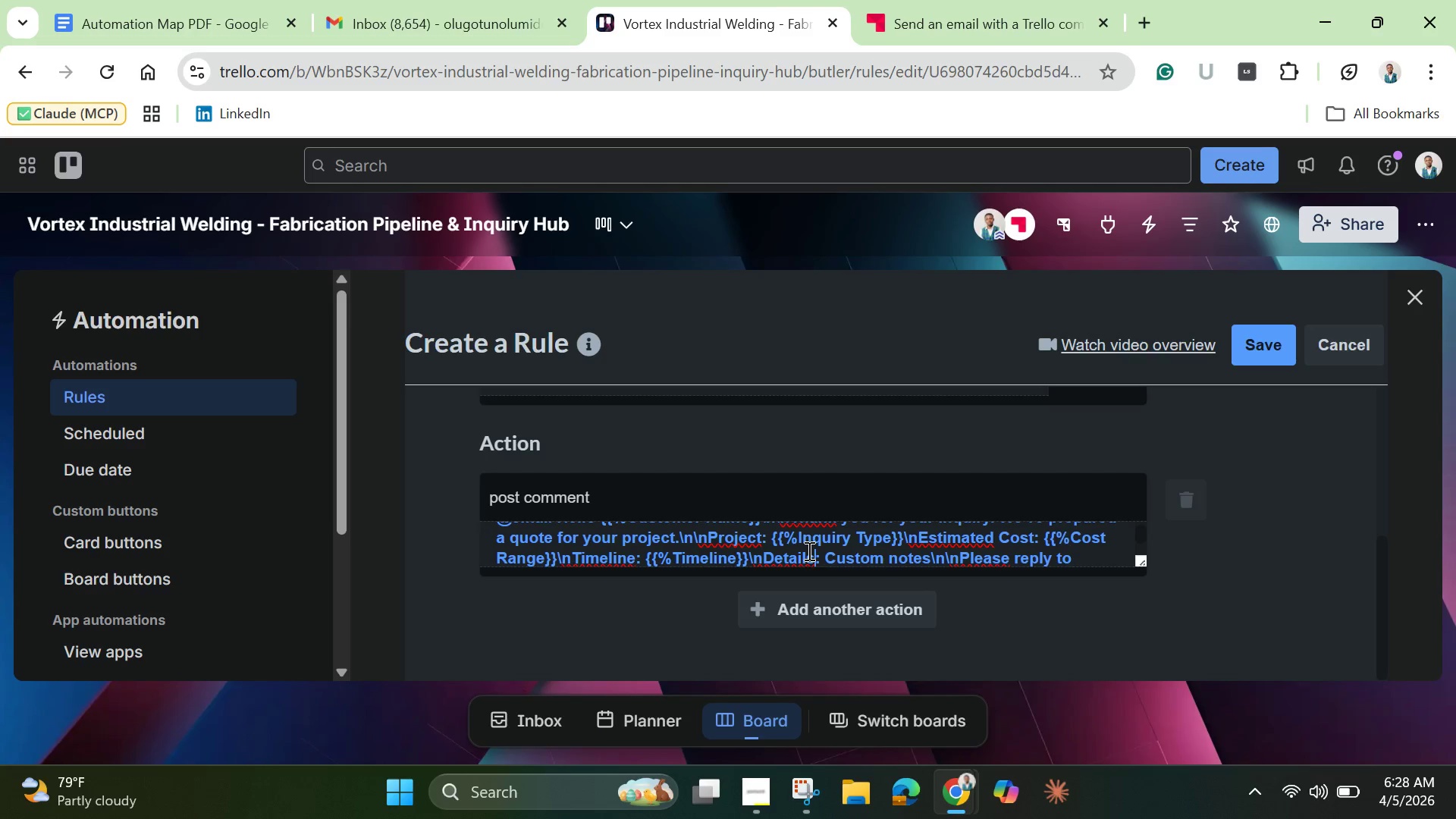 
key(ArrowRight)
 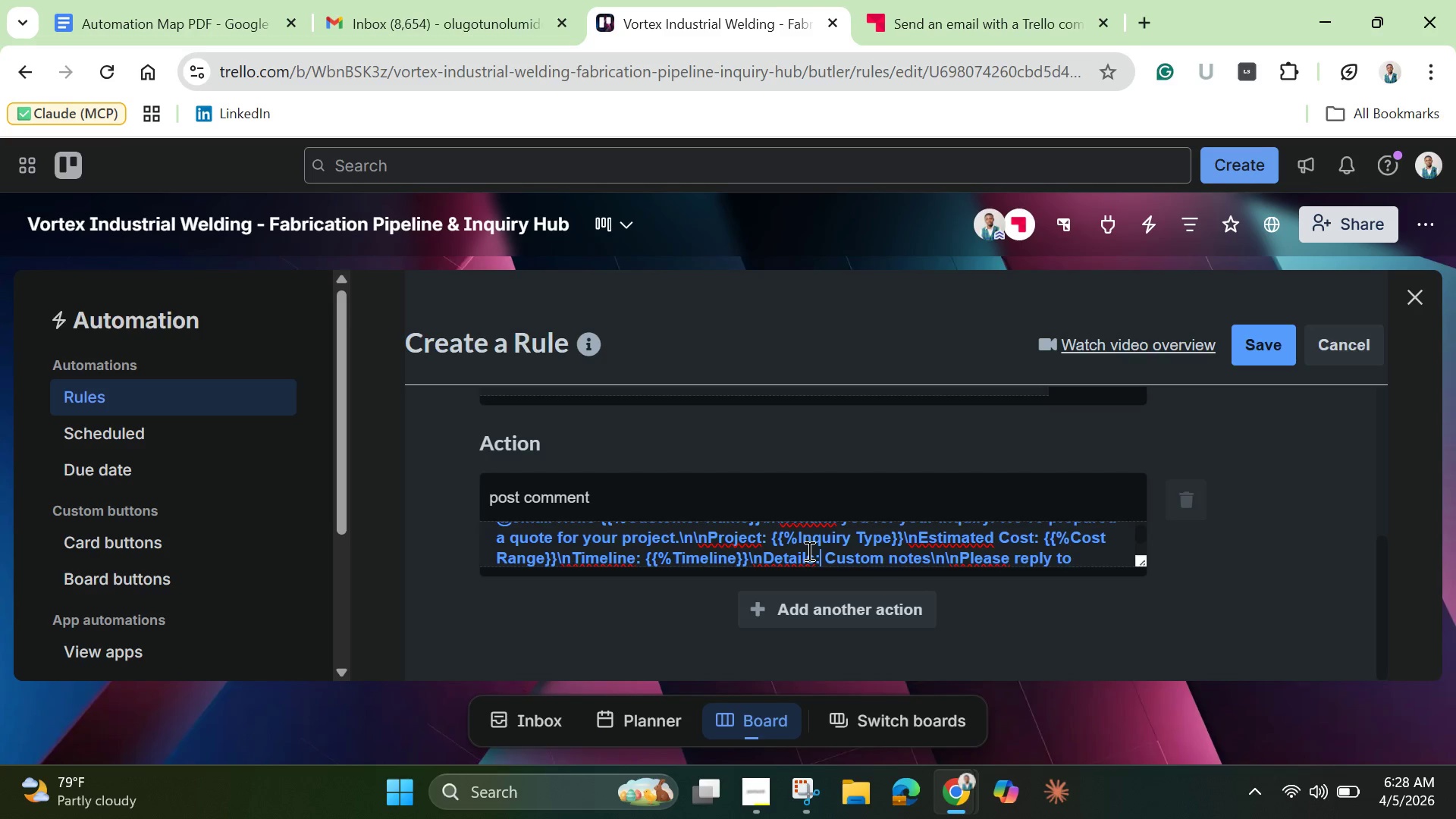 
key(ArrowRight)
 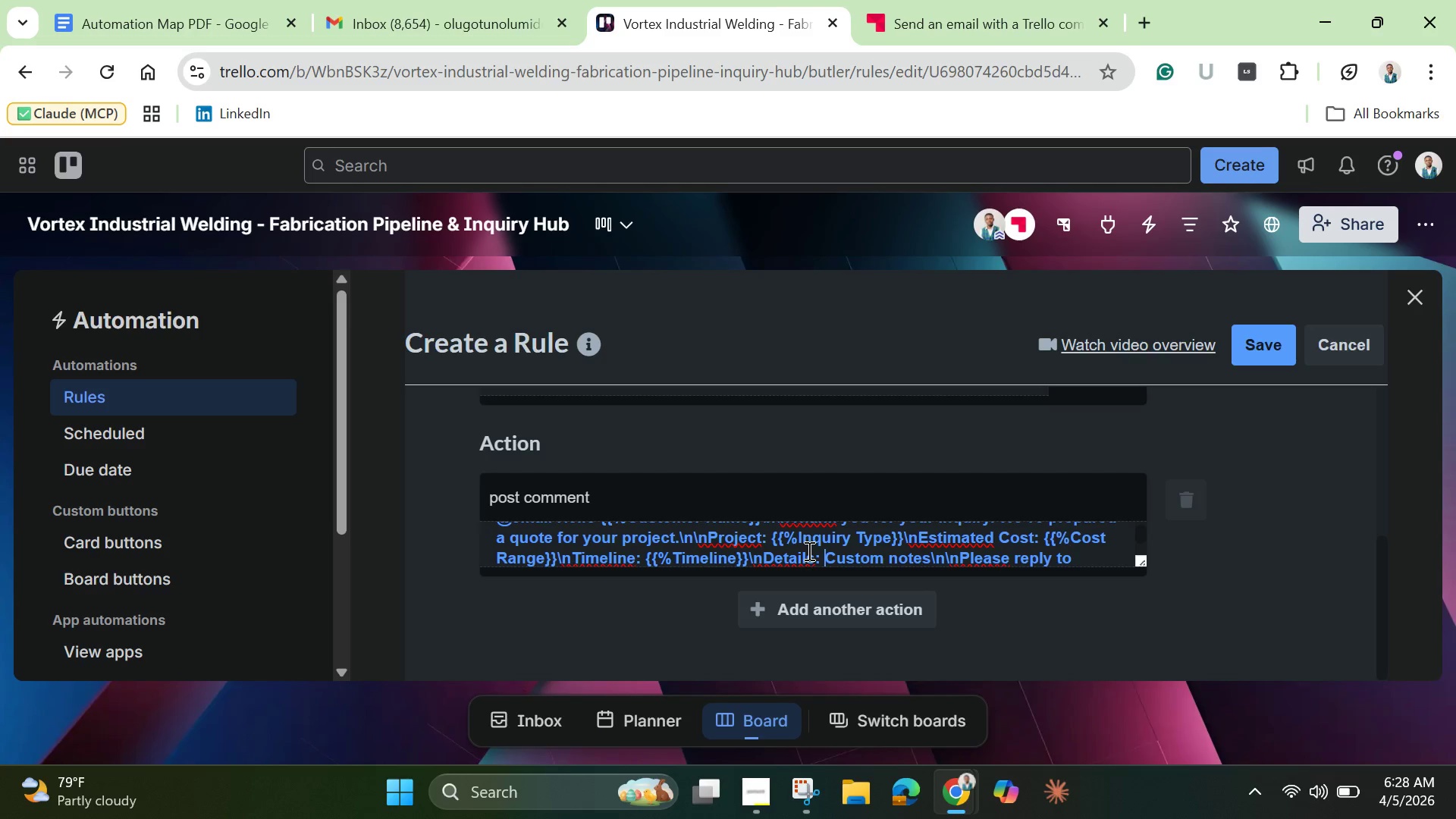 
key(ArrowRight)
 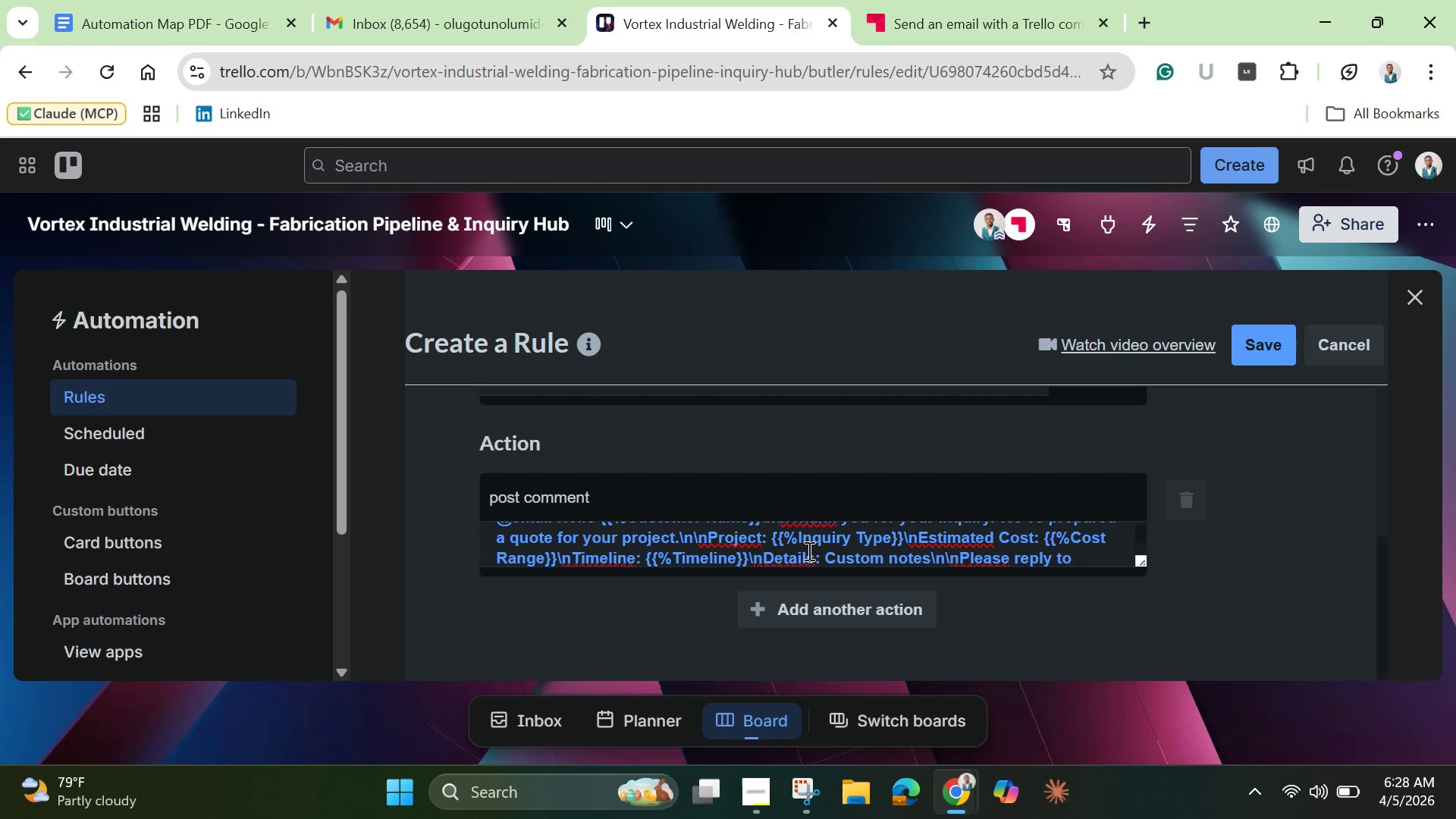 
hold_key(key=ShiftLeft, duration=1.5)
 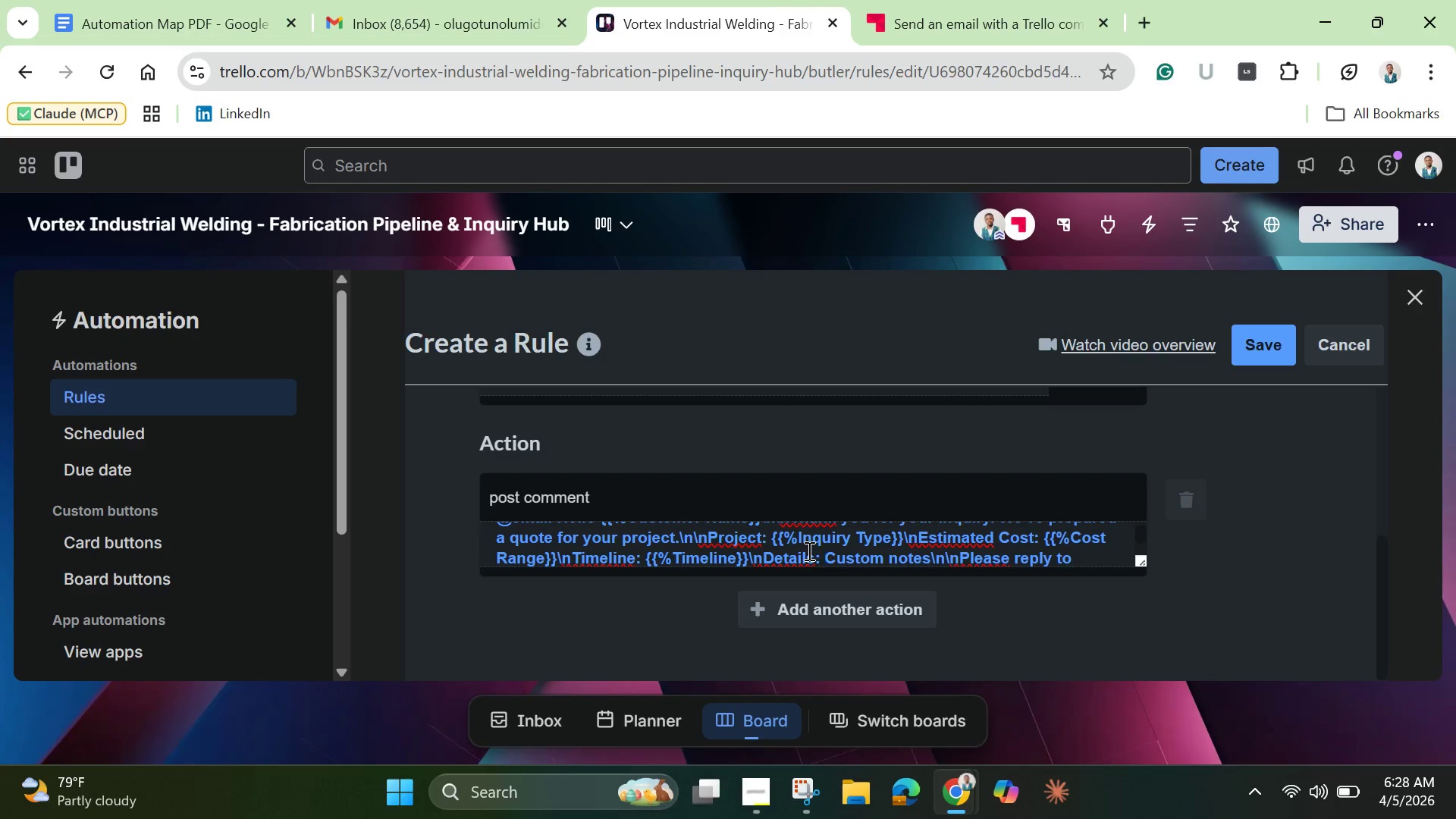 
key(Shift+BracketLeft)
 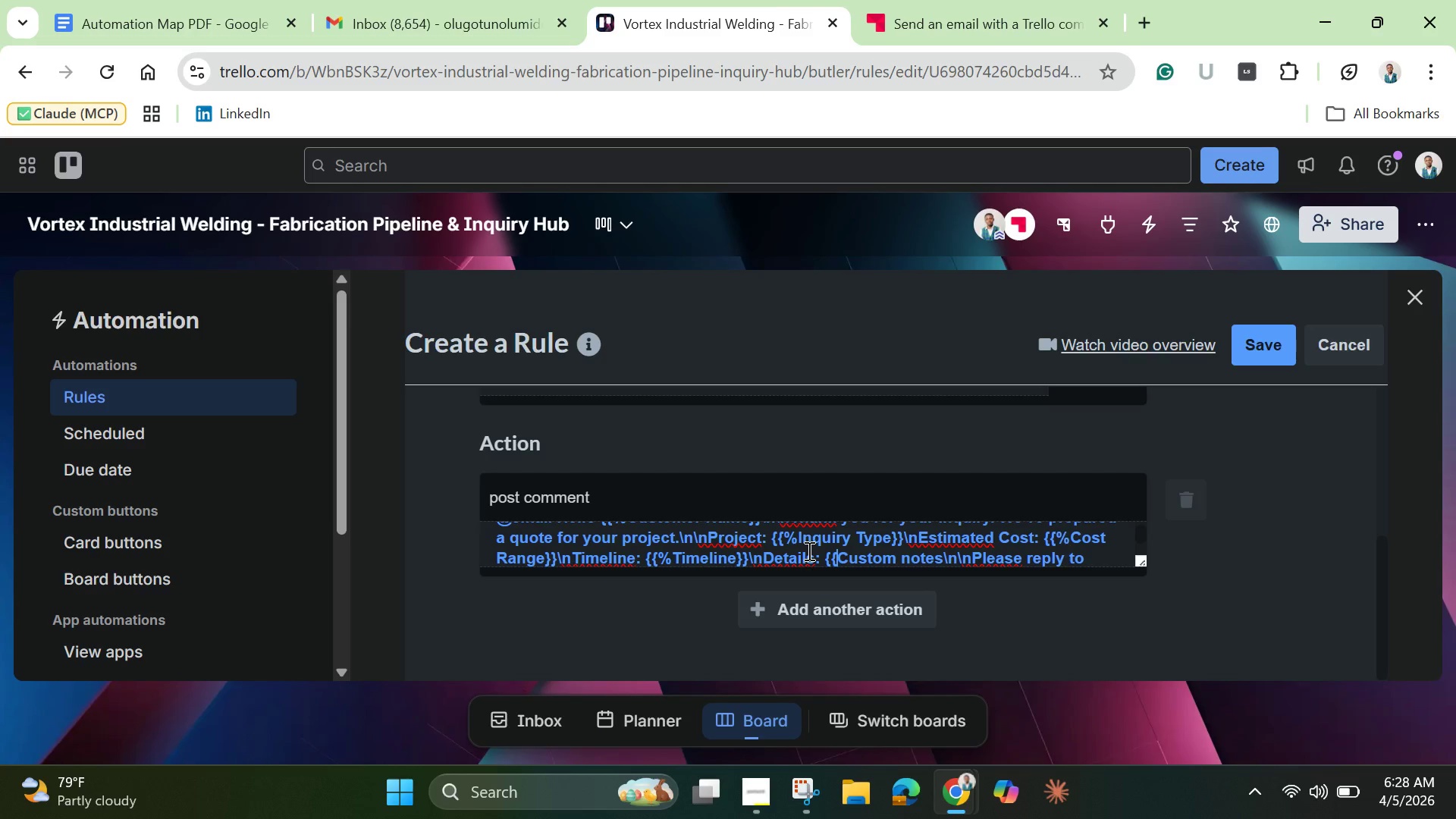 
key(Shift+BracketLeft)
 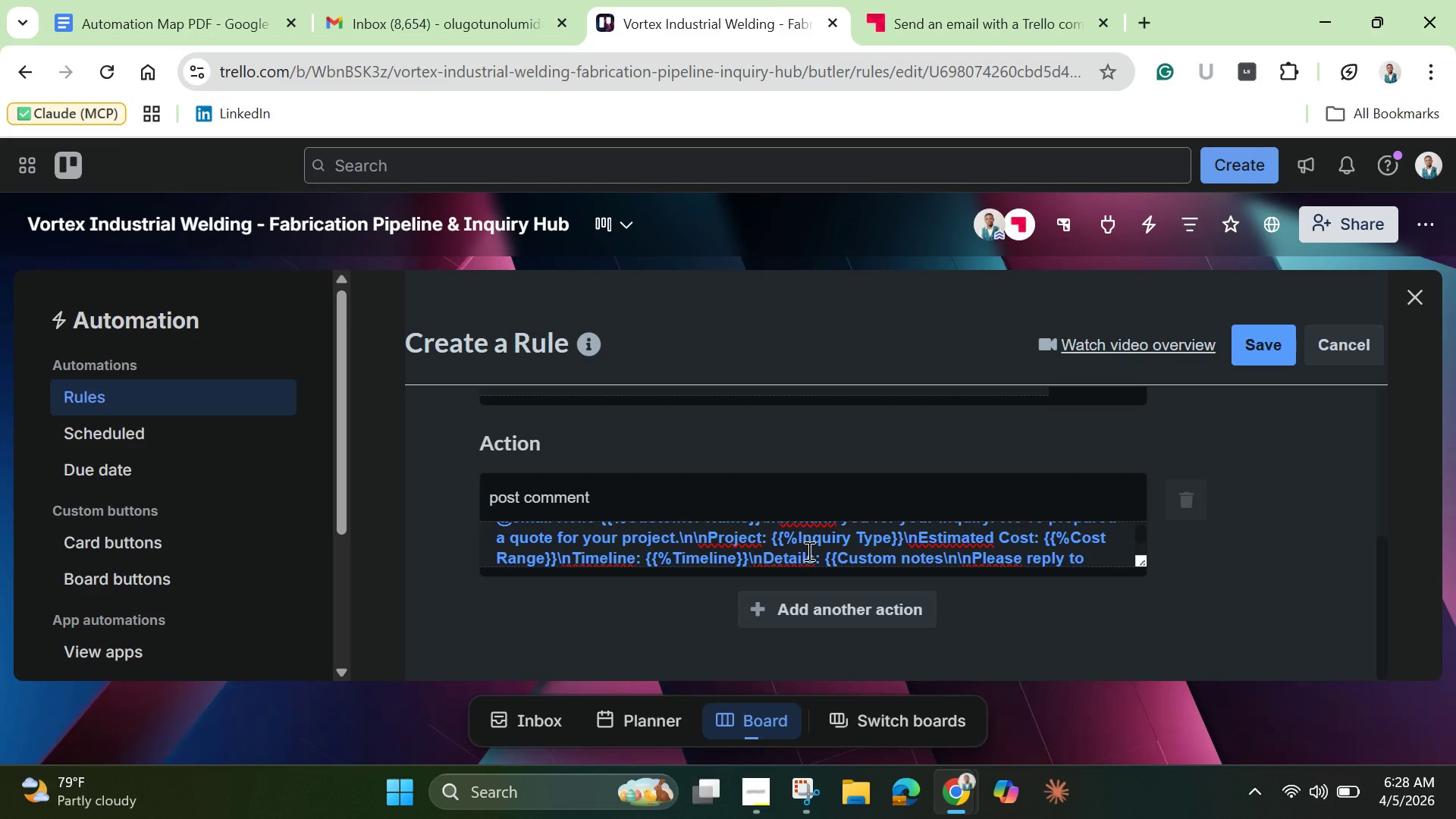 
key(Shift+5)
 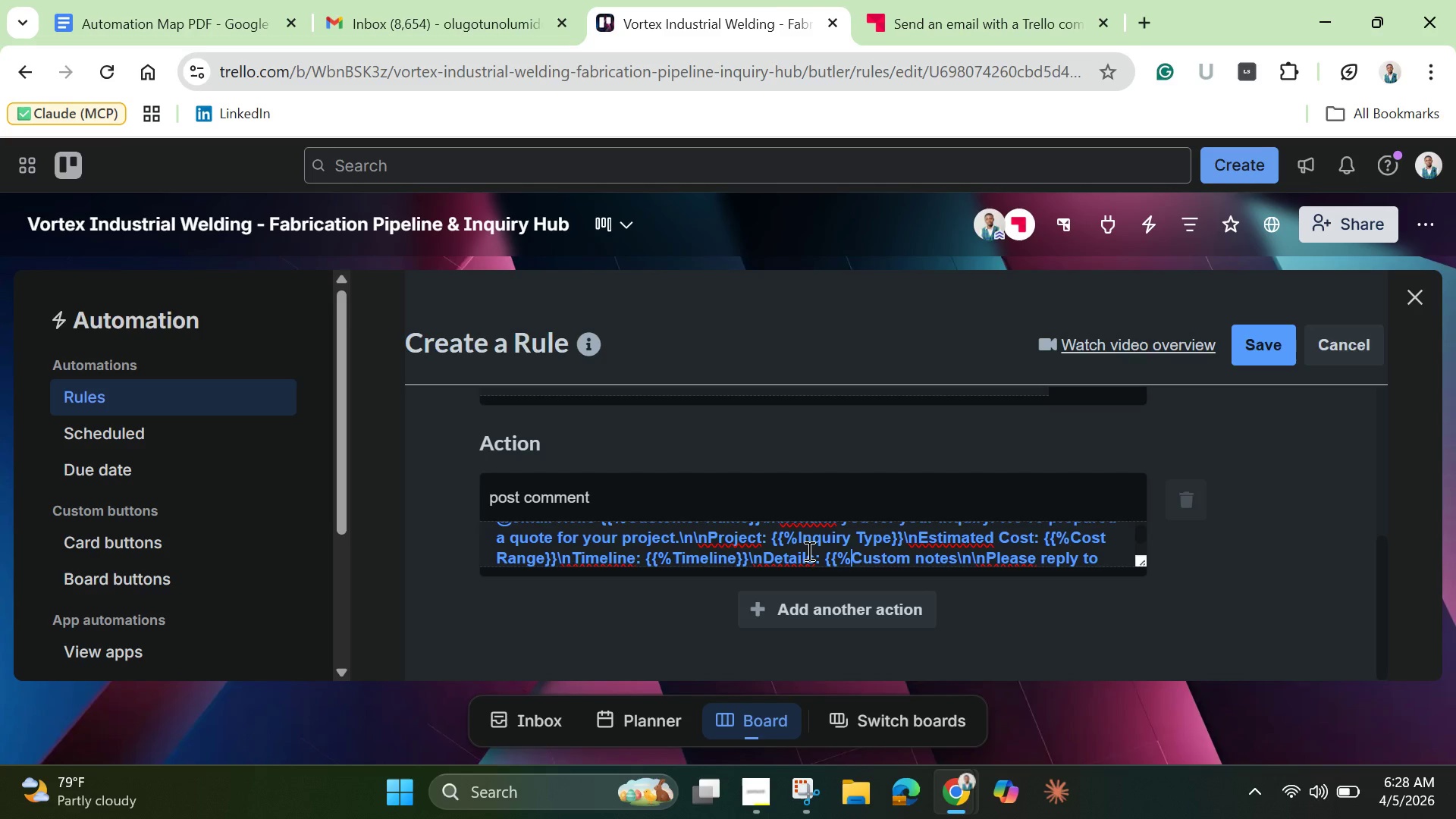 
key(ArrowRight)
 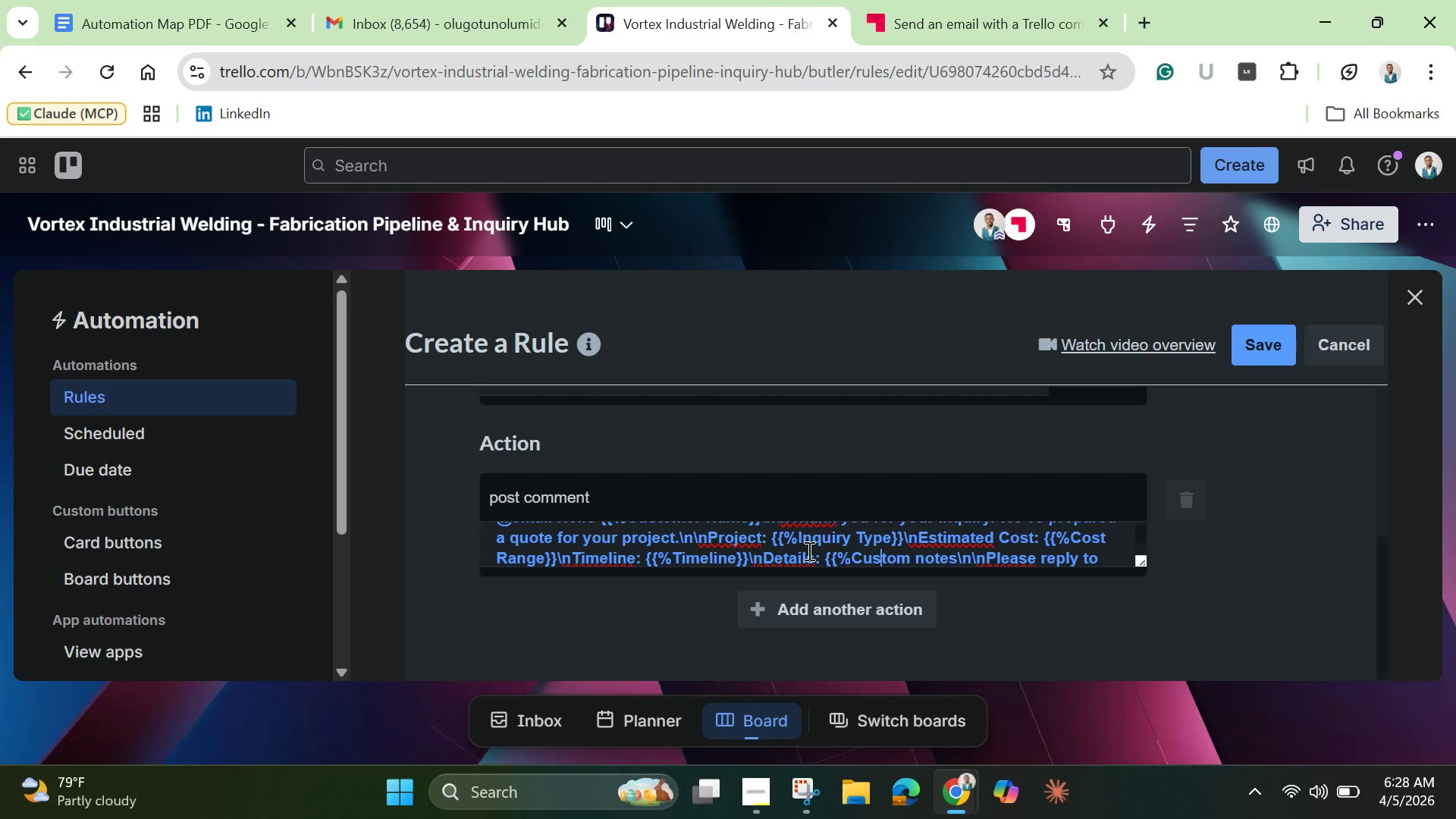 
key(ArrowRight)
 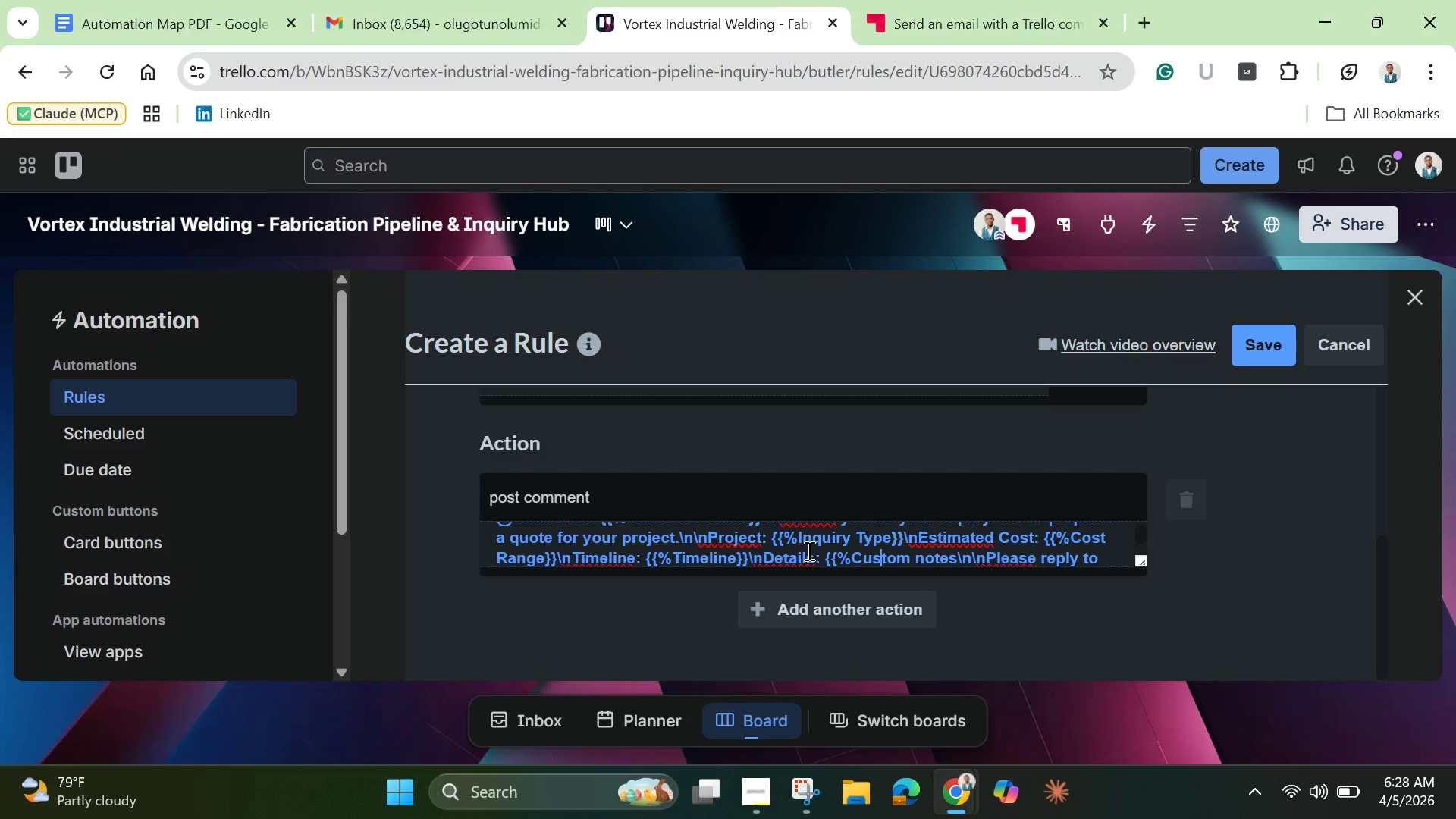 
key(ArrowRight)
 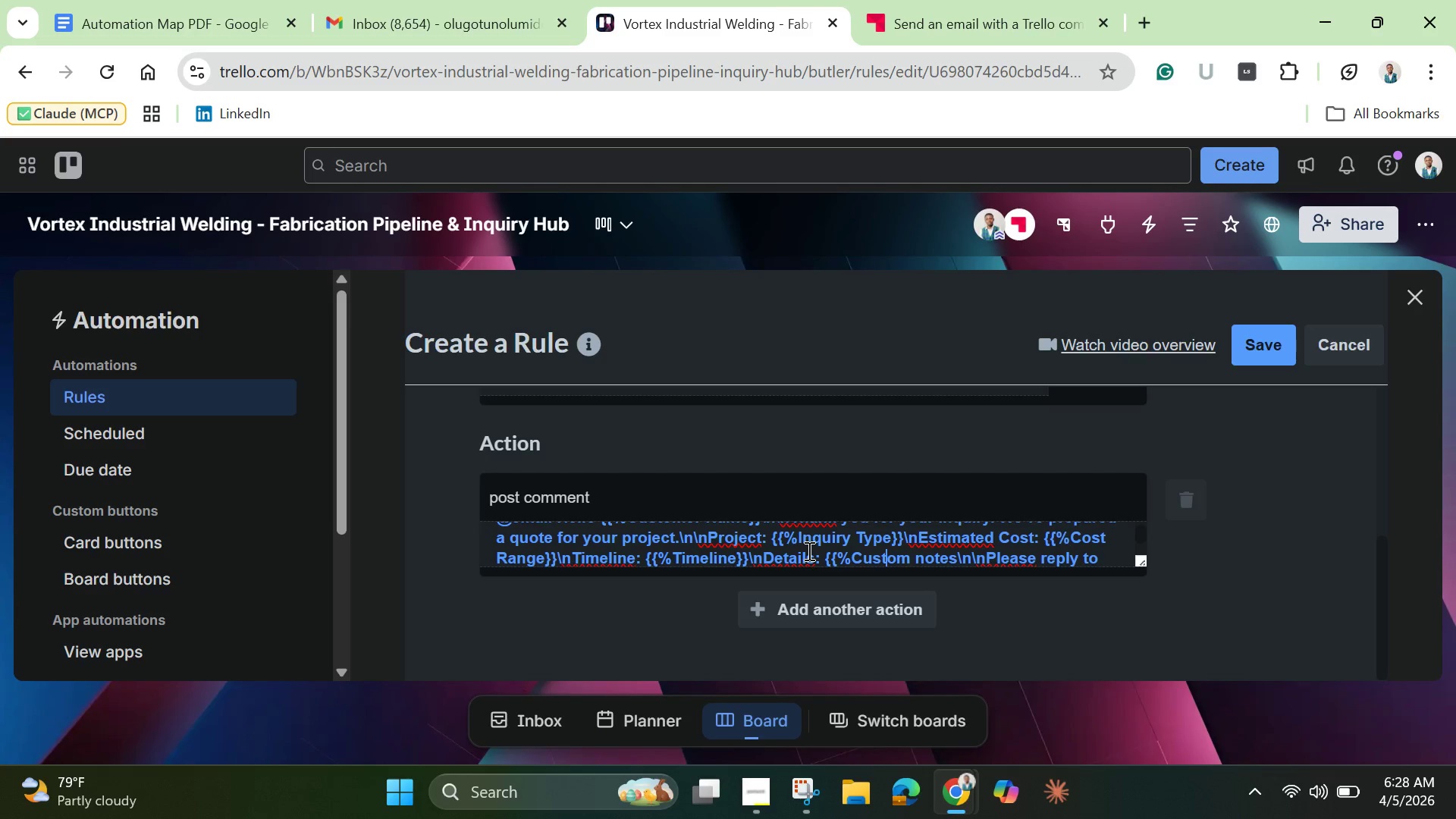 
key(ArrowRight)
 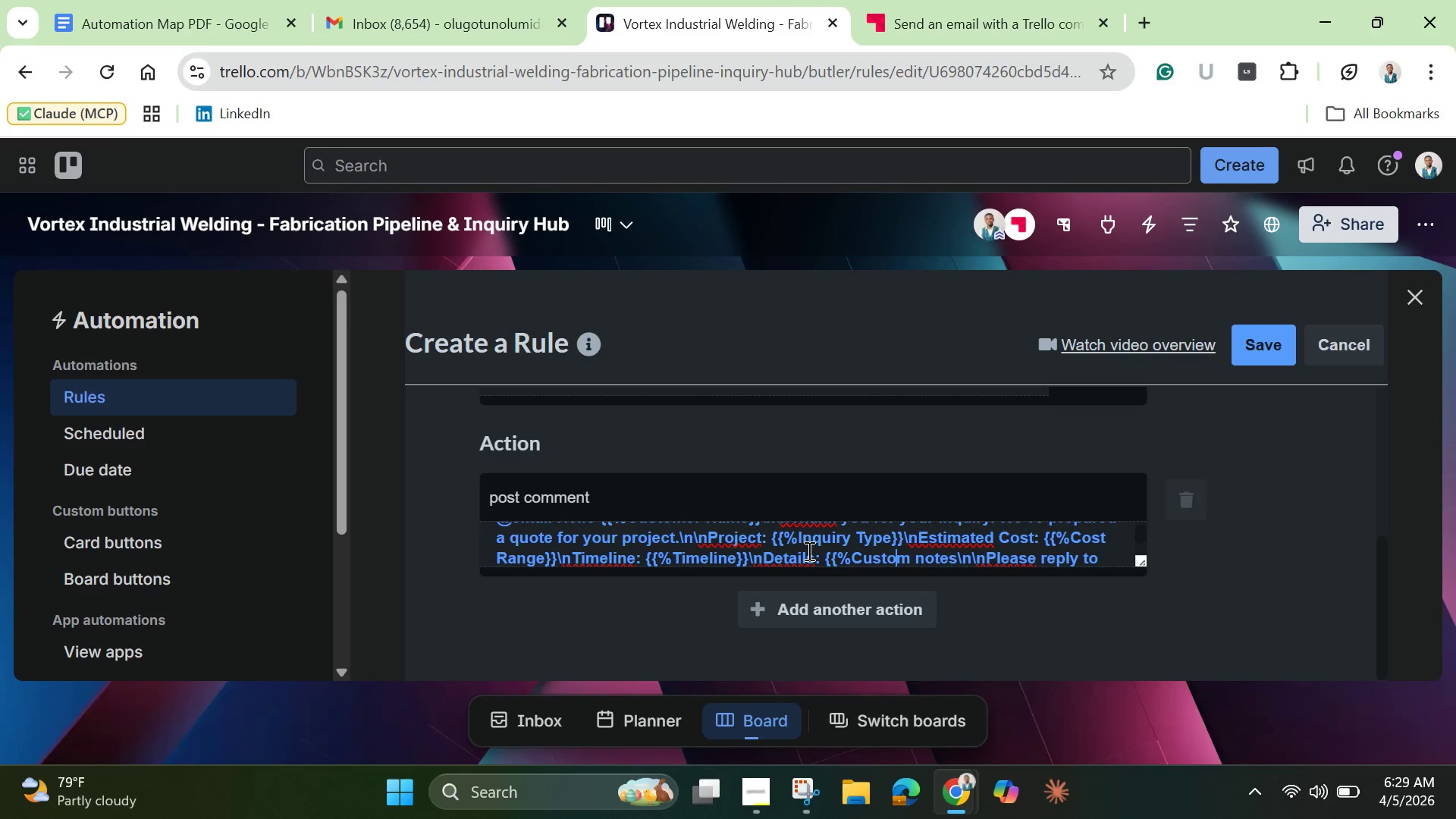 
key(ArrowRight)
 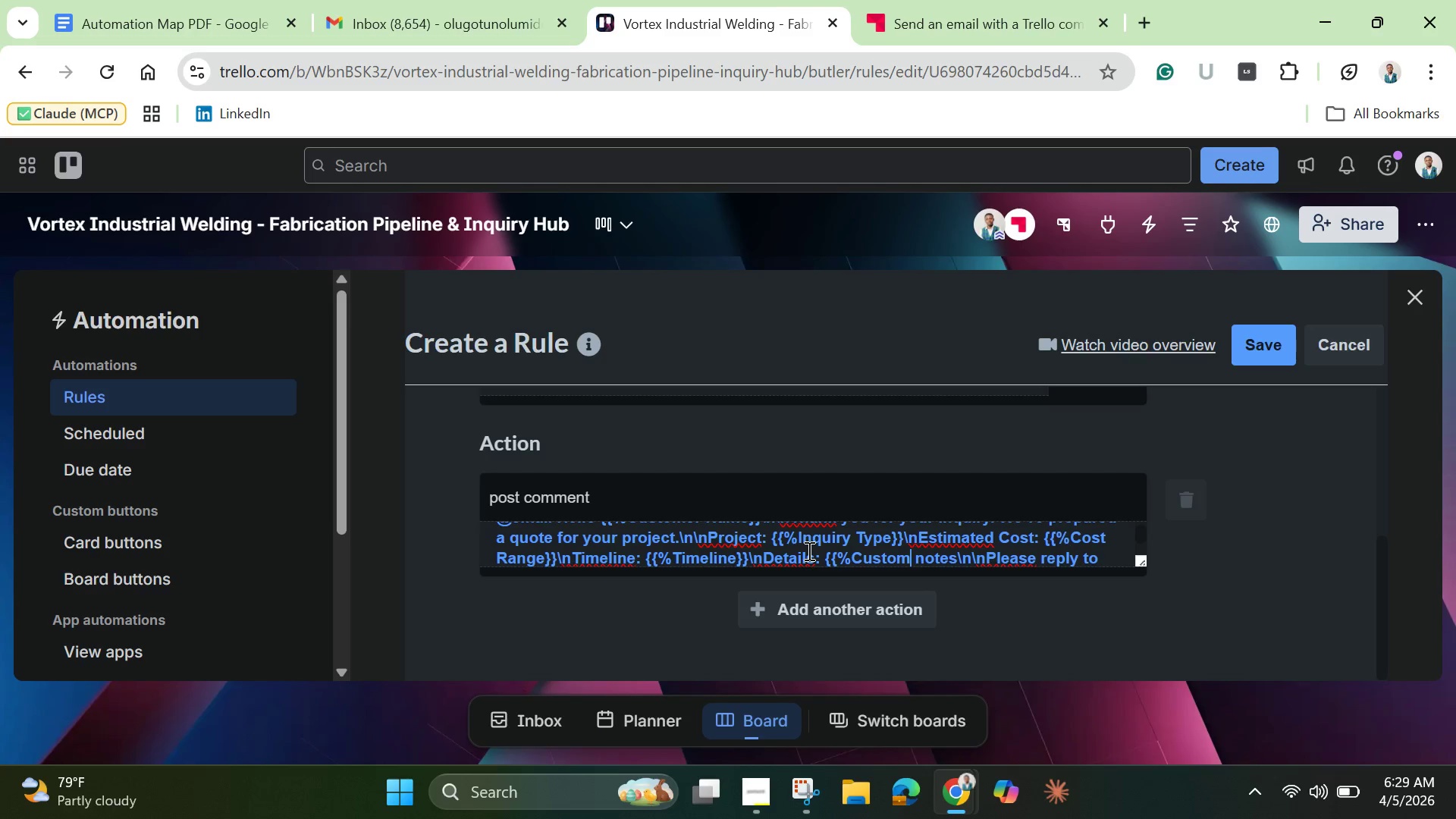 
key(ArrowRight)
 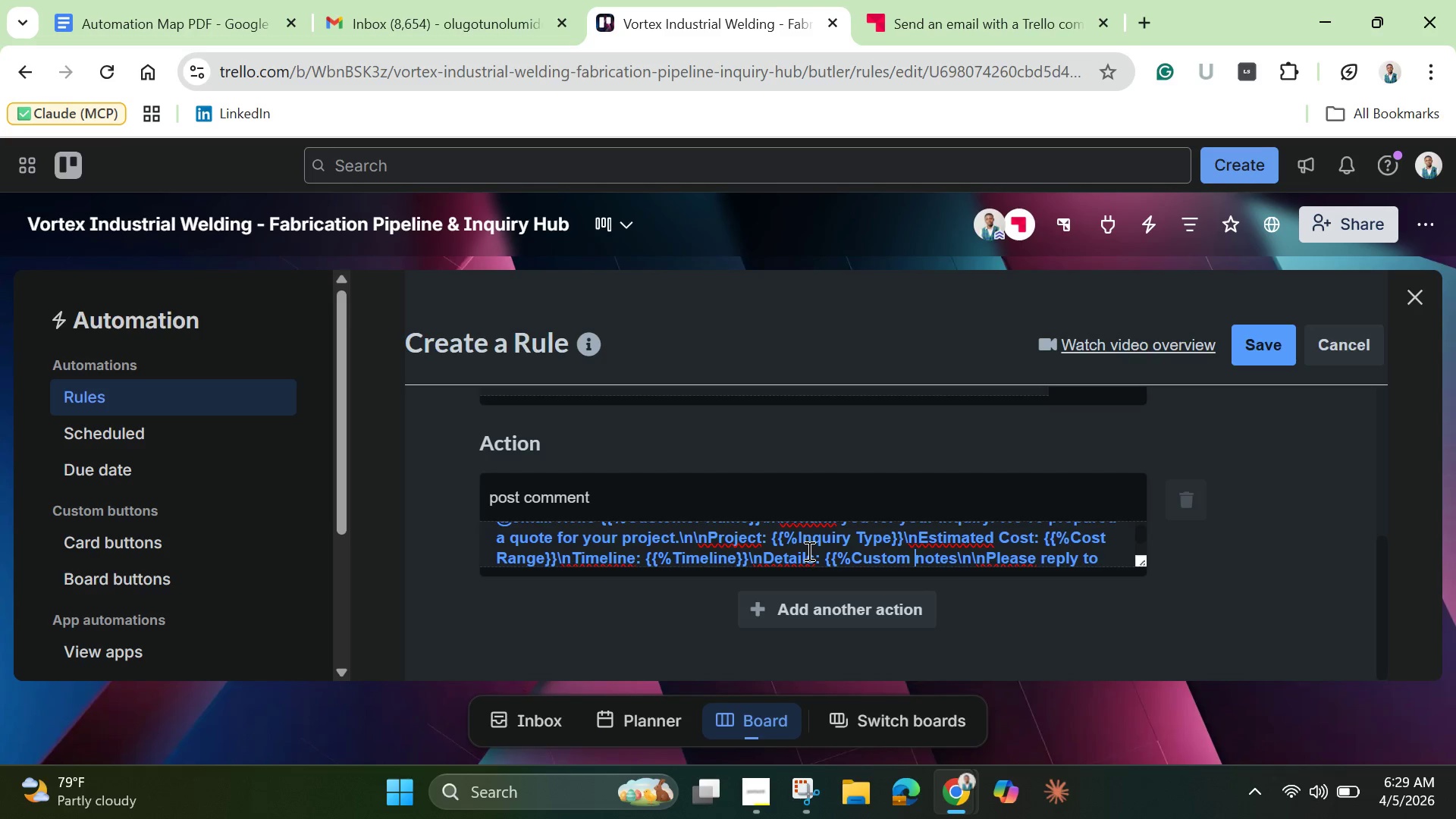 
key(ArrowRight)
 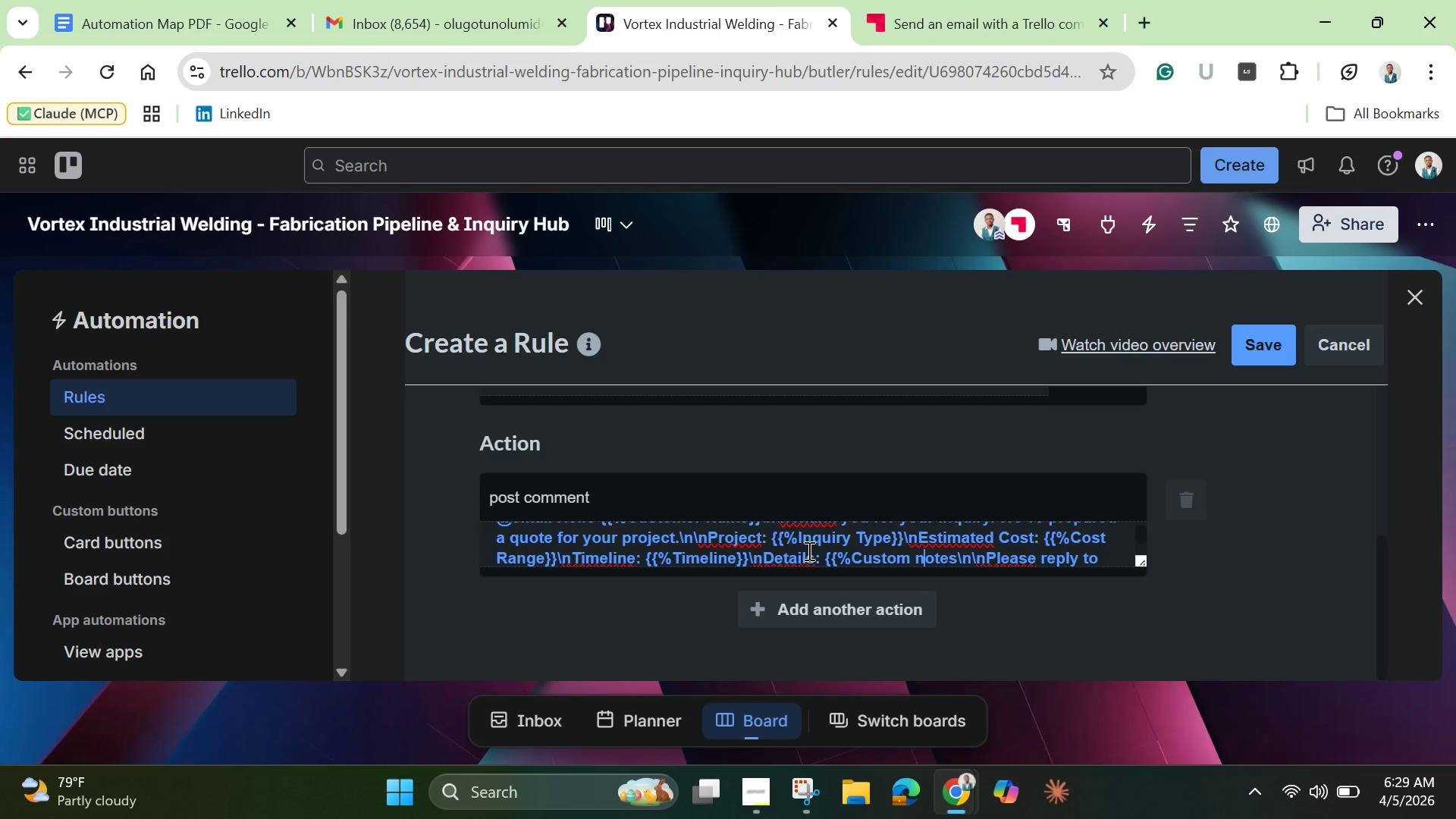 
key(ArrowRight)
 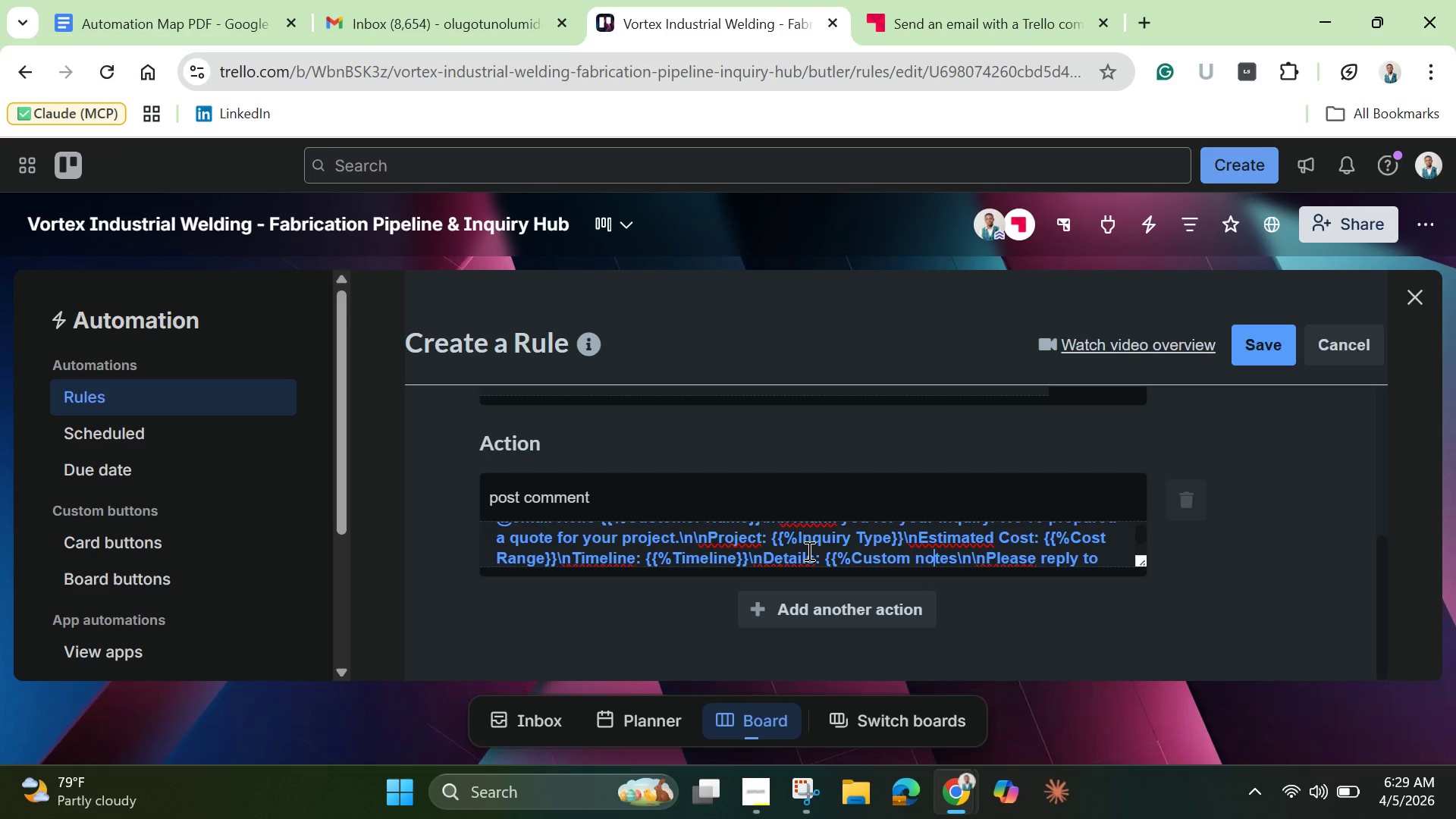 
key(ArrowRight)
 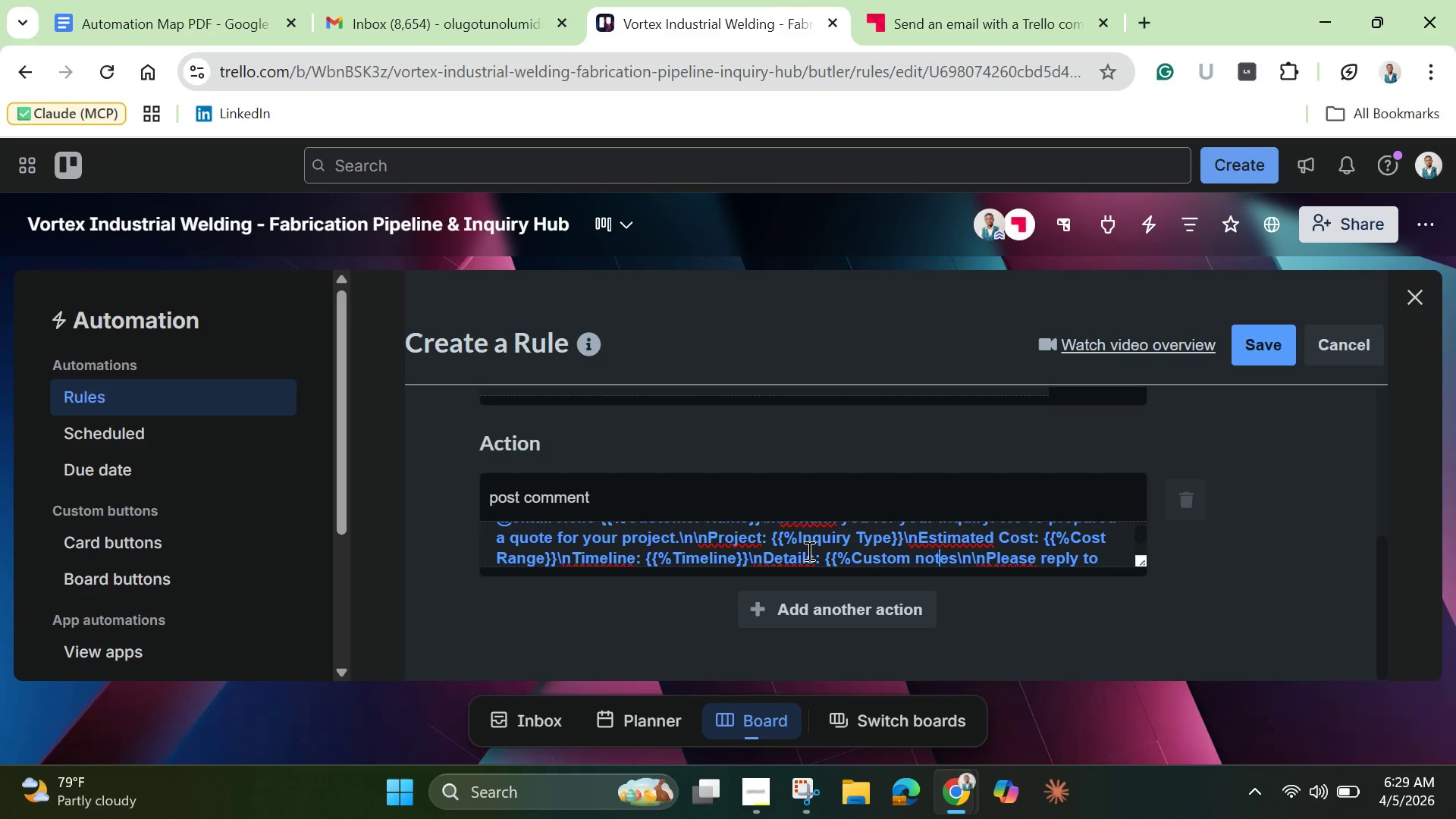 
key(ArrowRight)
 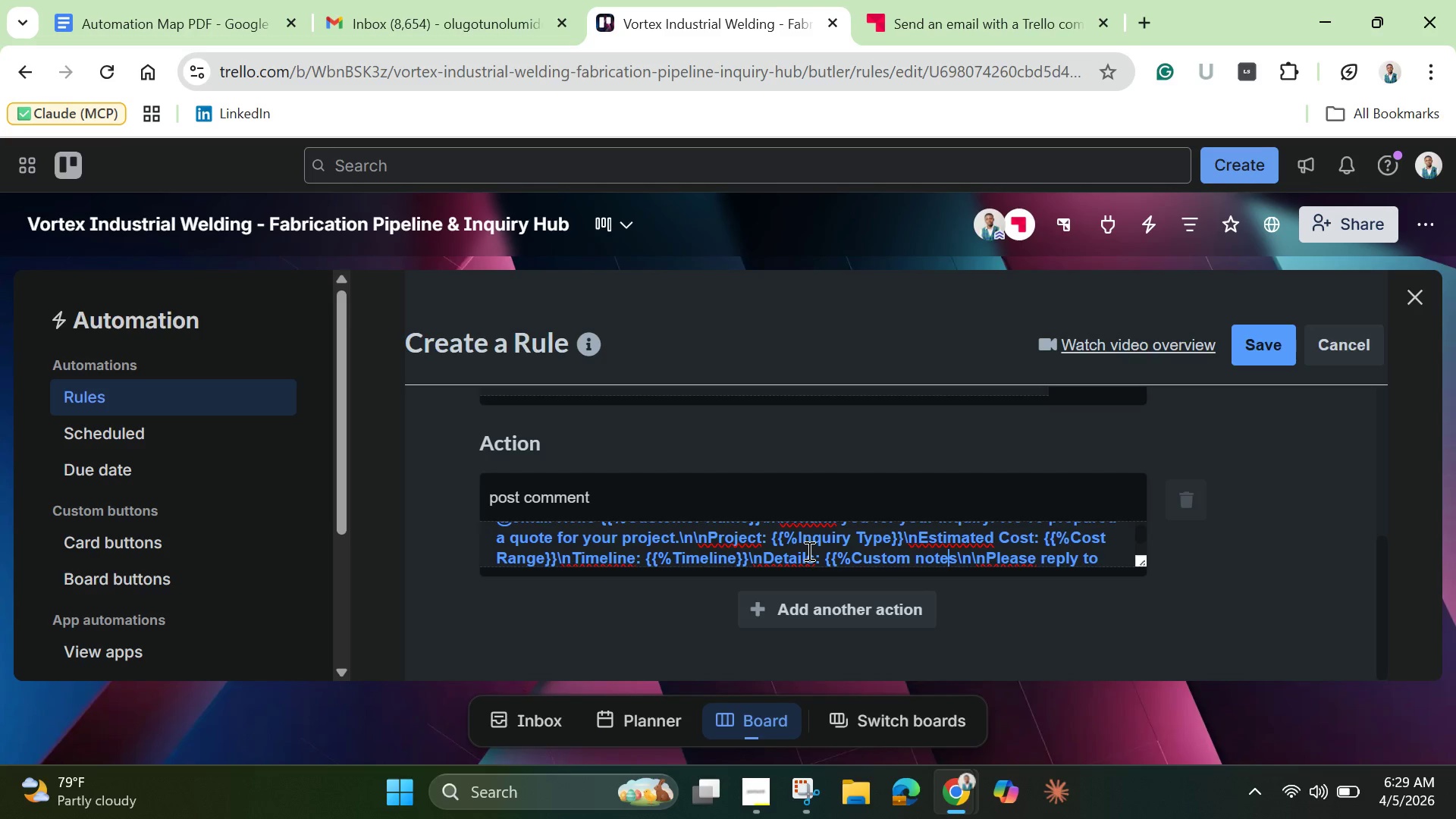 
key(ArrowRight)
 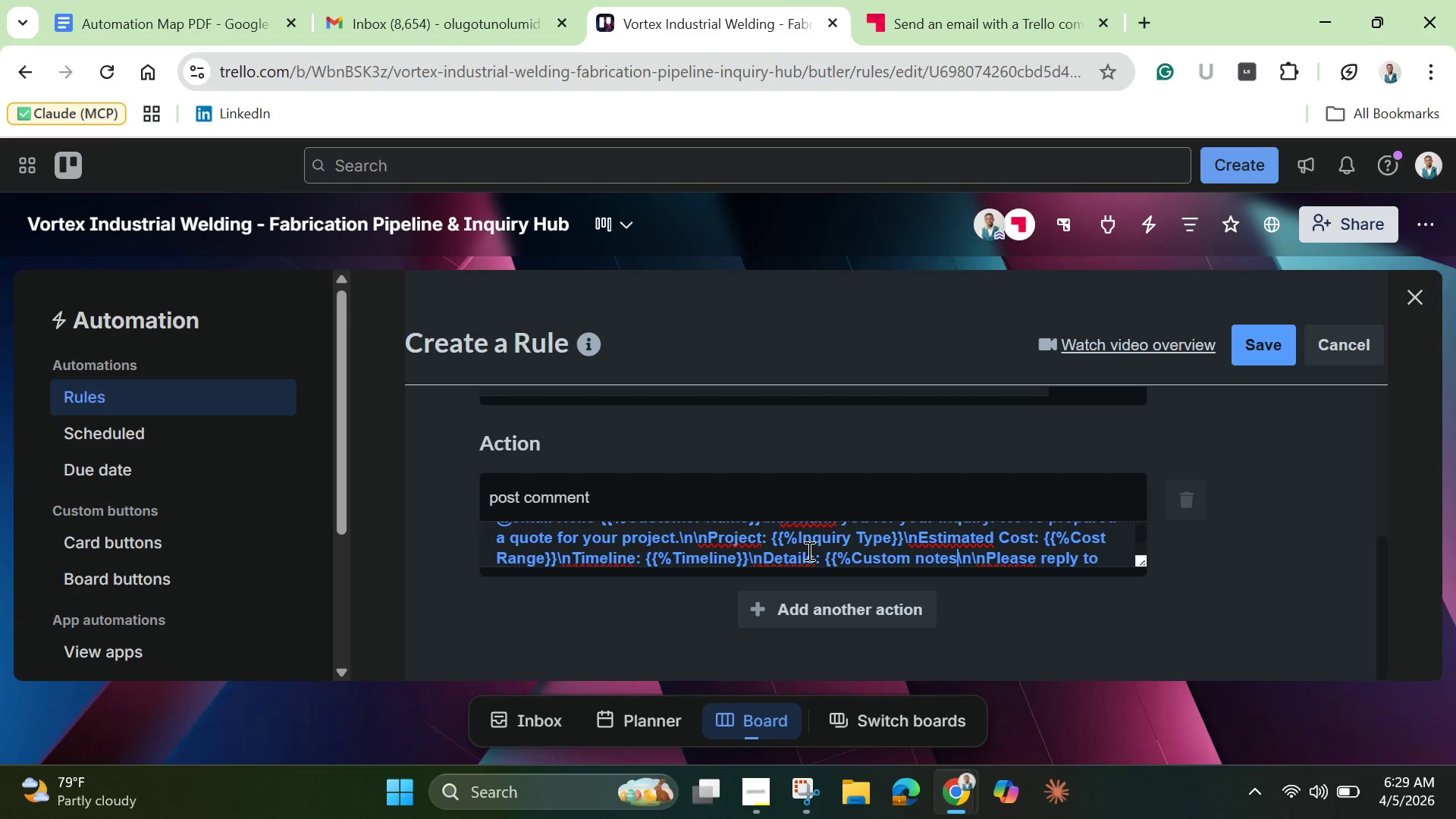 
key(ArrowRight)
 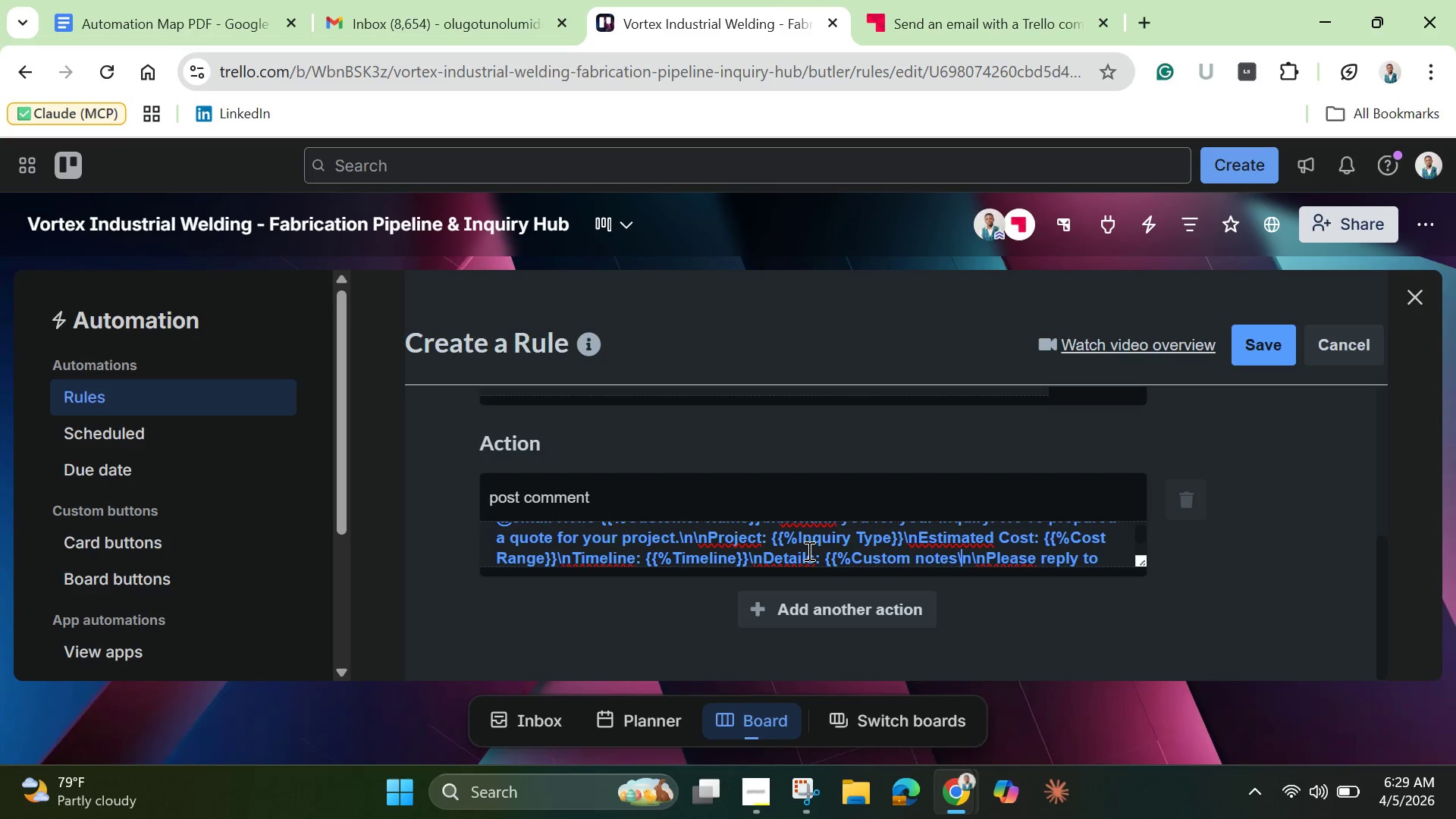 
key(ArrowRight)
 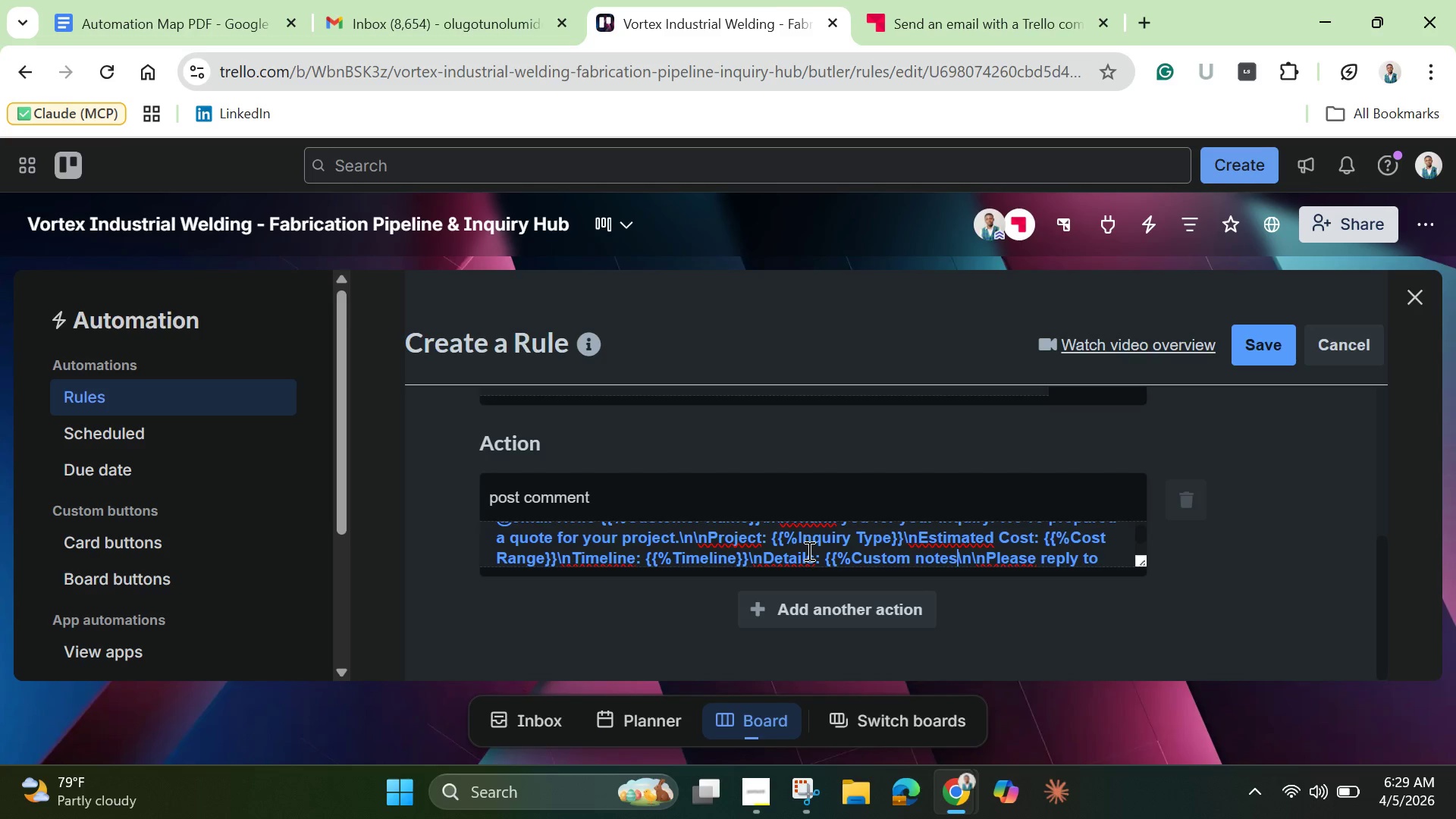 
key(ArrowLeft)
 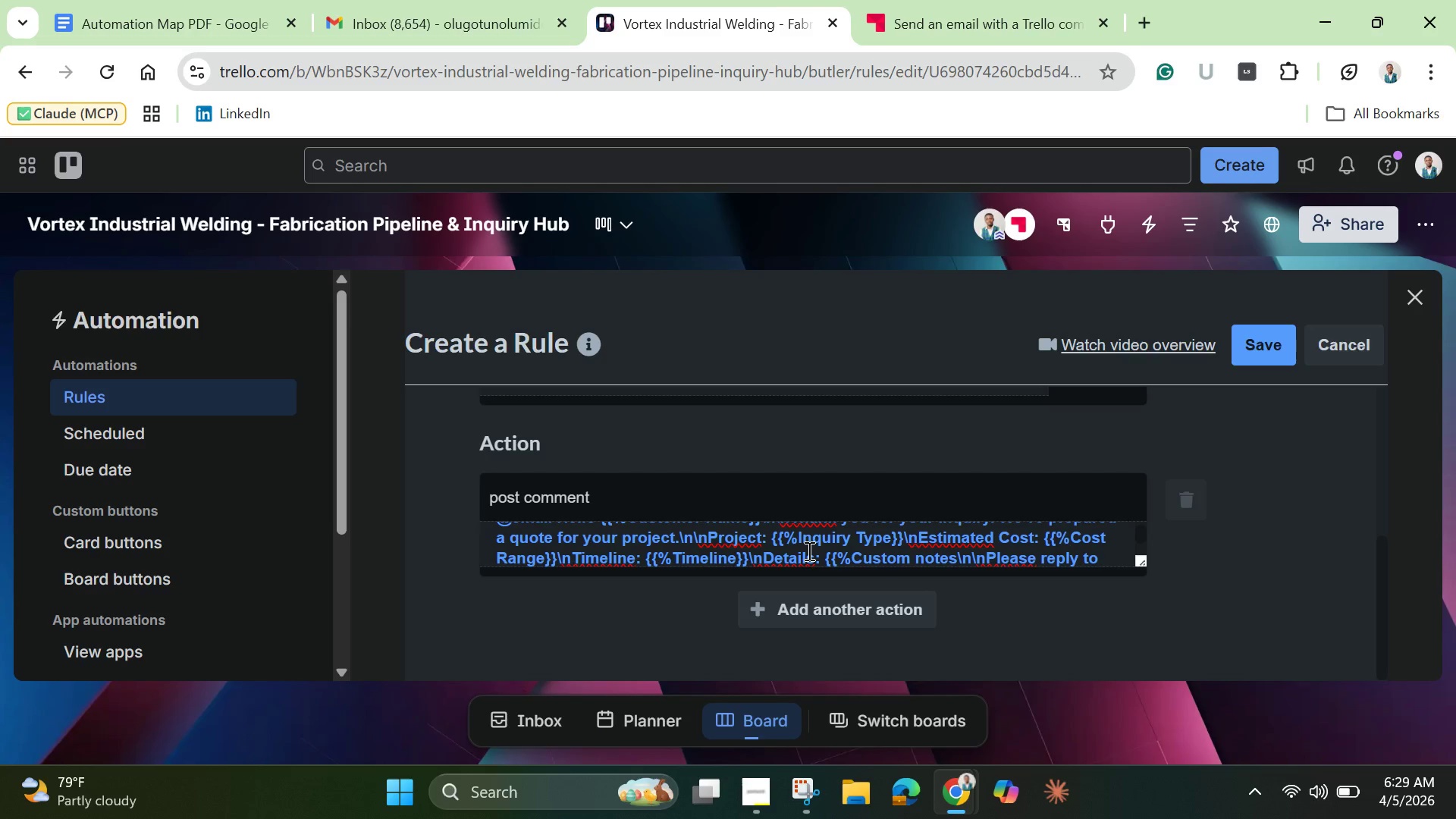 
hold_key(key=ShiftLeft, duration=1.5)
 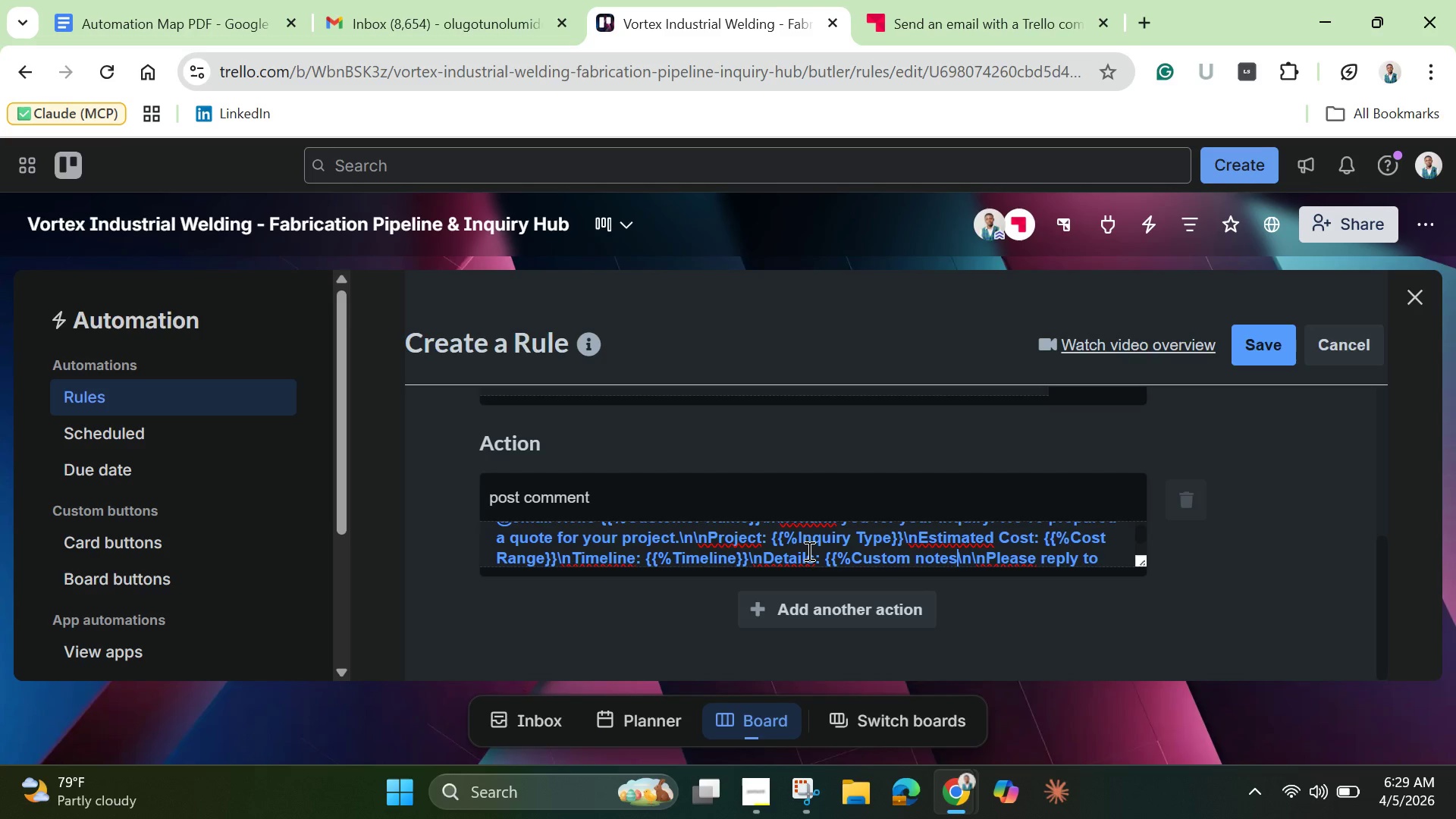 
key(Shift+BracketRight)
 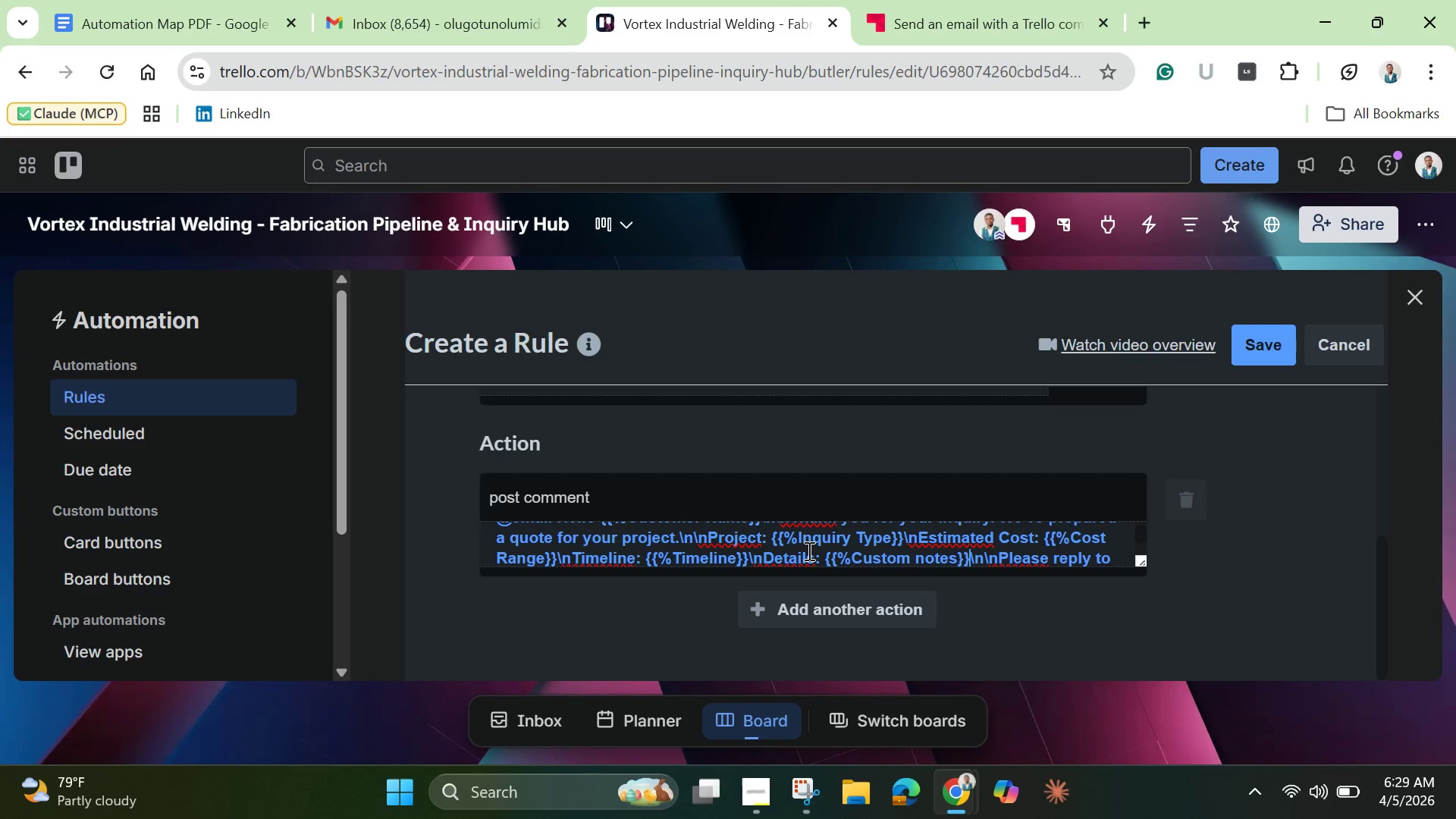 
key(Shift+BracketRight)
 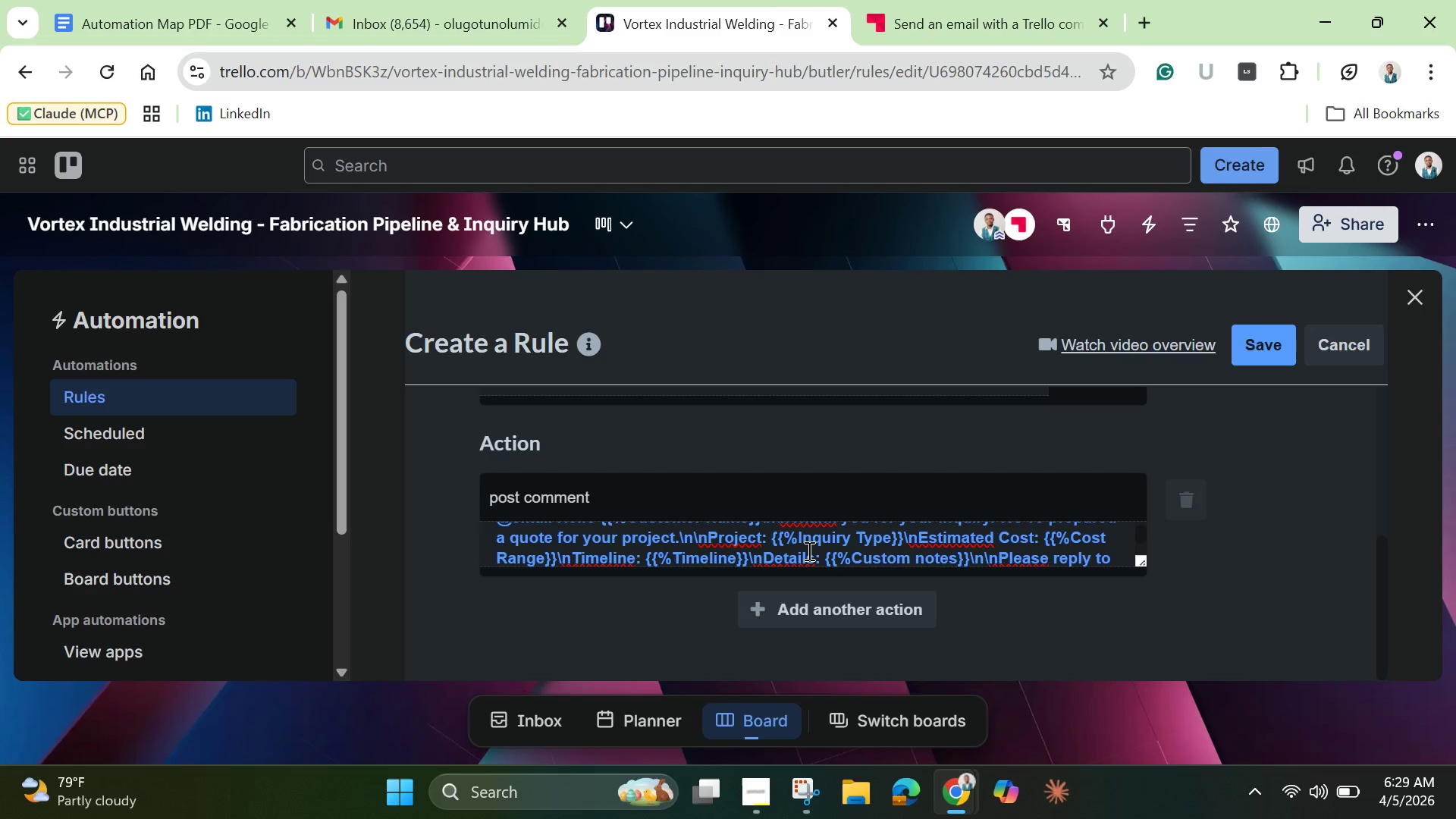 
key(Shift+ShiftLeft)
 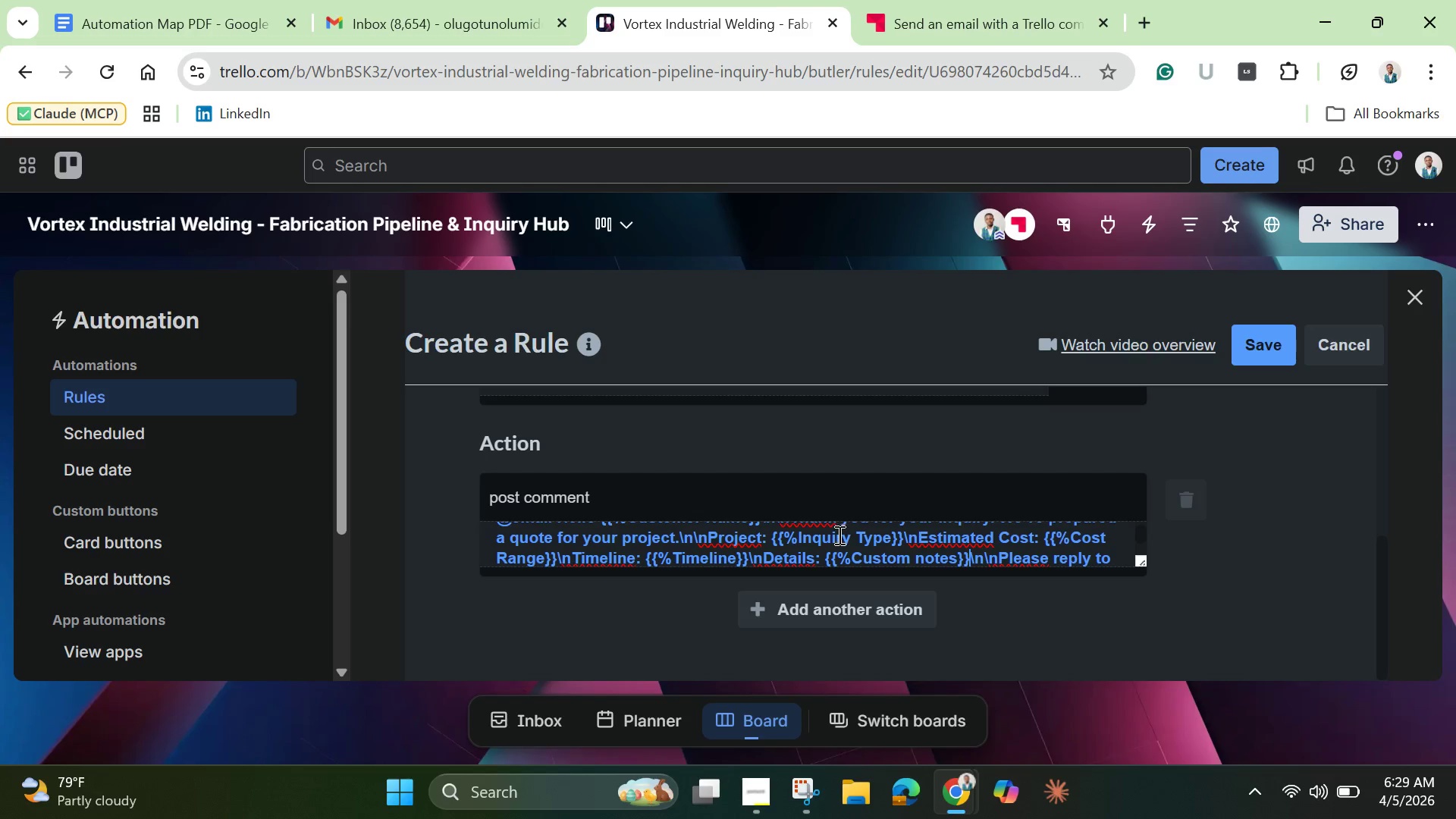 
scroll: coordinate [847, 543], scroll_direction: down, amount: 3.0
 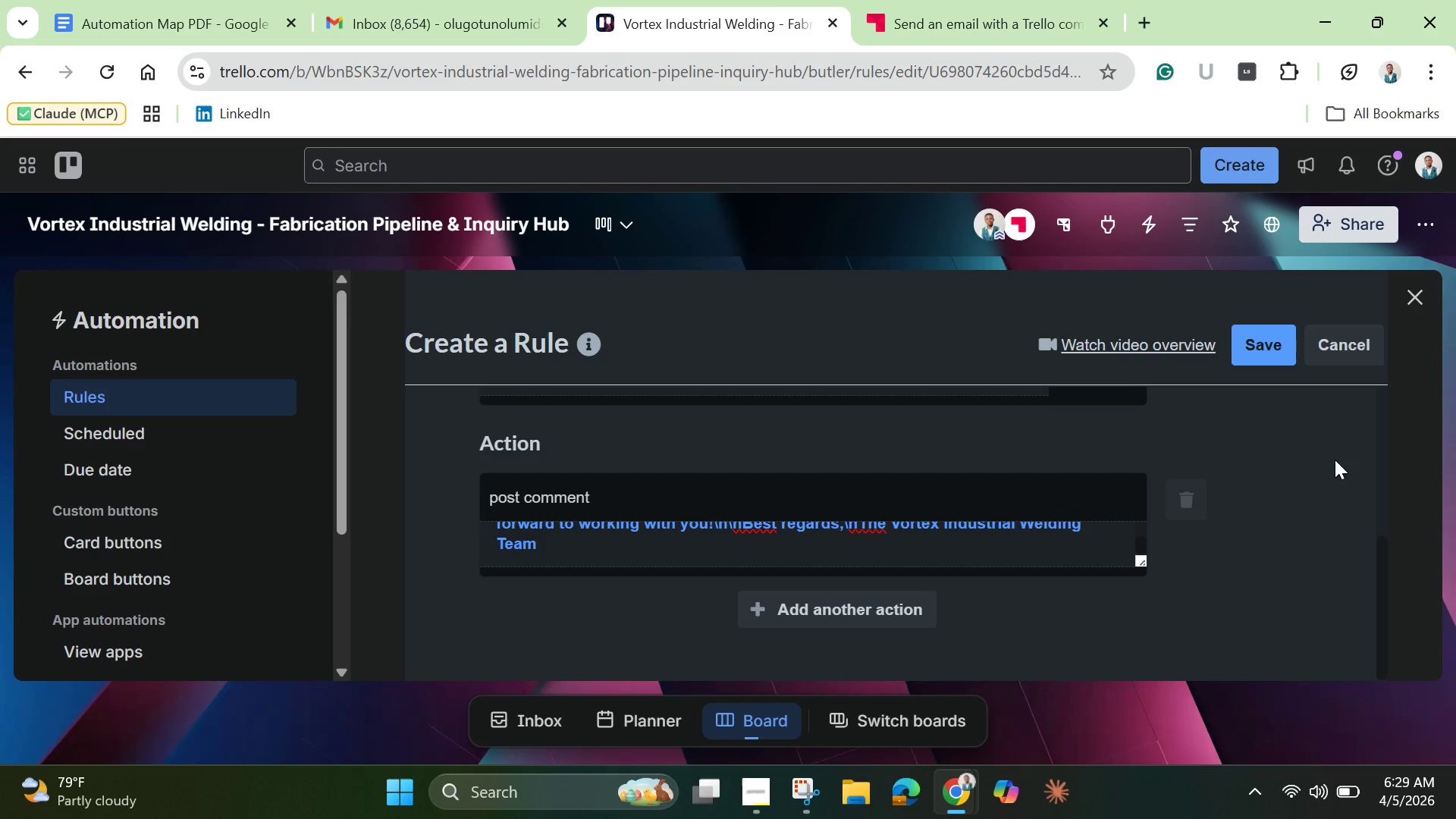 
left_click([1259, 350])
 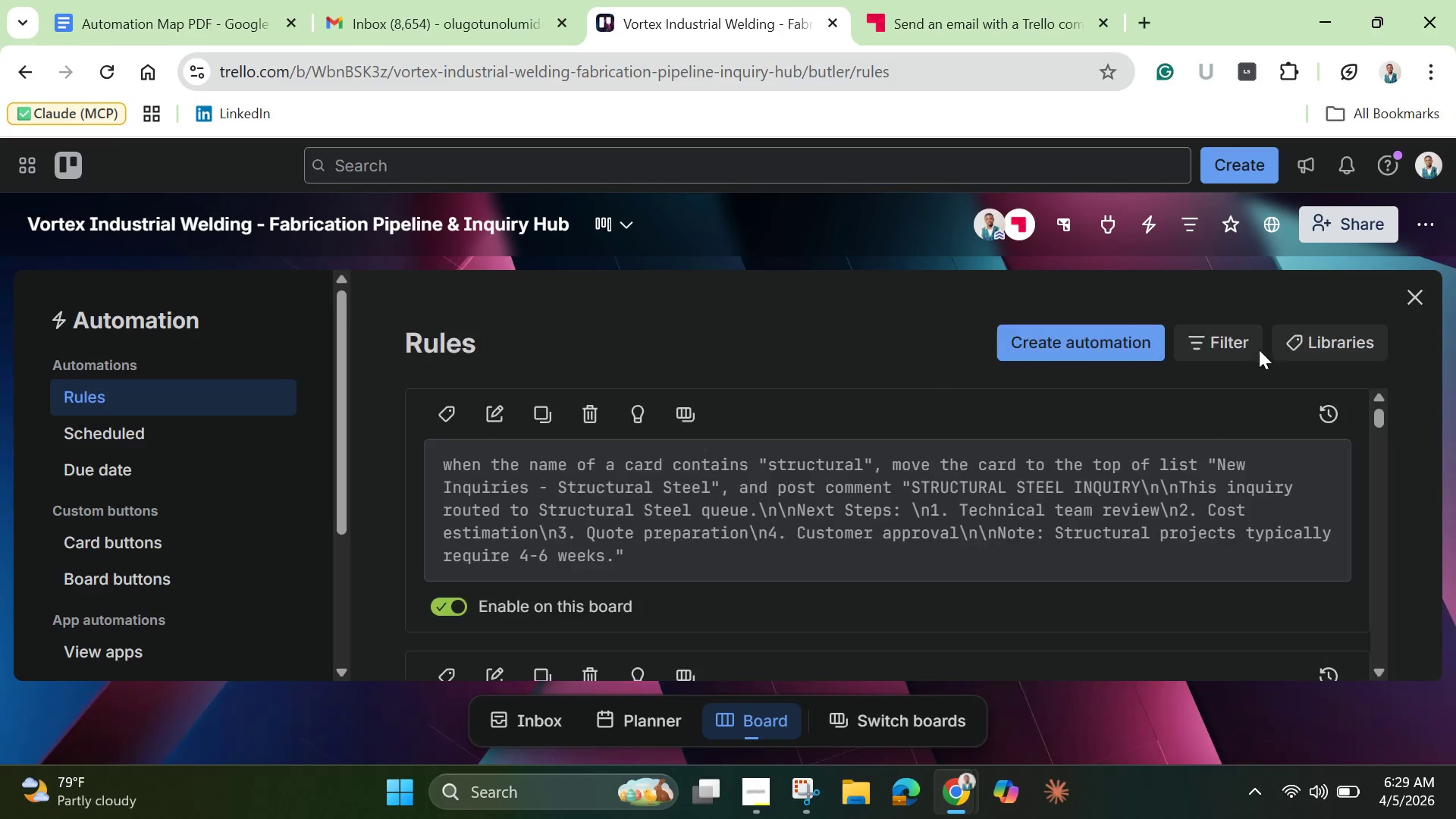 
wait(7.81)
 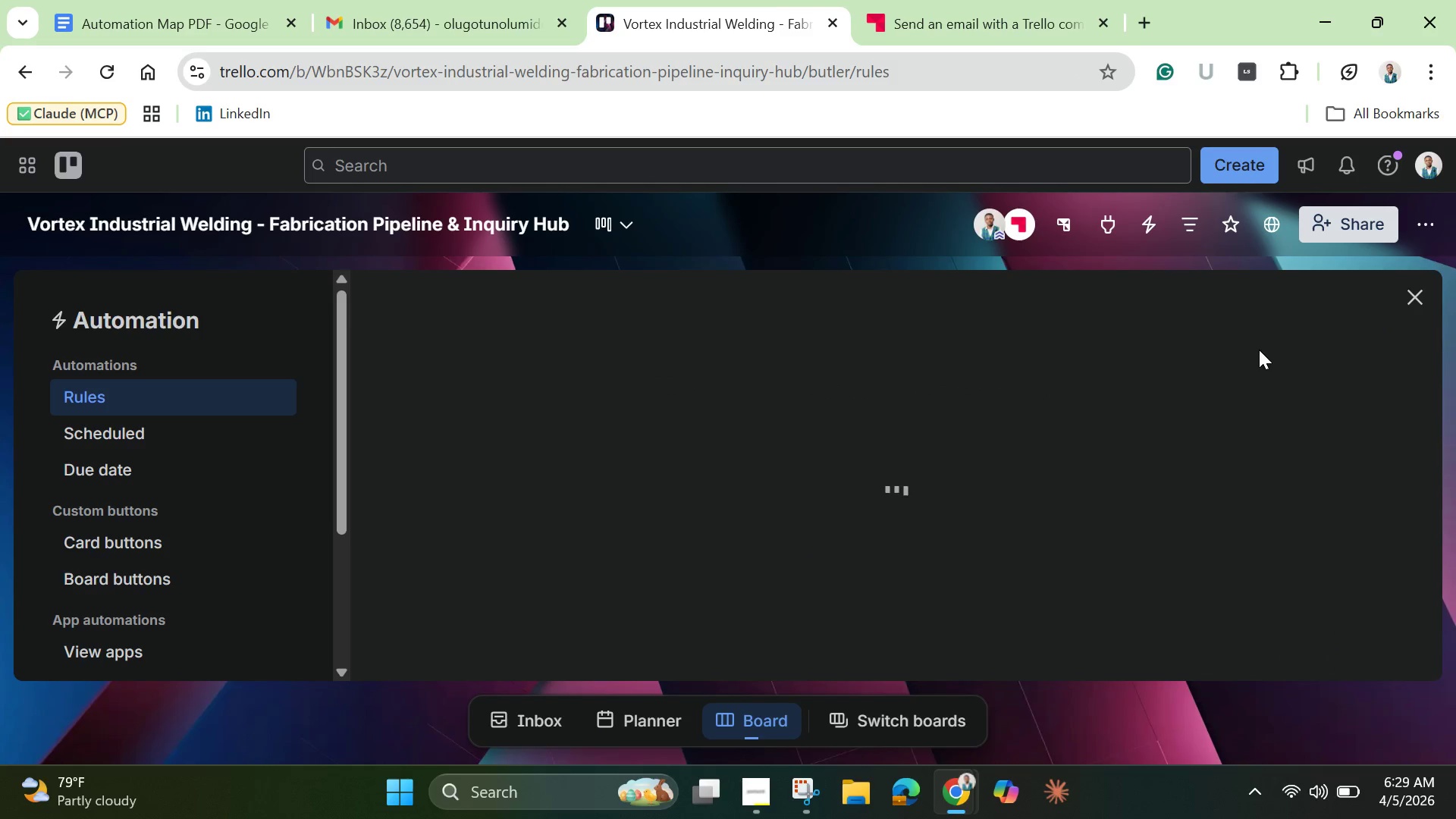 
scroll: coordinate [883, 526], scroll_direction: down, amount: 6.0
 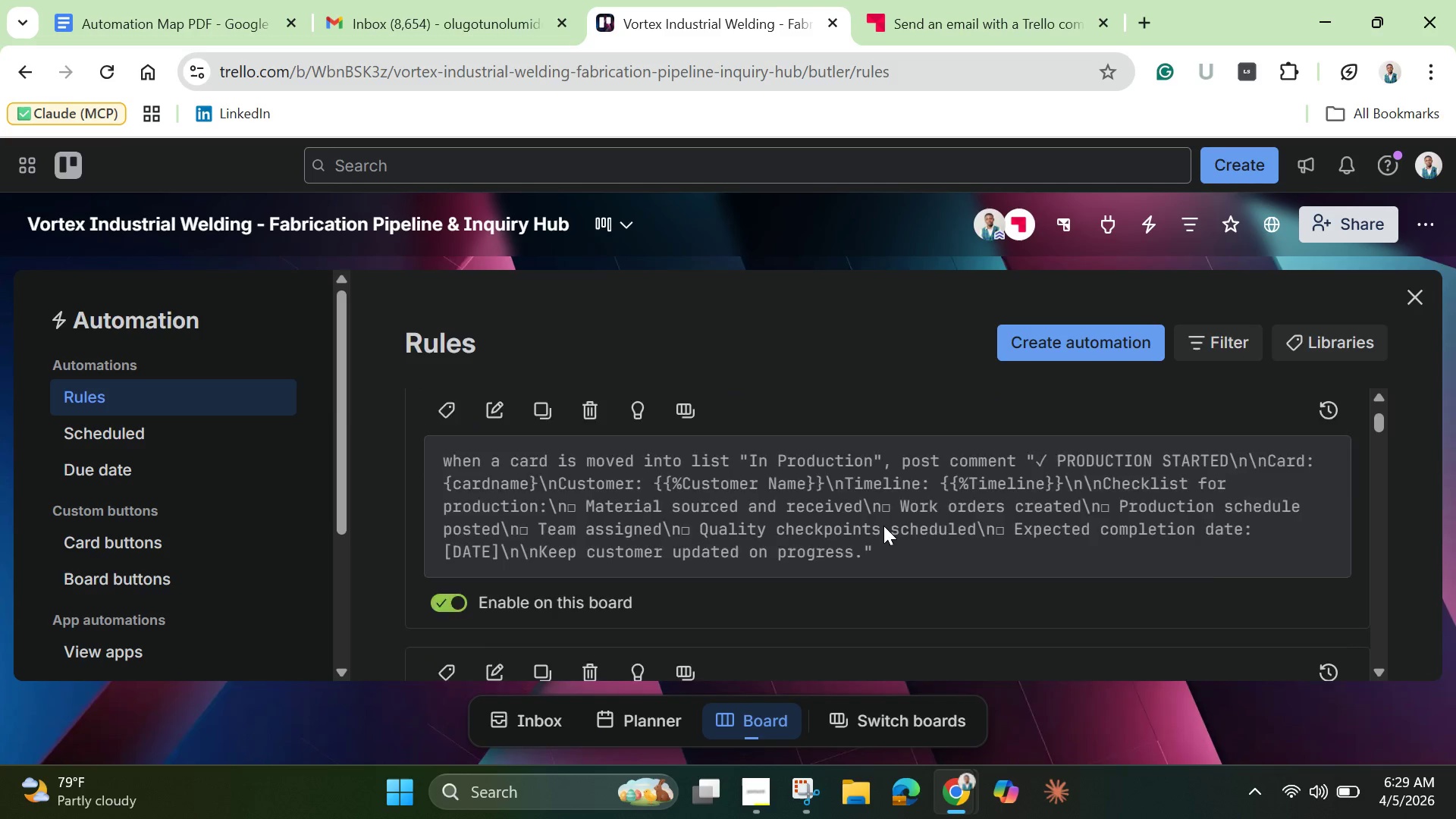 
scroll: coordinate [883, 526], scroll_direction: up, amount: 5.0
 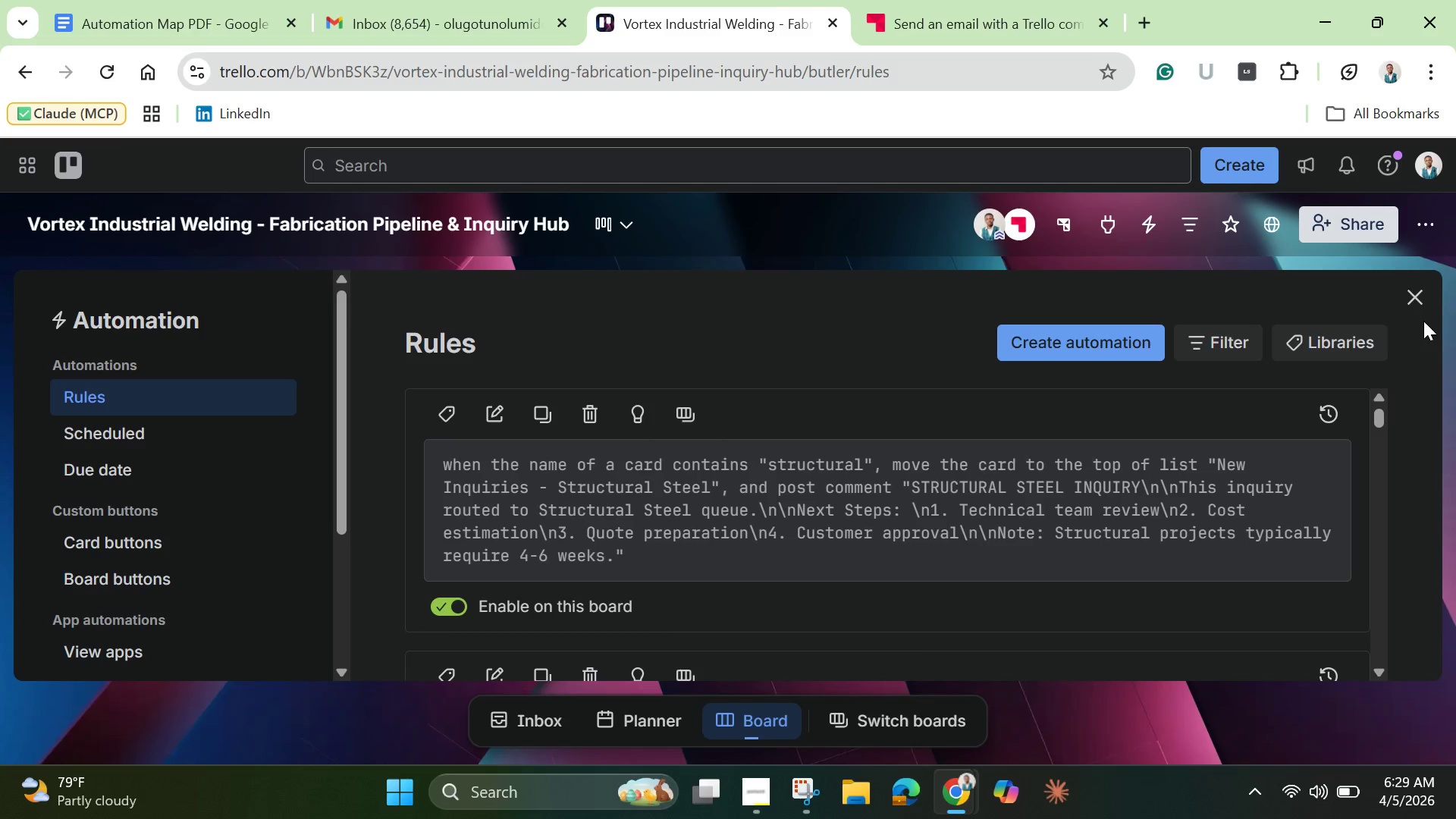 
left_click([1414, 290])
 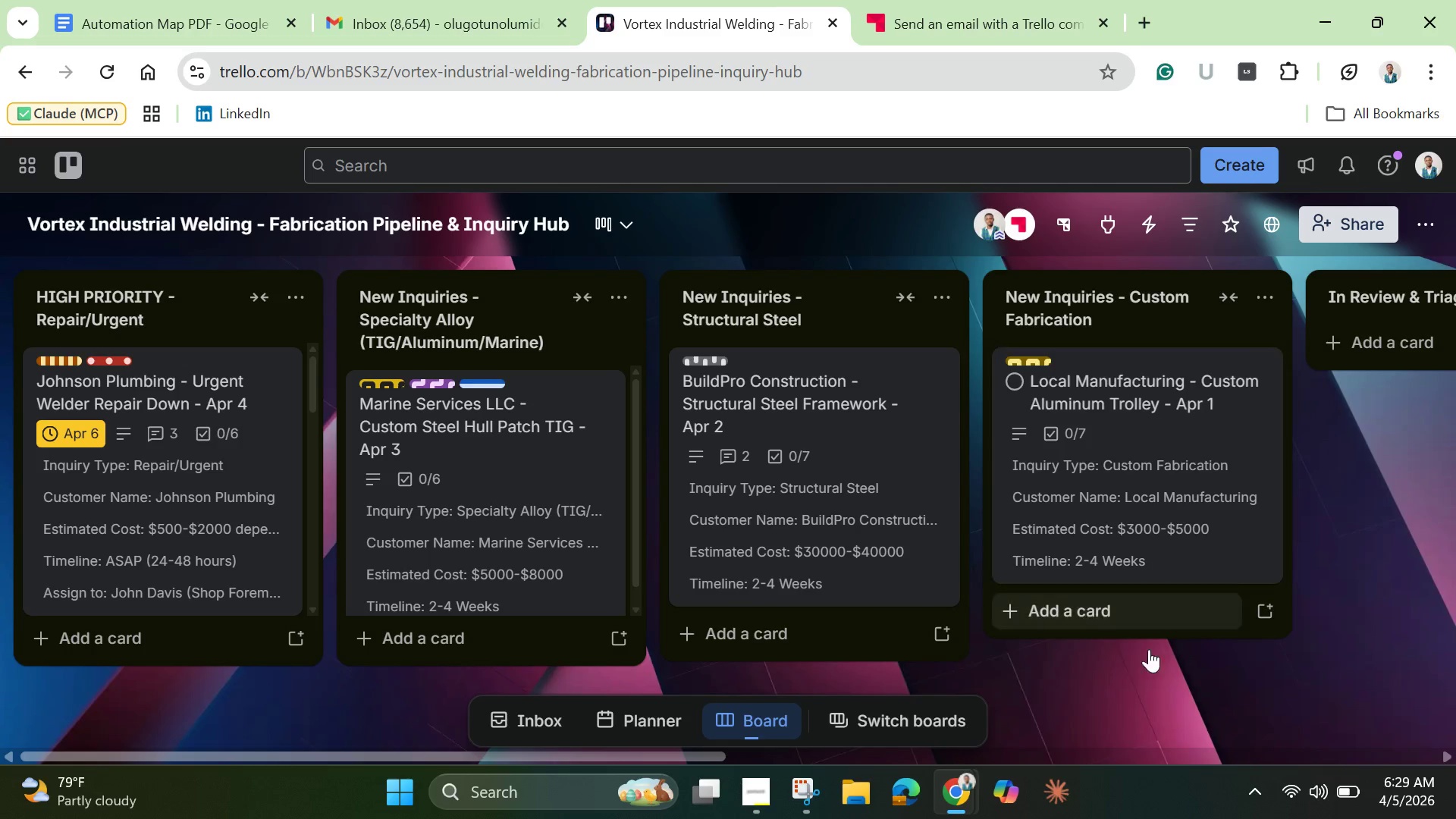 
wait(5.12)
 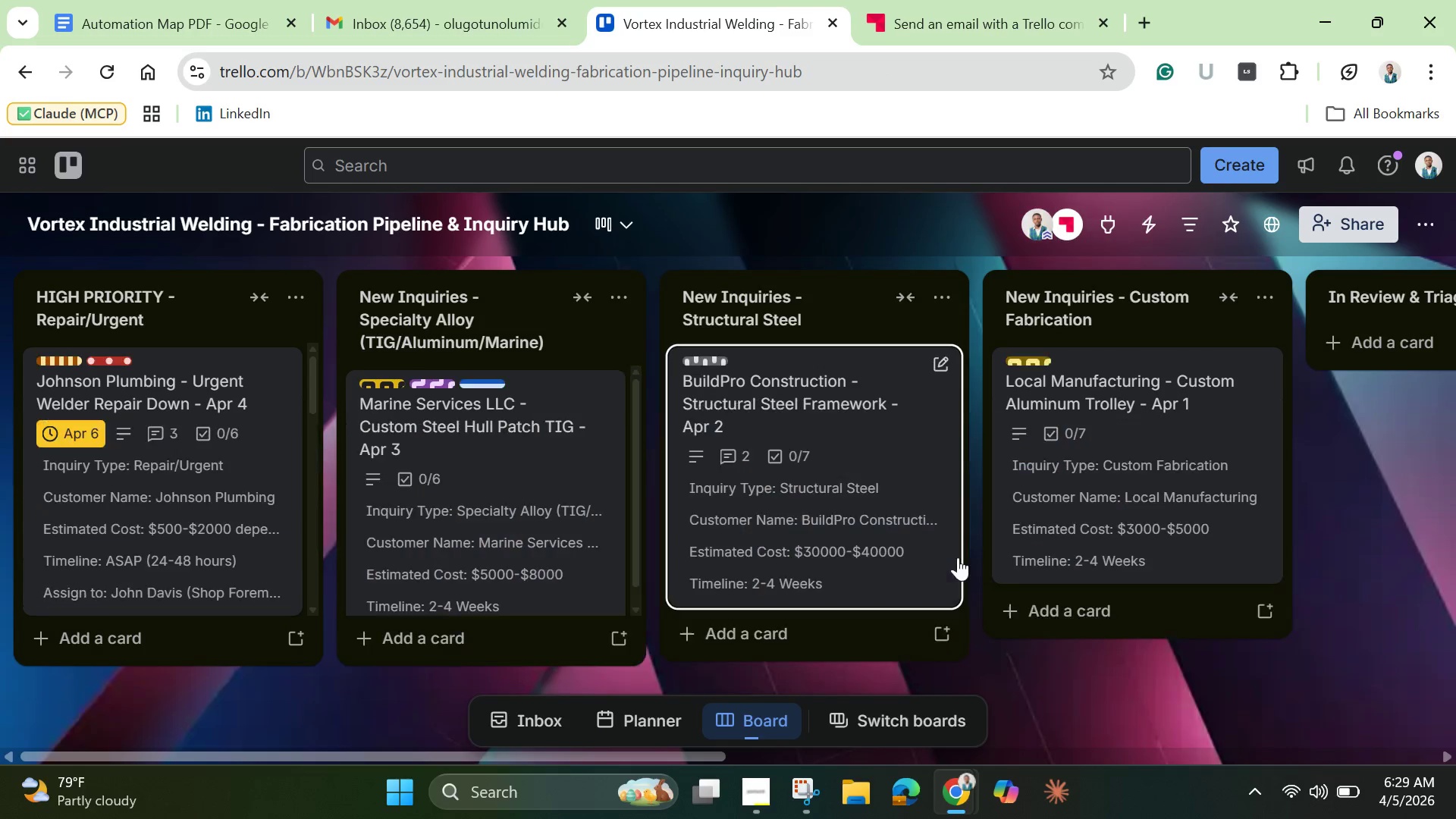 
left_click_drag(start_coordinate=[716, 756], to_coordinate=[1193, 754])
 